 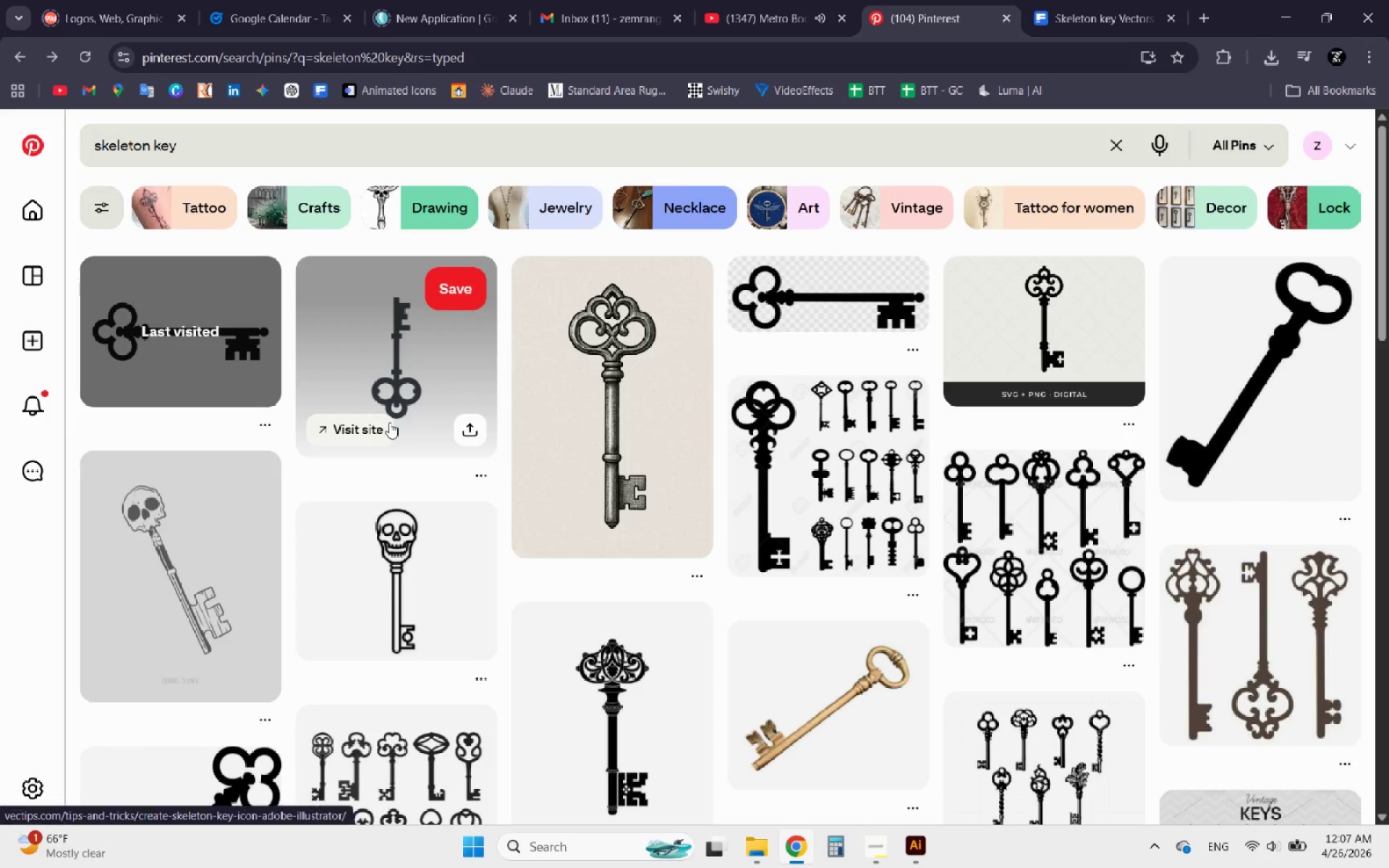 
scroll: coordinate [437, 496], scroll_direction: down, amount: 7.0
 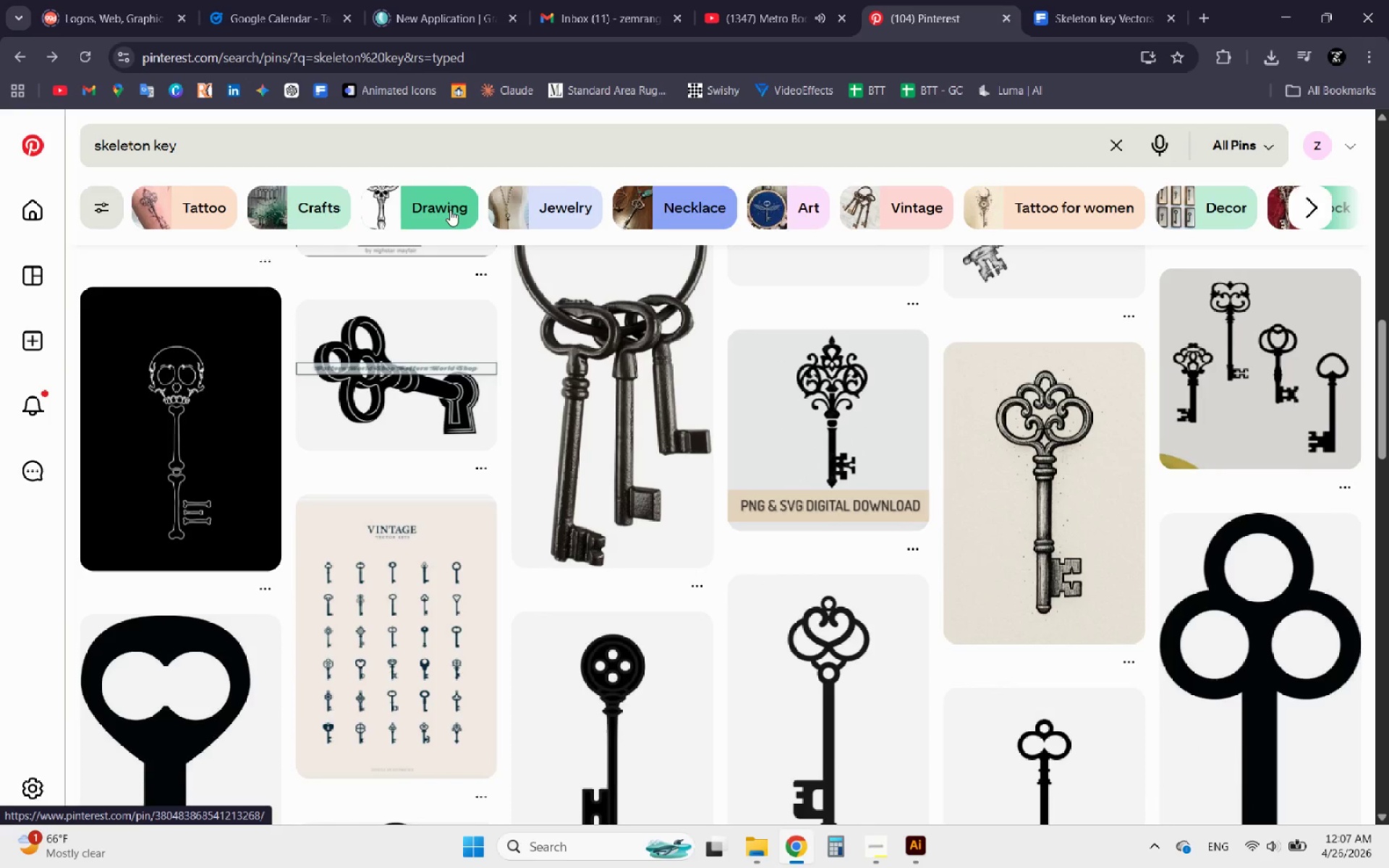 
left_click_drag(start_coordinate=[409, 145], to_coordinate=[62, 128])
 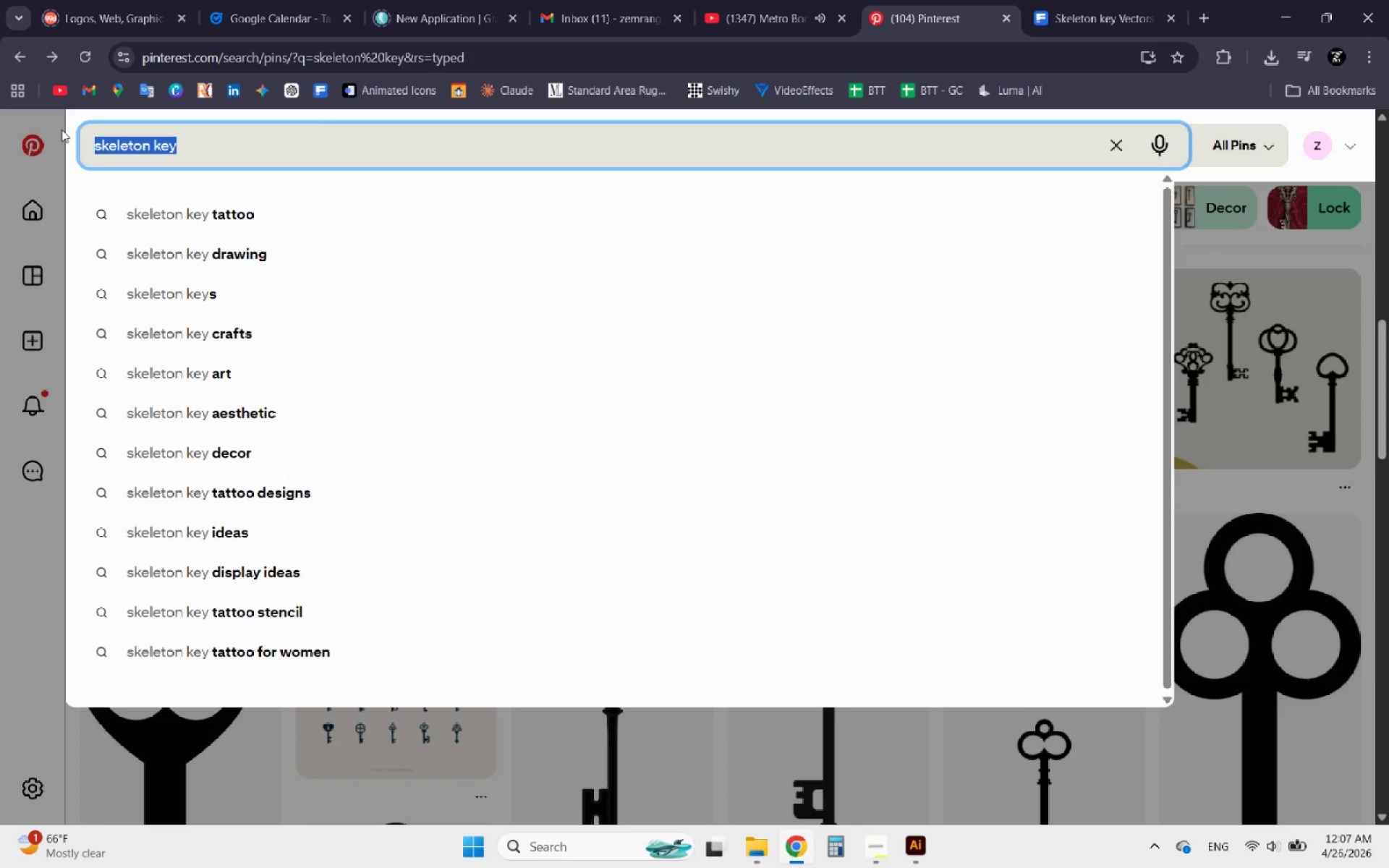 
key(Control+V)
 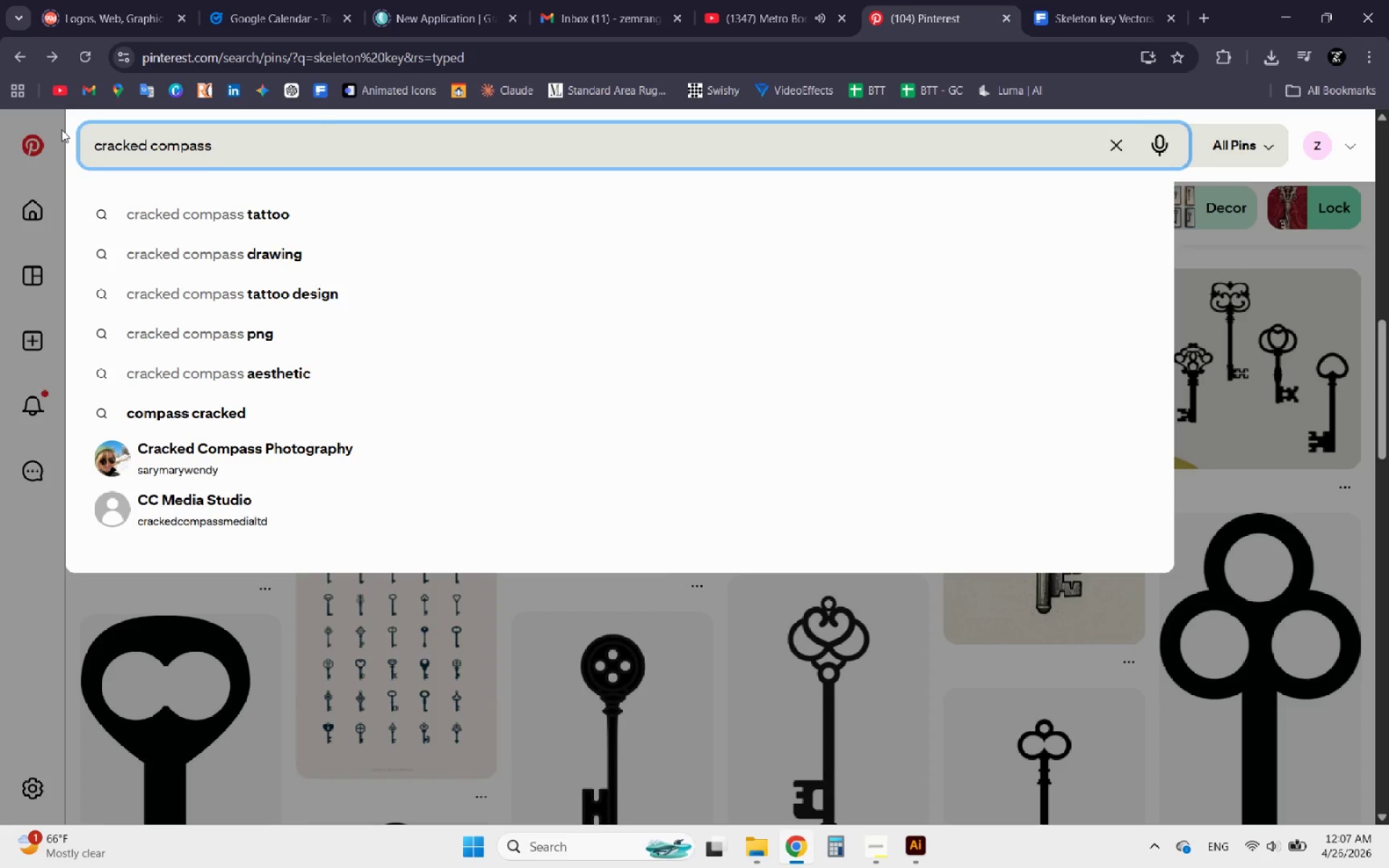 
key(Enter)
 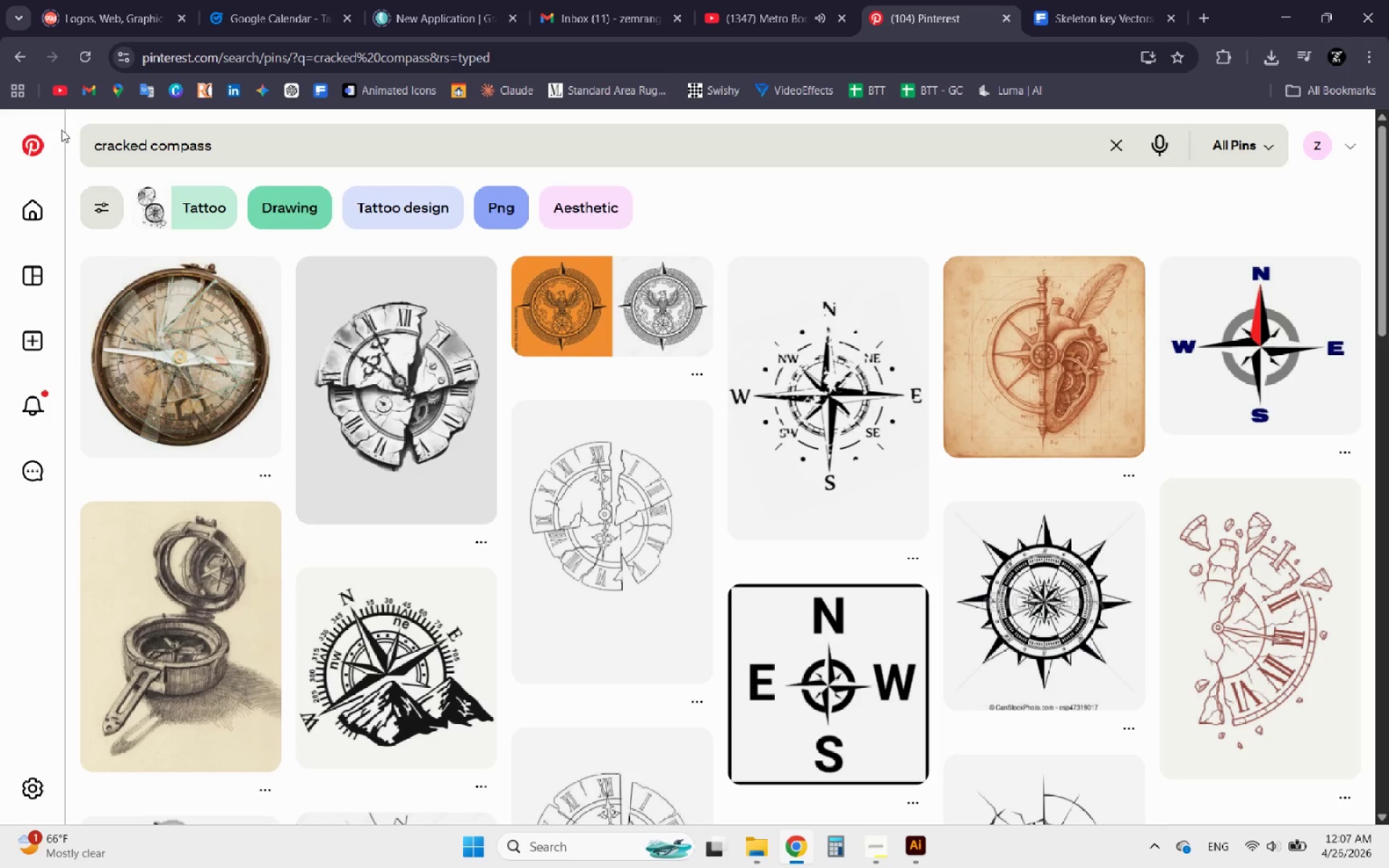 
wait(14.49)
 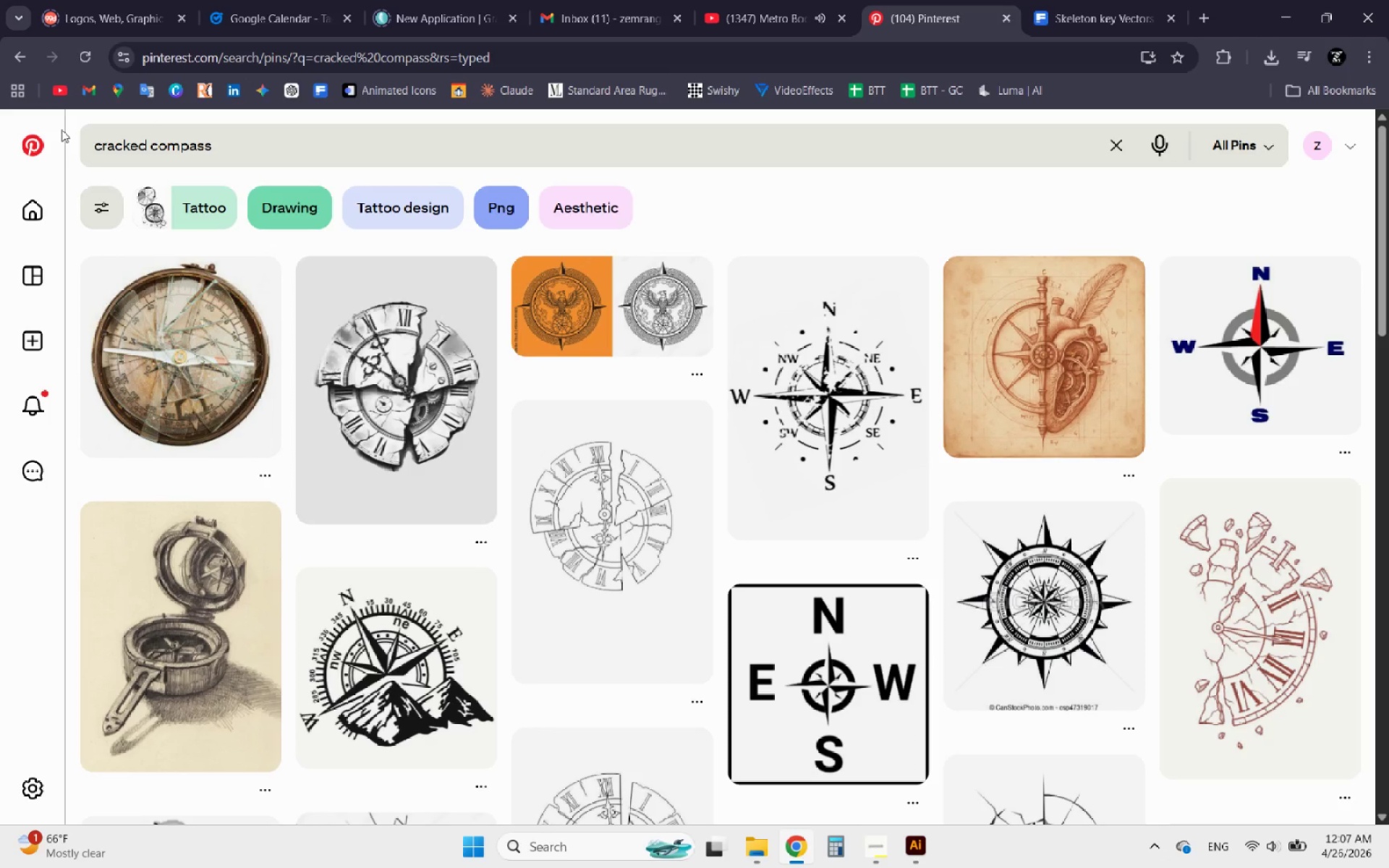 
scroll: coordinate [681, 542], scroll_direction: down, amount: 8.0
 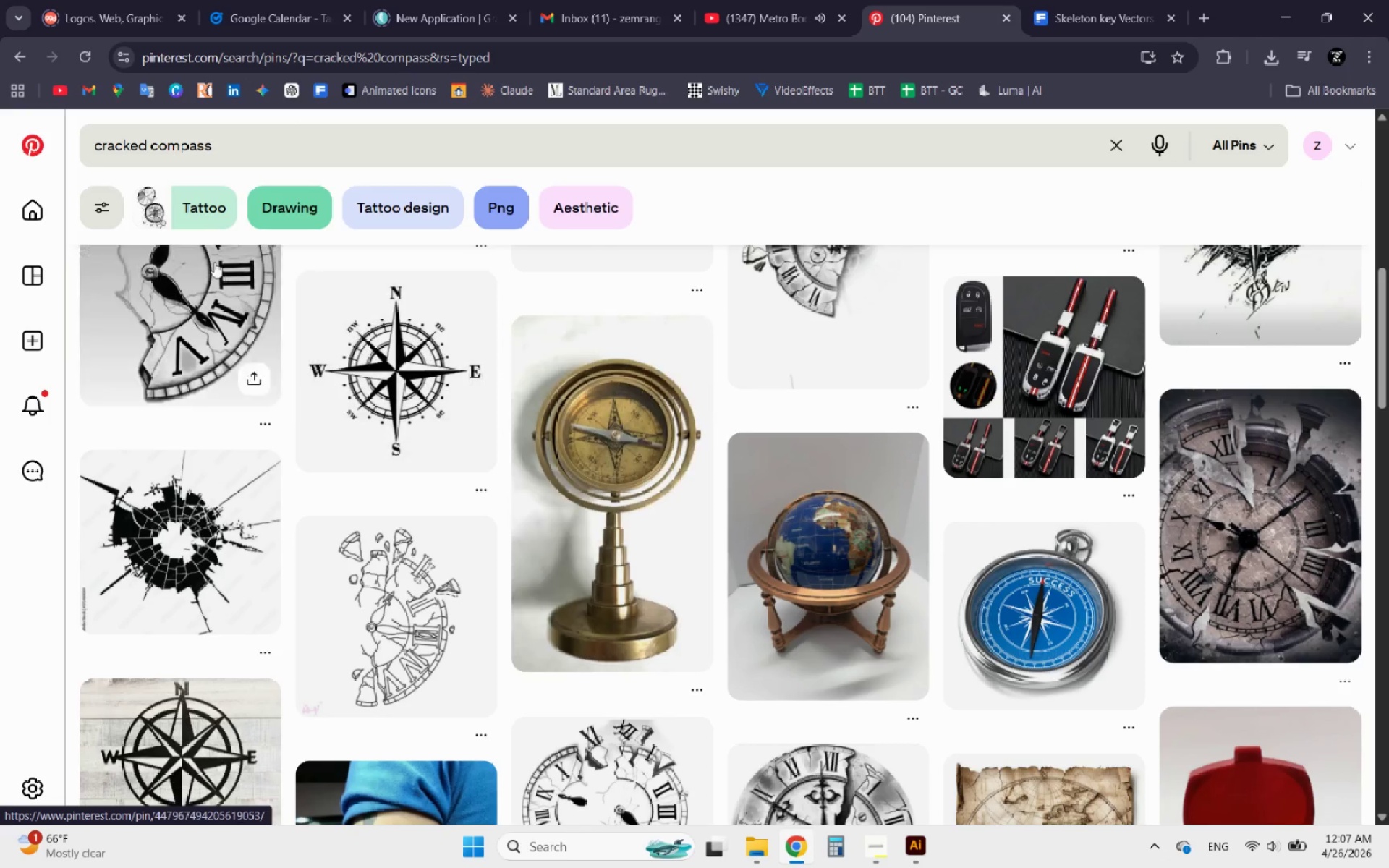 
scroll: coordinate [276, 449], scroll_direction: down, amount: 6.0
 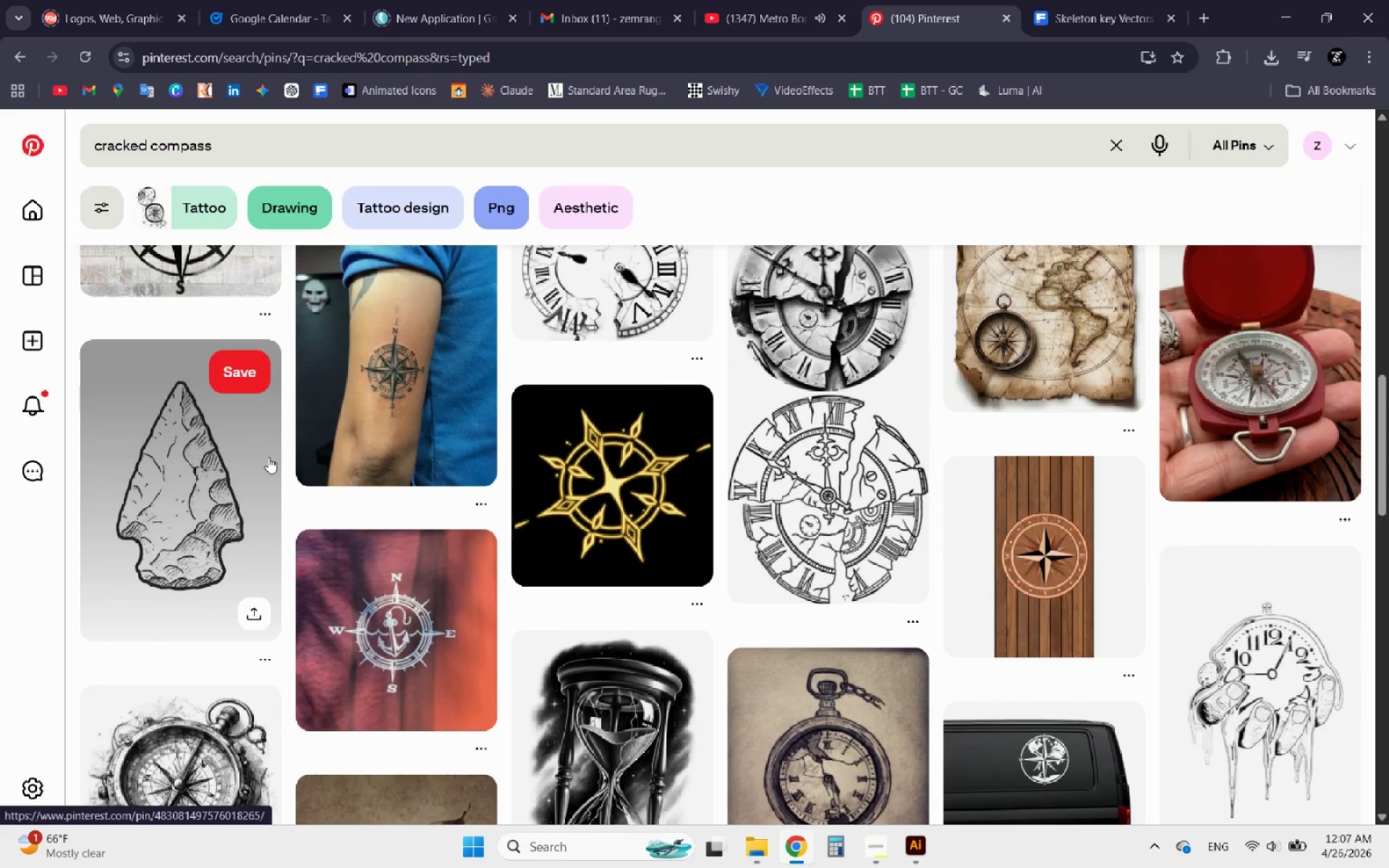 
wait(6.36)
 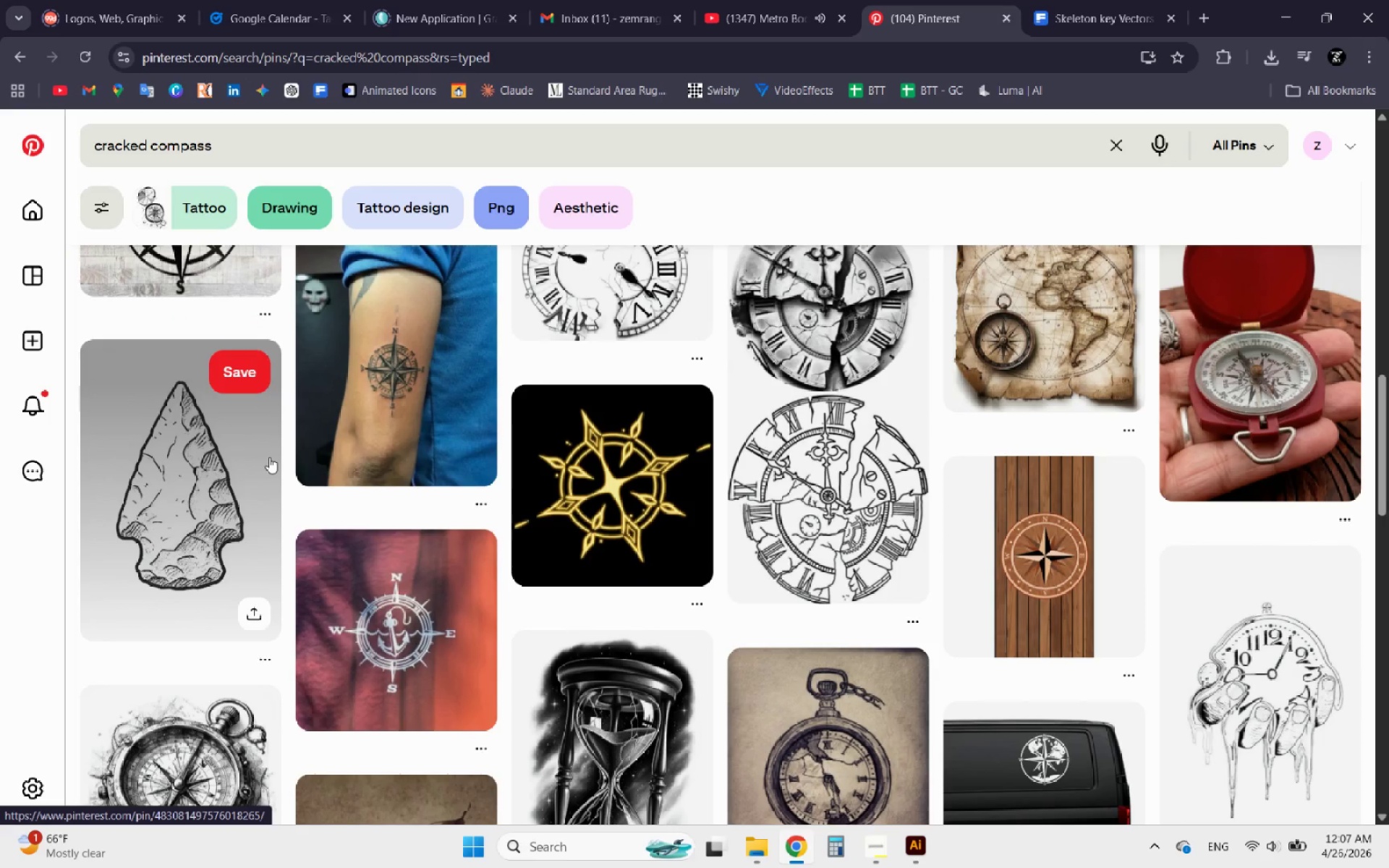 
scroll: coordinate [268, 458], scroll_direction: down, amount: 3.0
 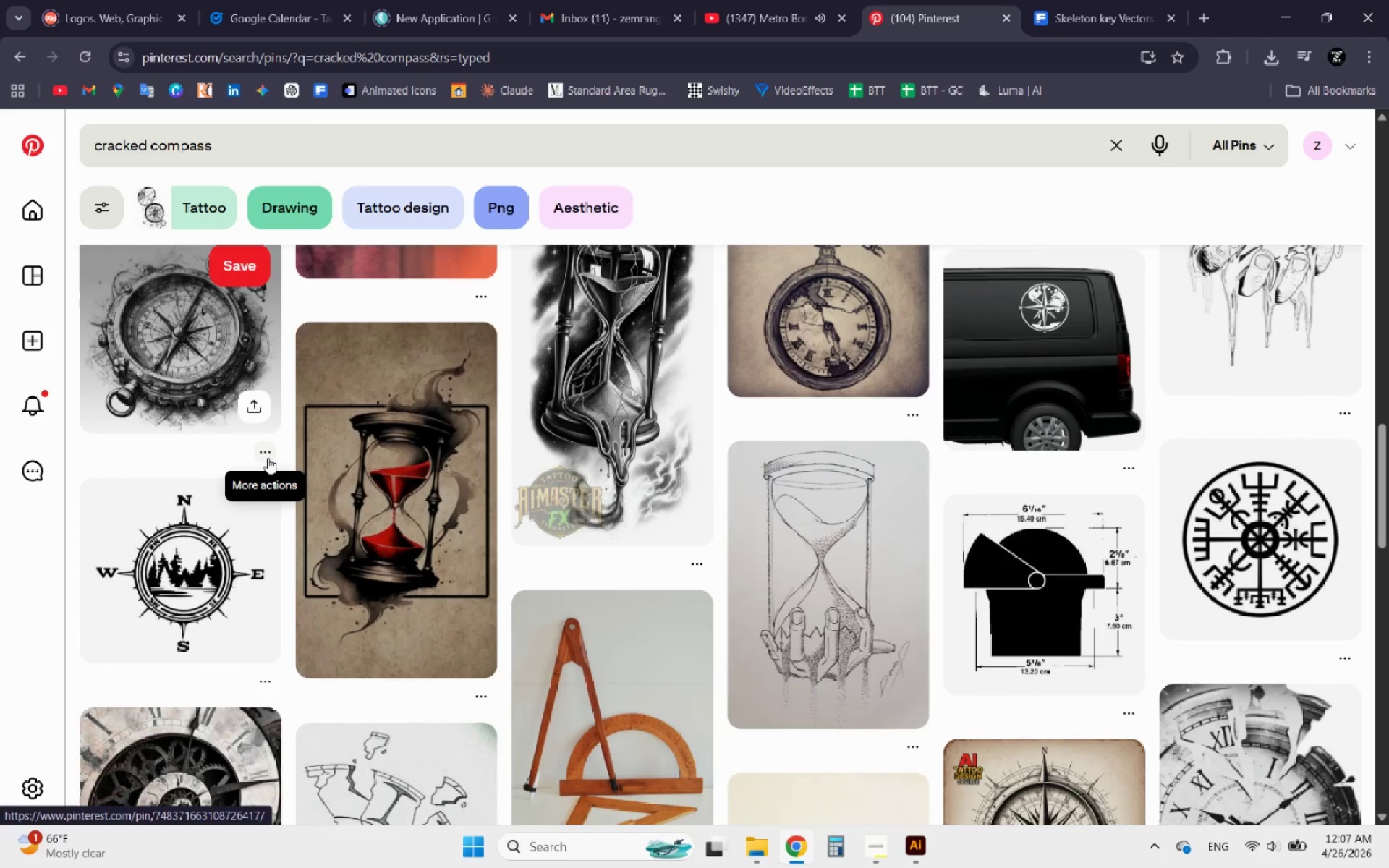 
scroll: coordinate [268, 458], scroll_direction: none, amount: 0.0
 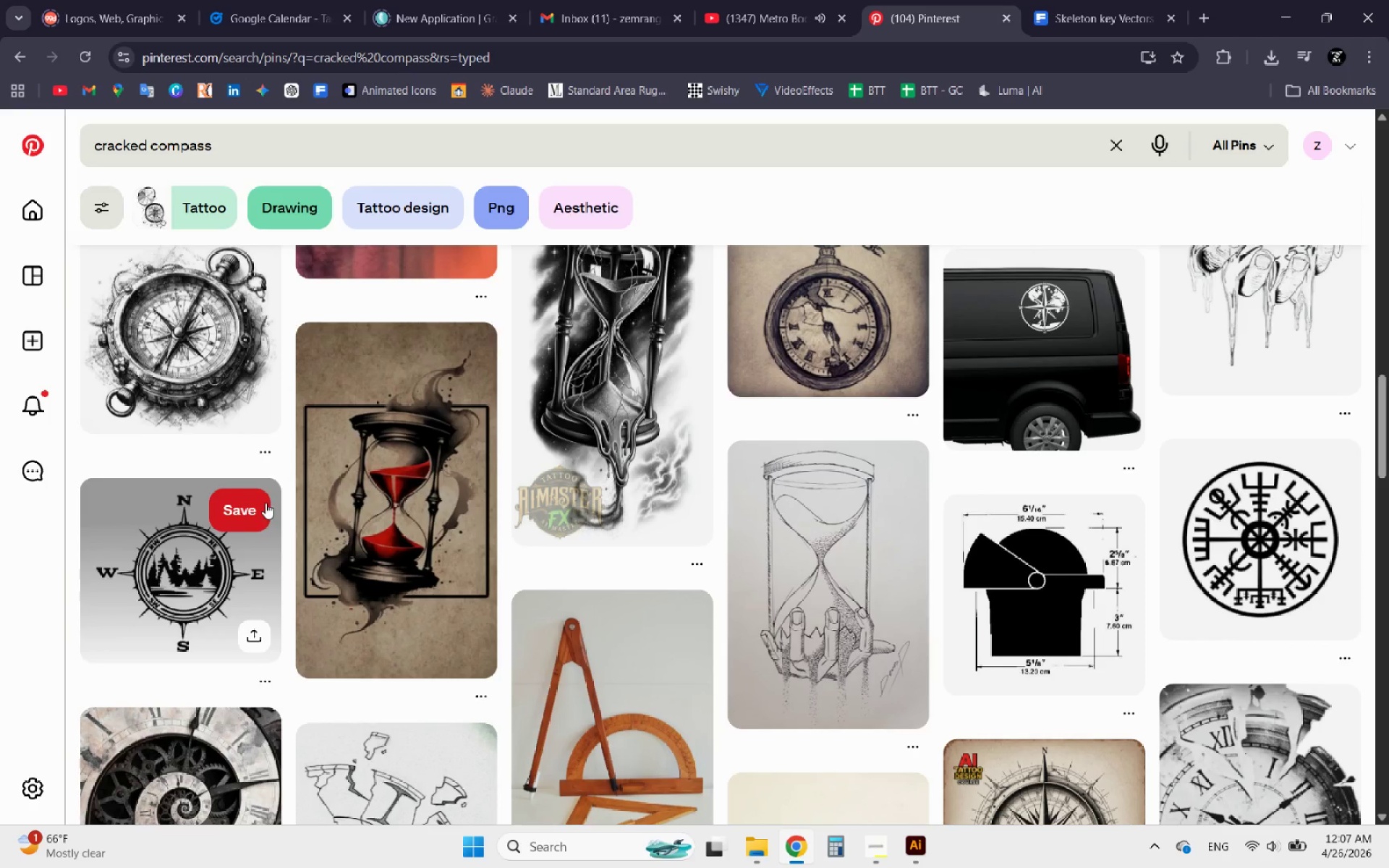 
scroll: coordinate [363, 342], scroll_direction: up, amount: 5.0
 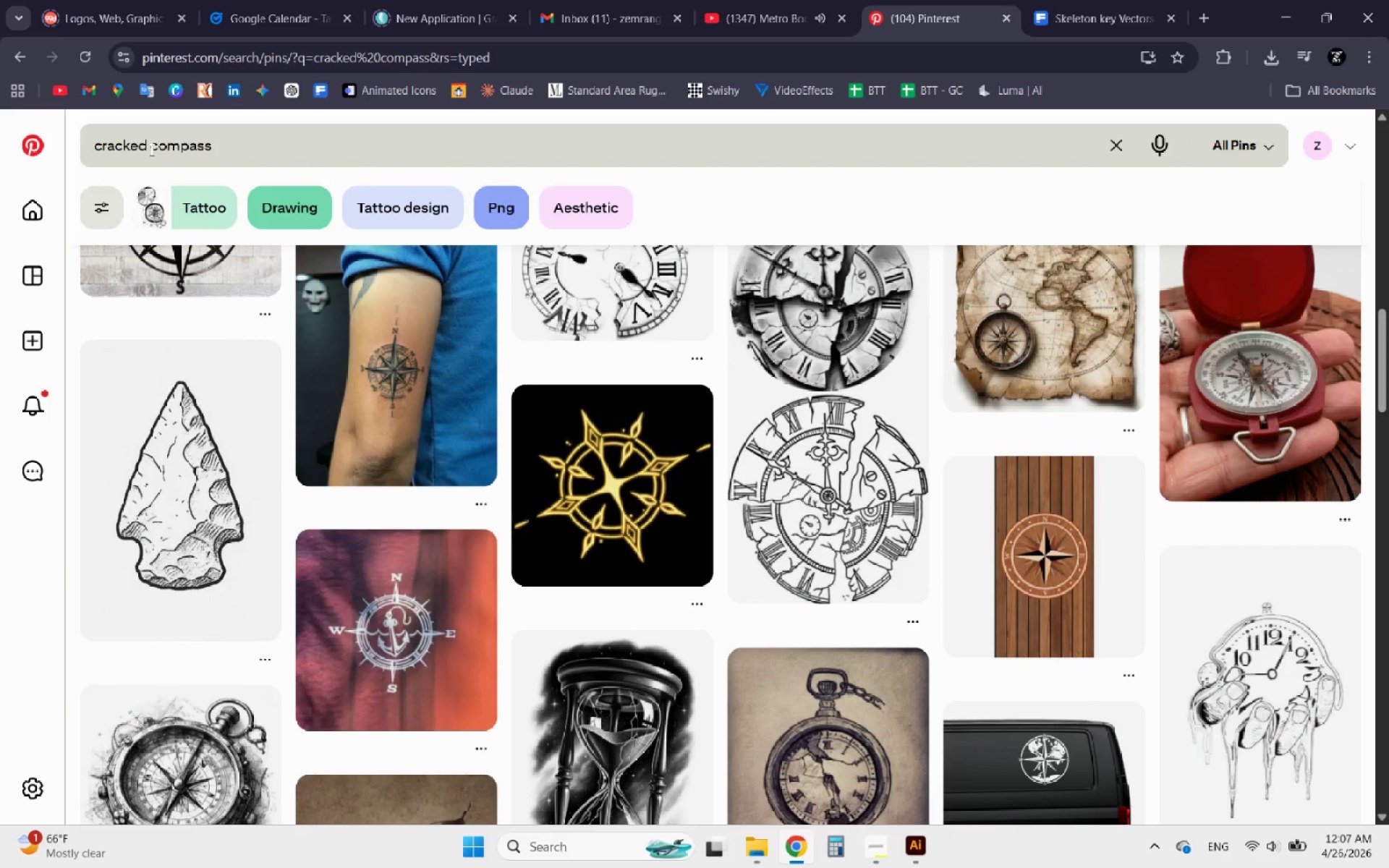 
left_click_drag(start_coordinate=[148, 147], to_coordinate=[72, 153])
 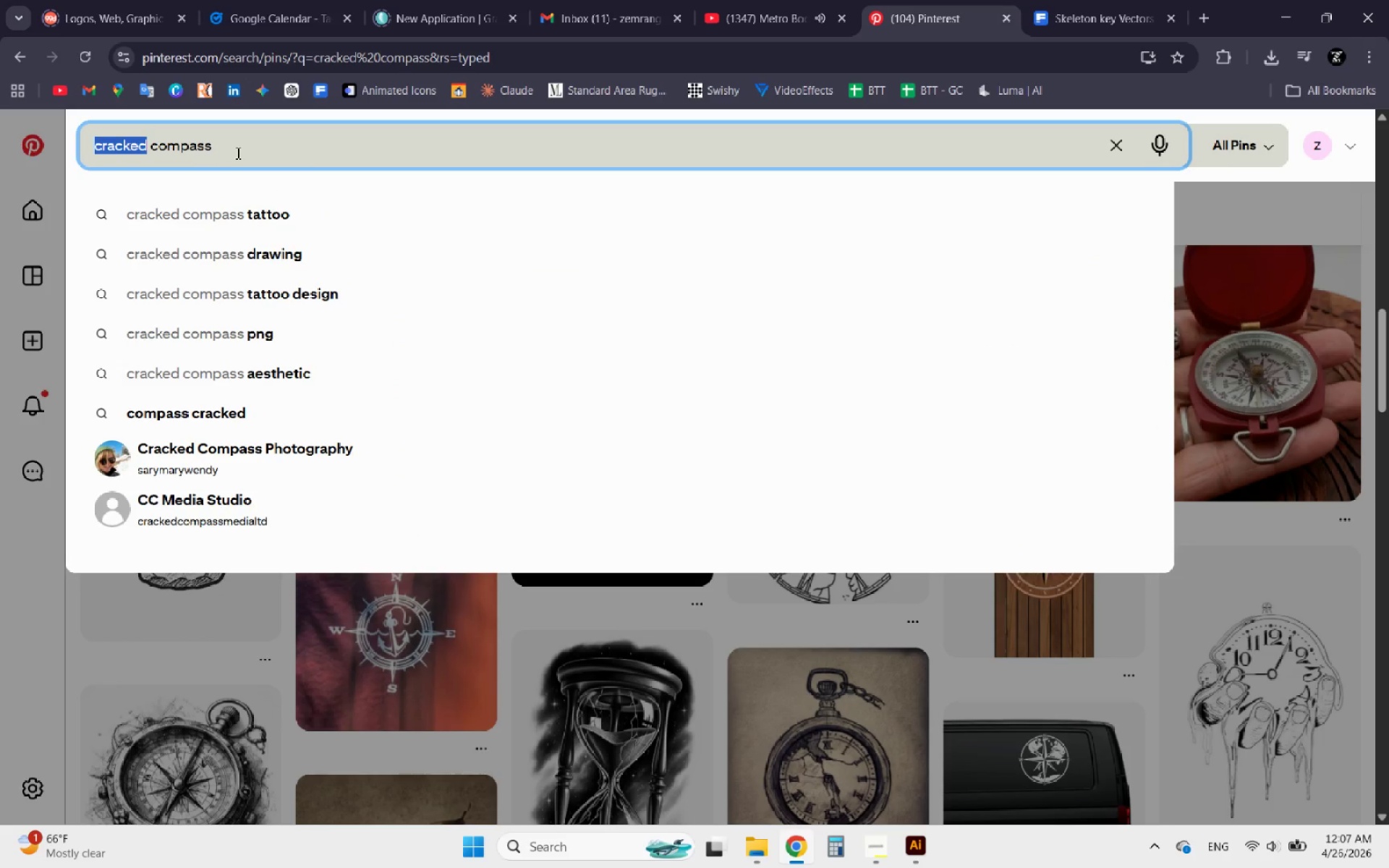 
key(Backspace)
 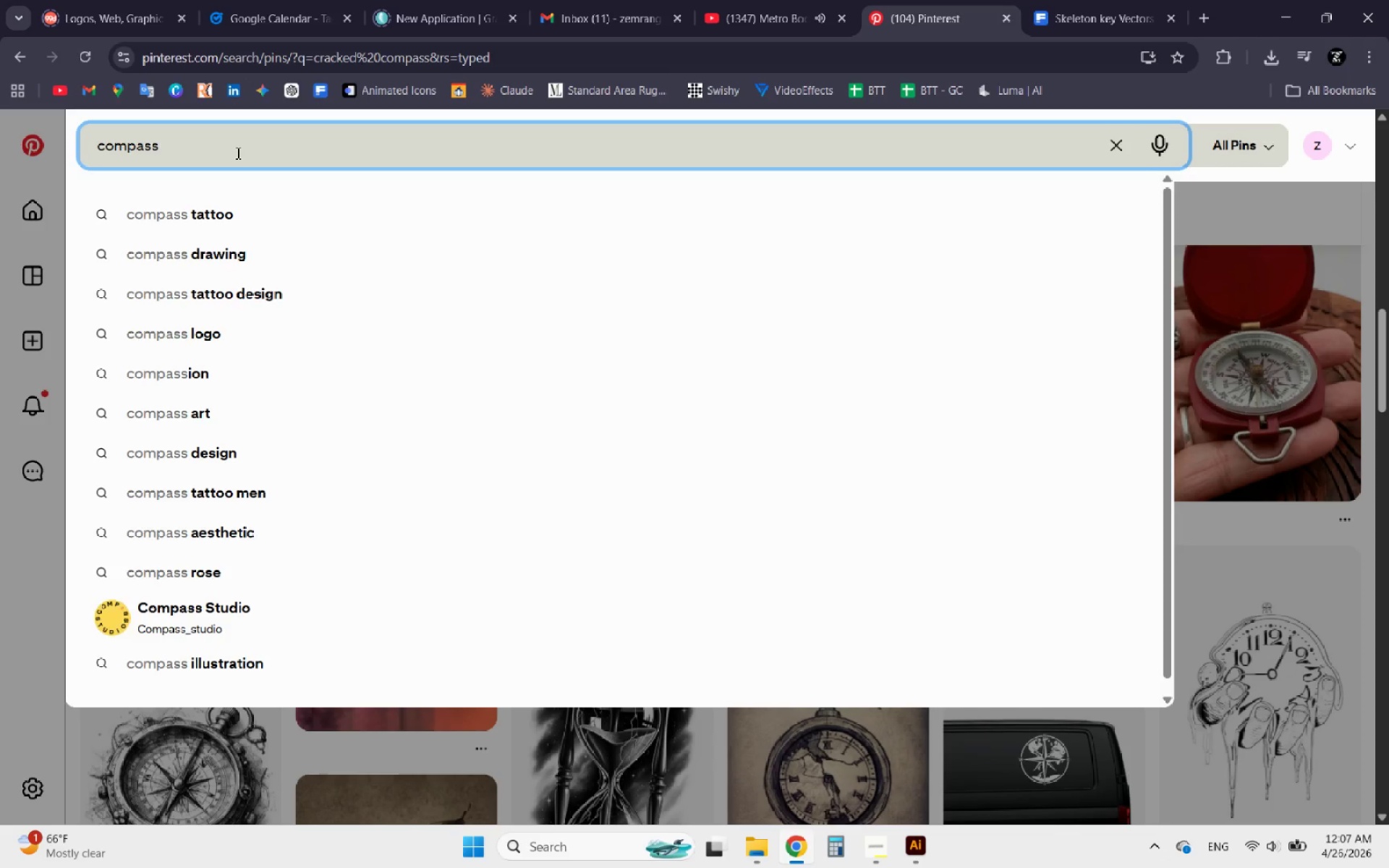 
key(ArrowRight)
 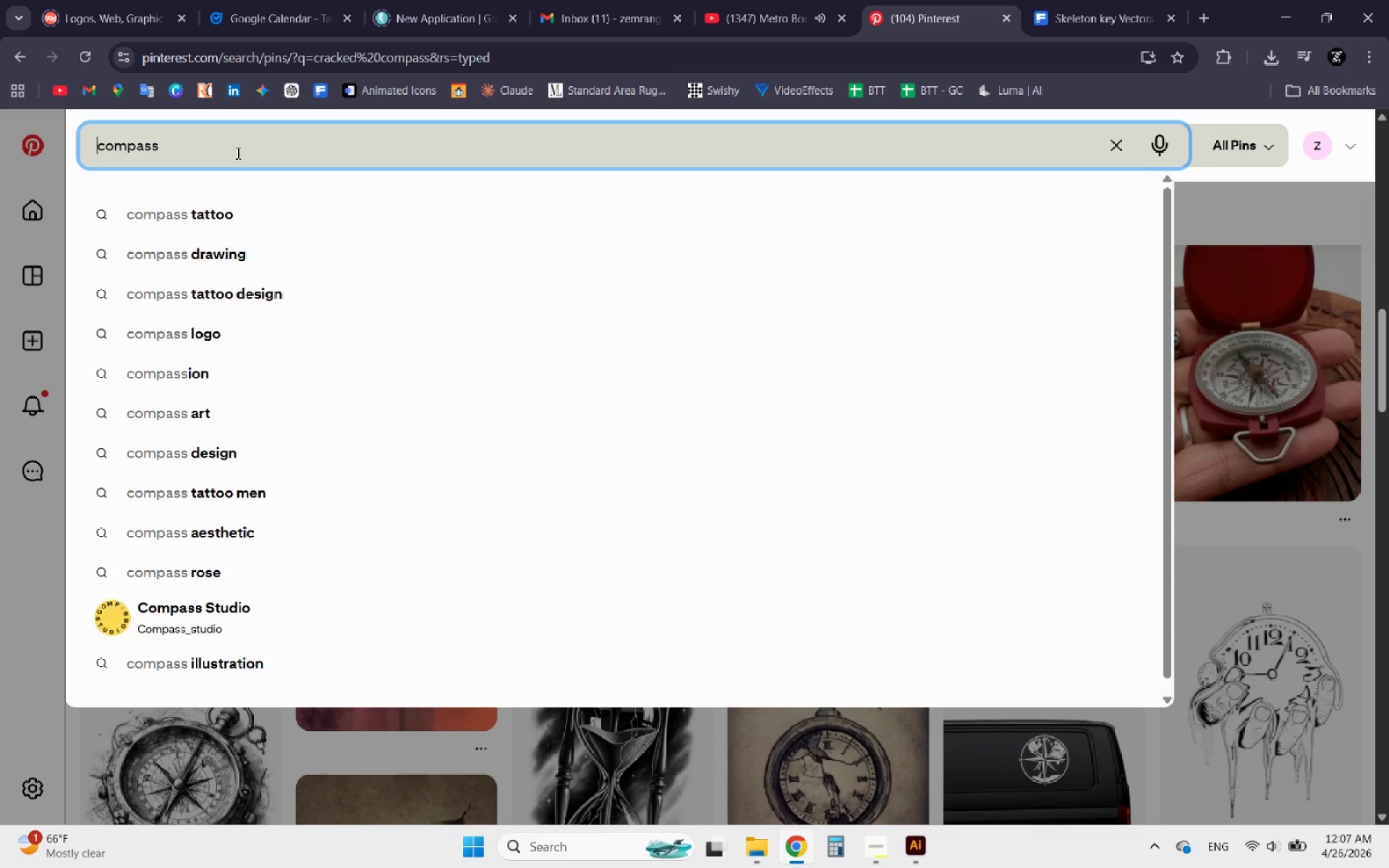 
key(Backspace)
 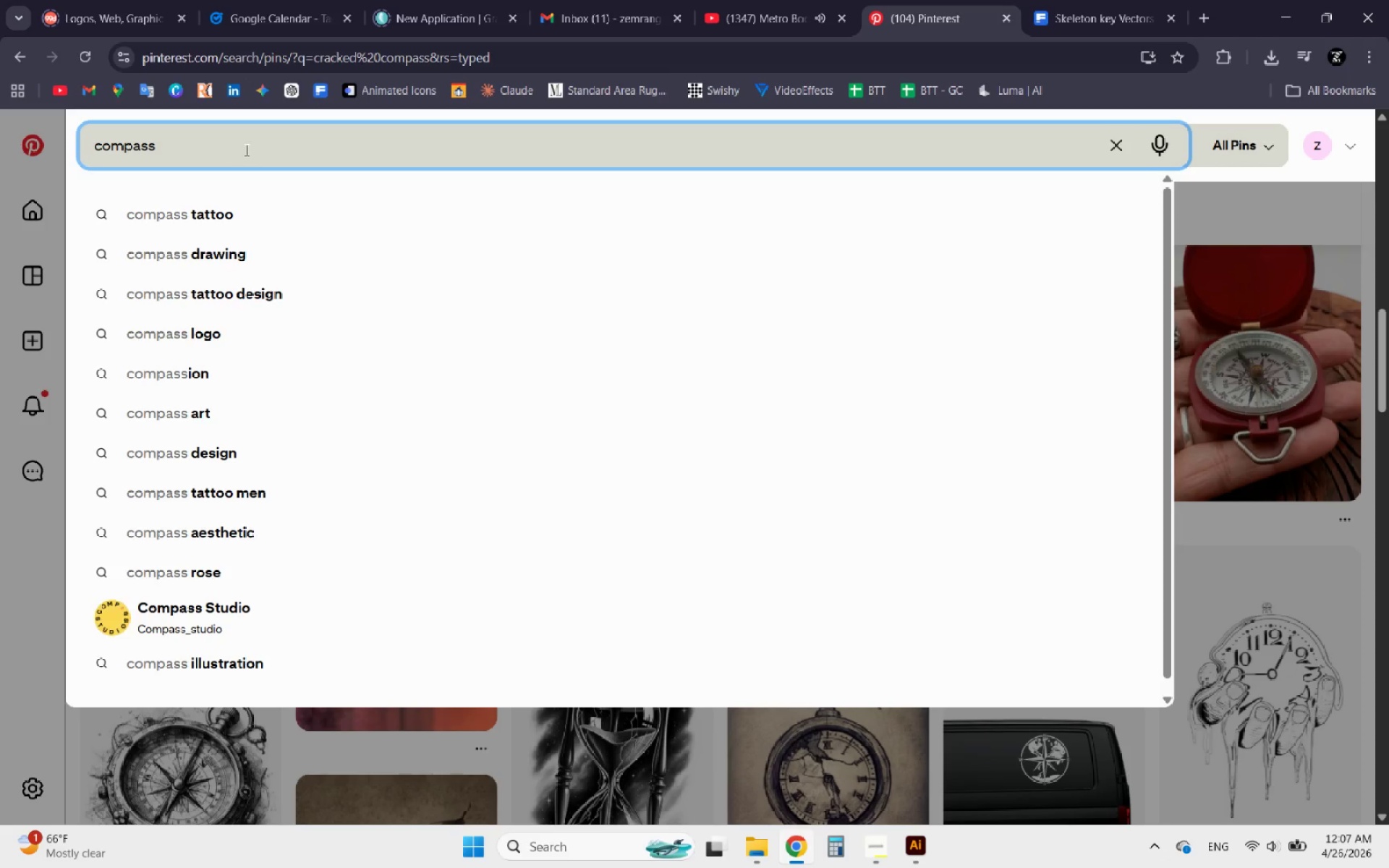 
left_click([247, 150])
 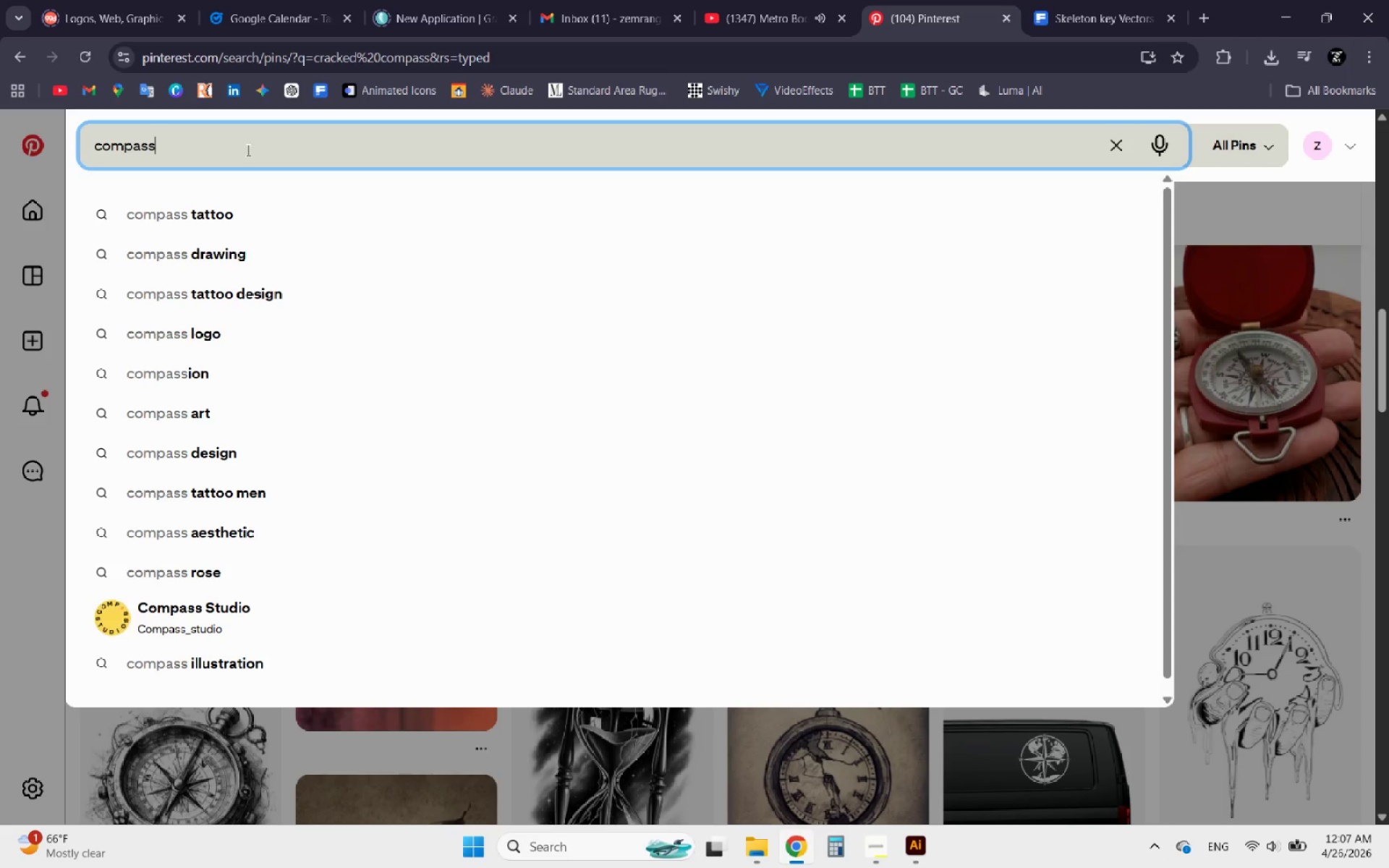 
type( o)
key(Backspace)
type(icons)
 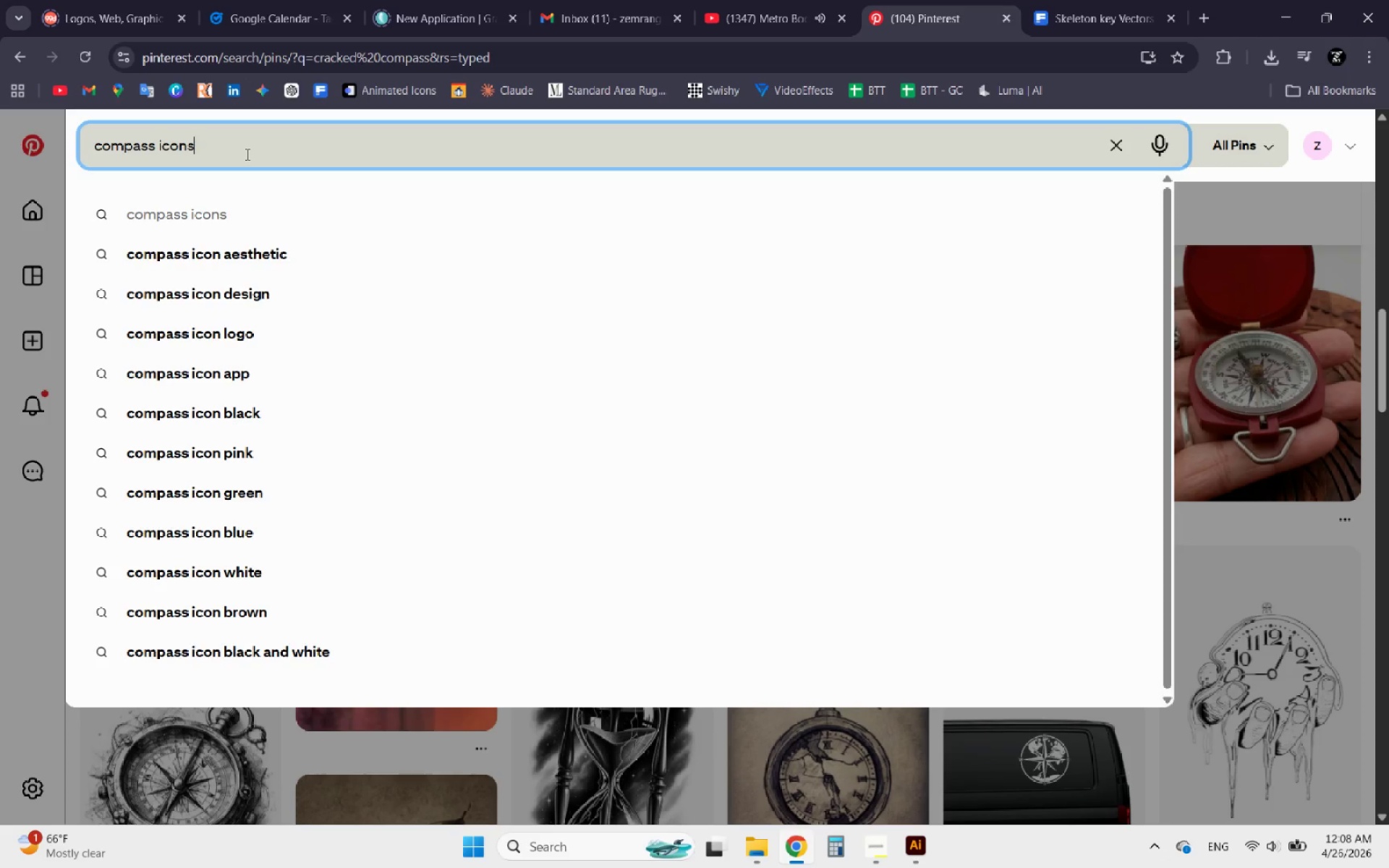 
key(Enter)
 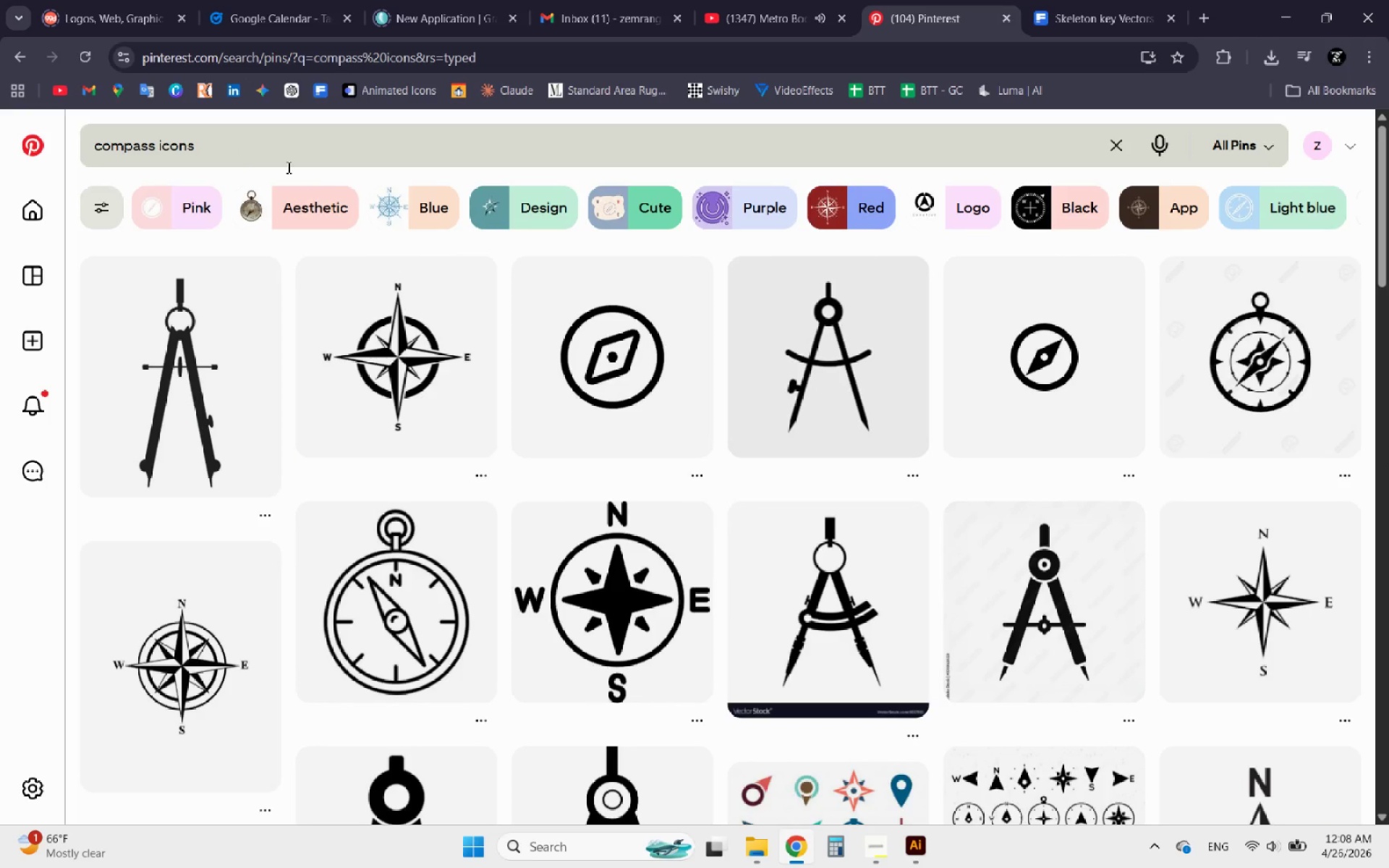 
wait(9.3)
 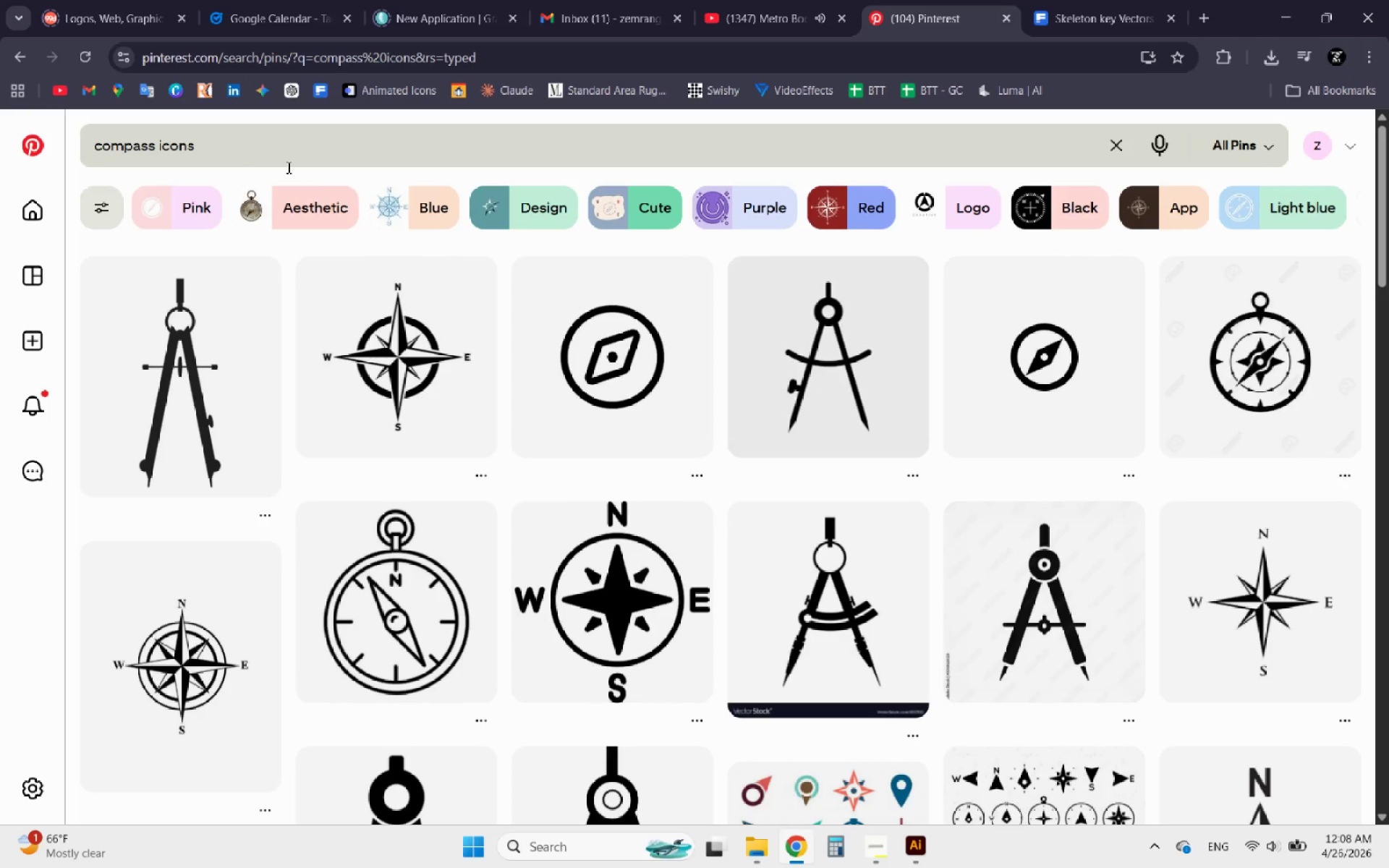 
hold_key(key=AltLeft, duration=0.69)
scroll: coordinate [557, 441], scroll_direction: down, amount: 6.0
 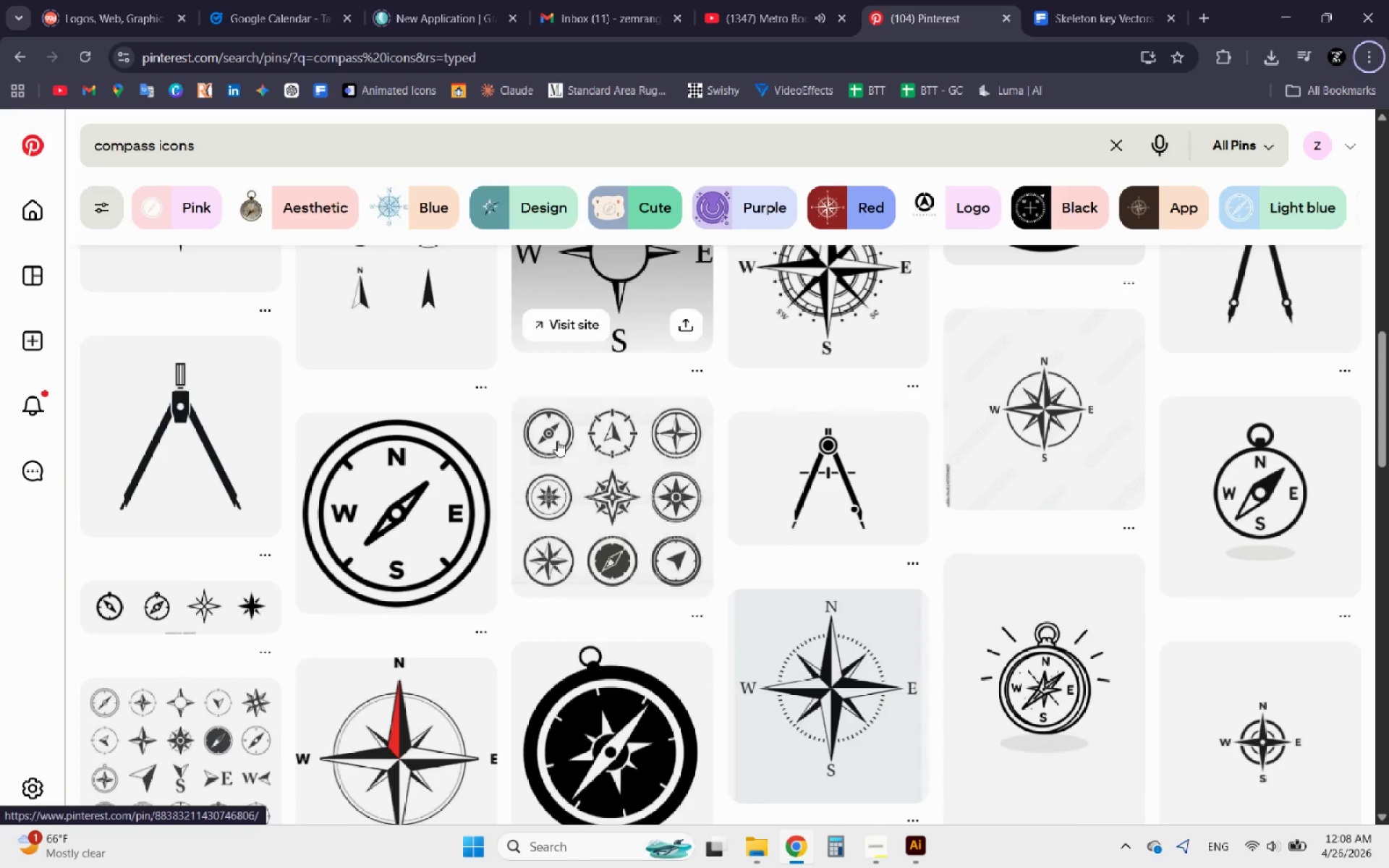 
scroll: coordinate [556, 443], scroll_direction: up, amount: 3.0
 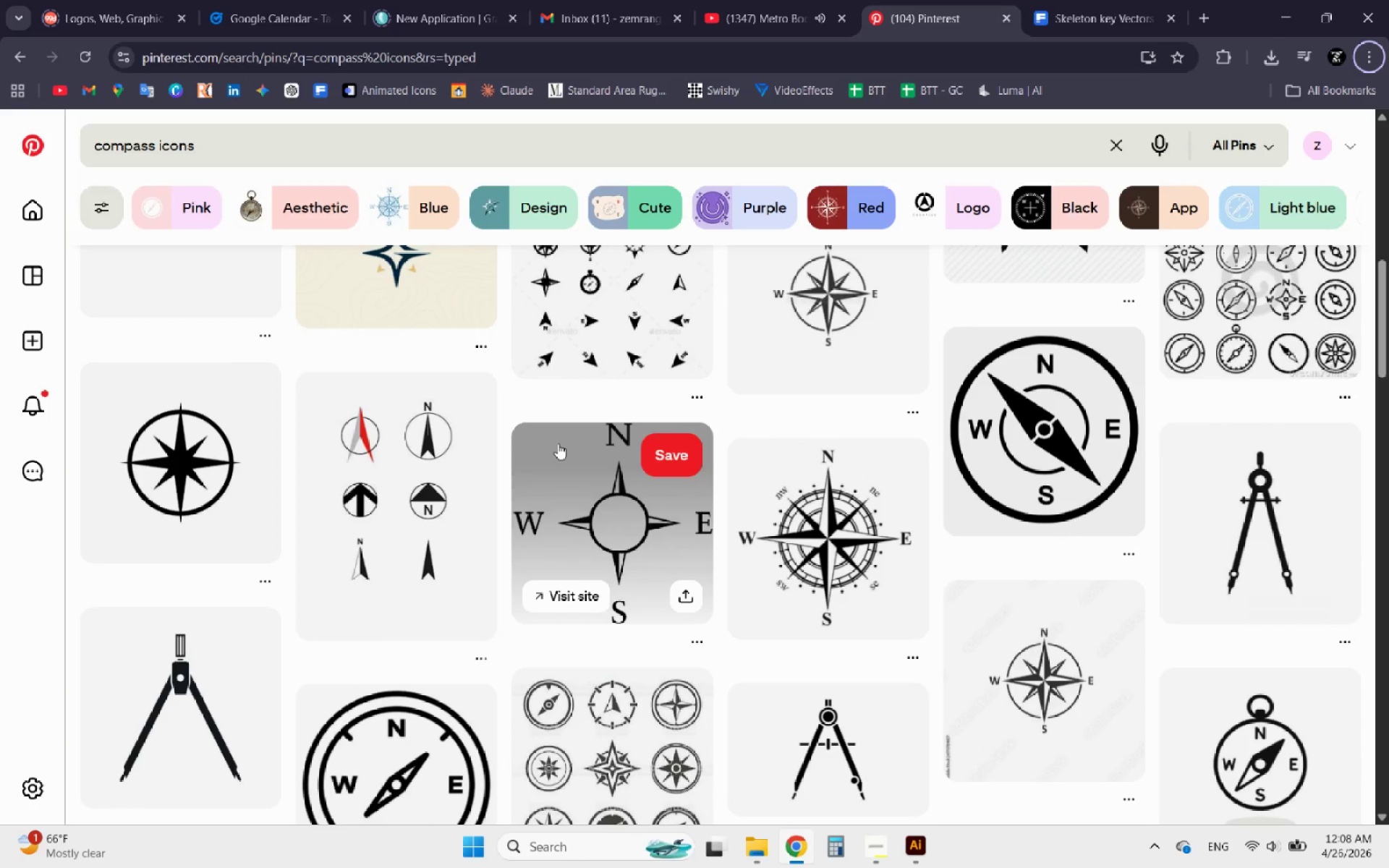 
wait(10.21)
 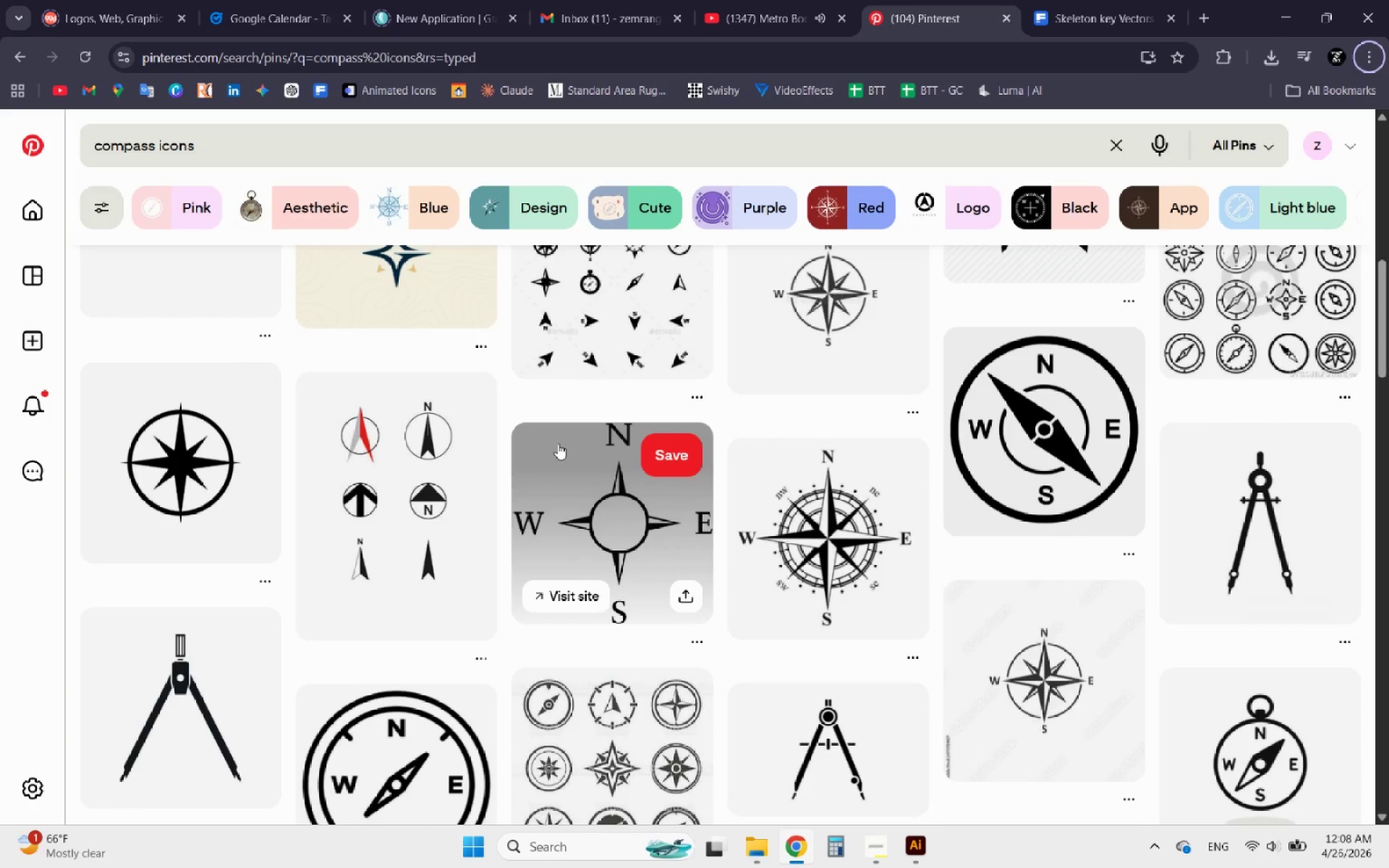 
scroll: coordinate [600, 469], scroll_direction: down, amount: 3.0
 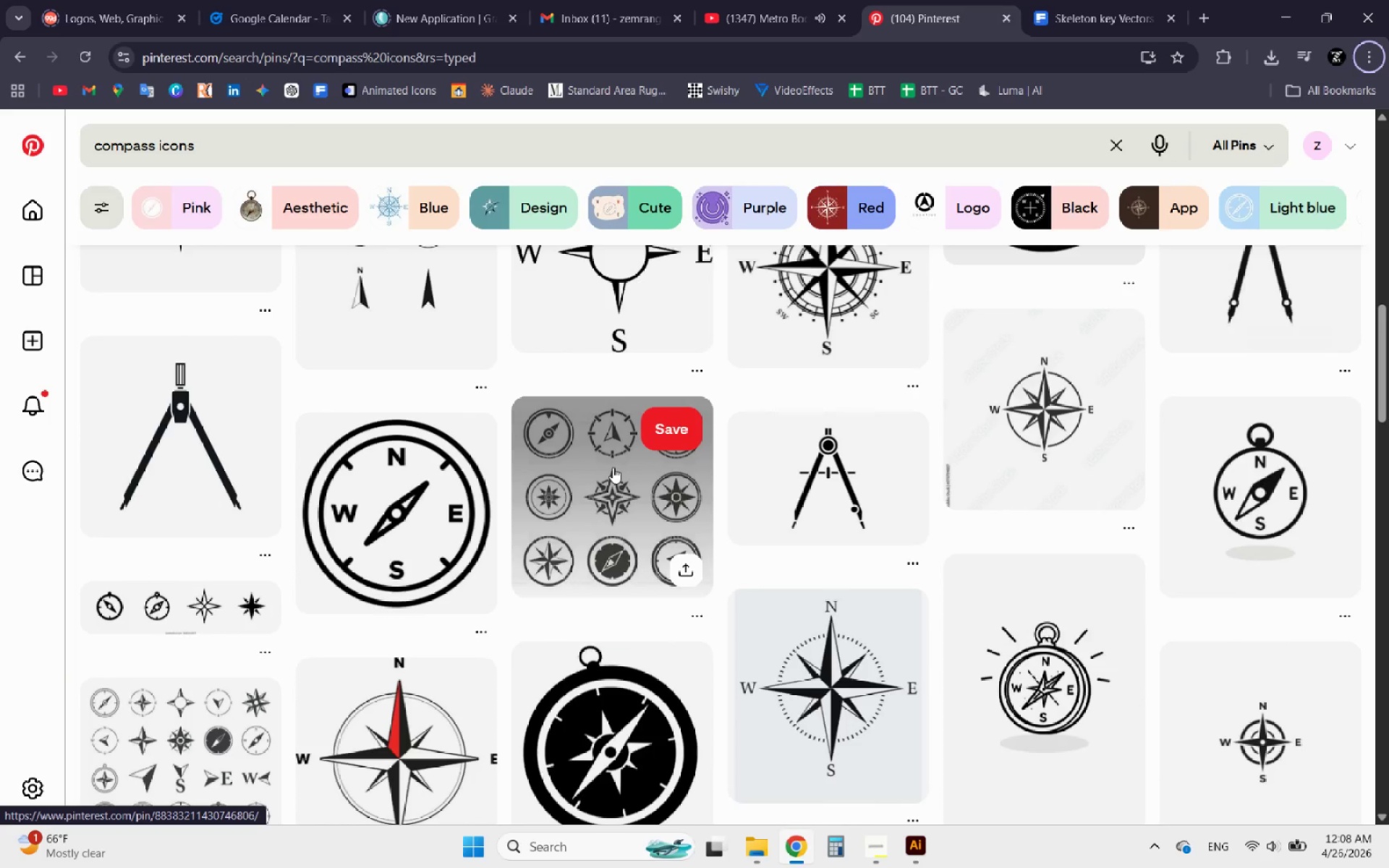 
wait(8.5)
 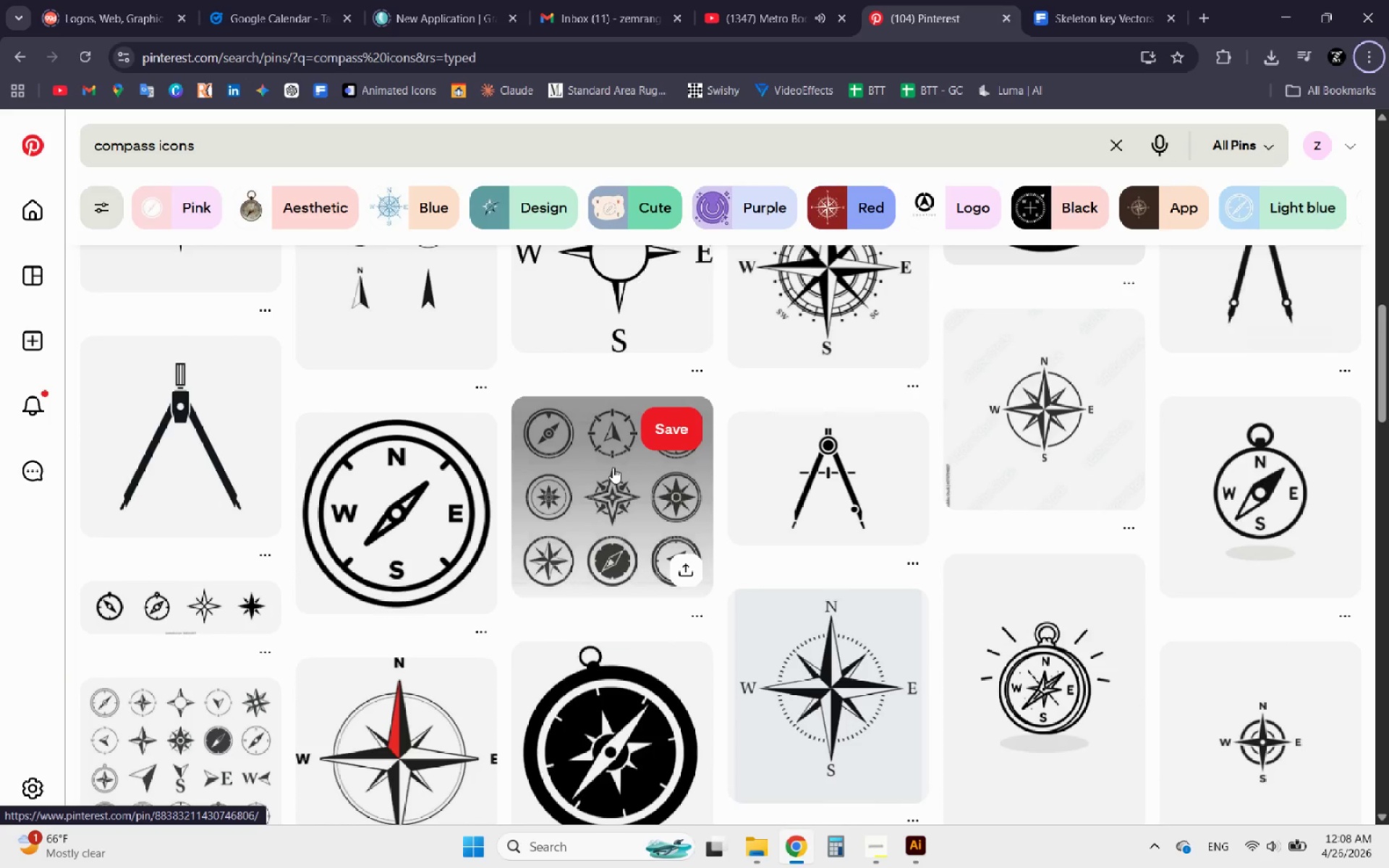 
scroll: coordinate [527, 488], scroll_direction: down, amount: 8.0
 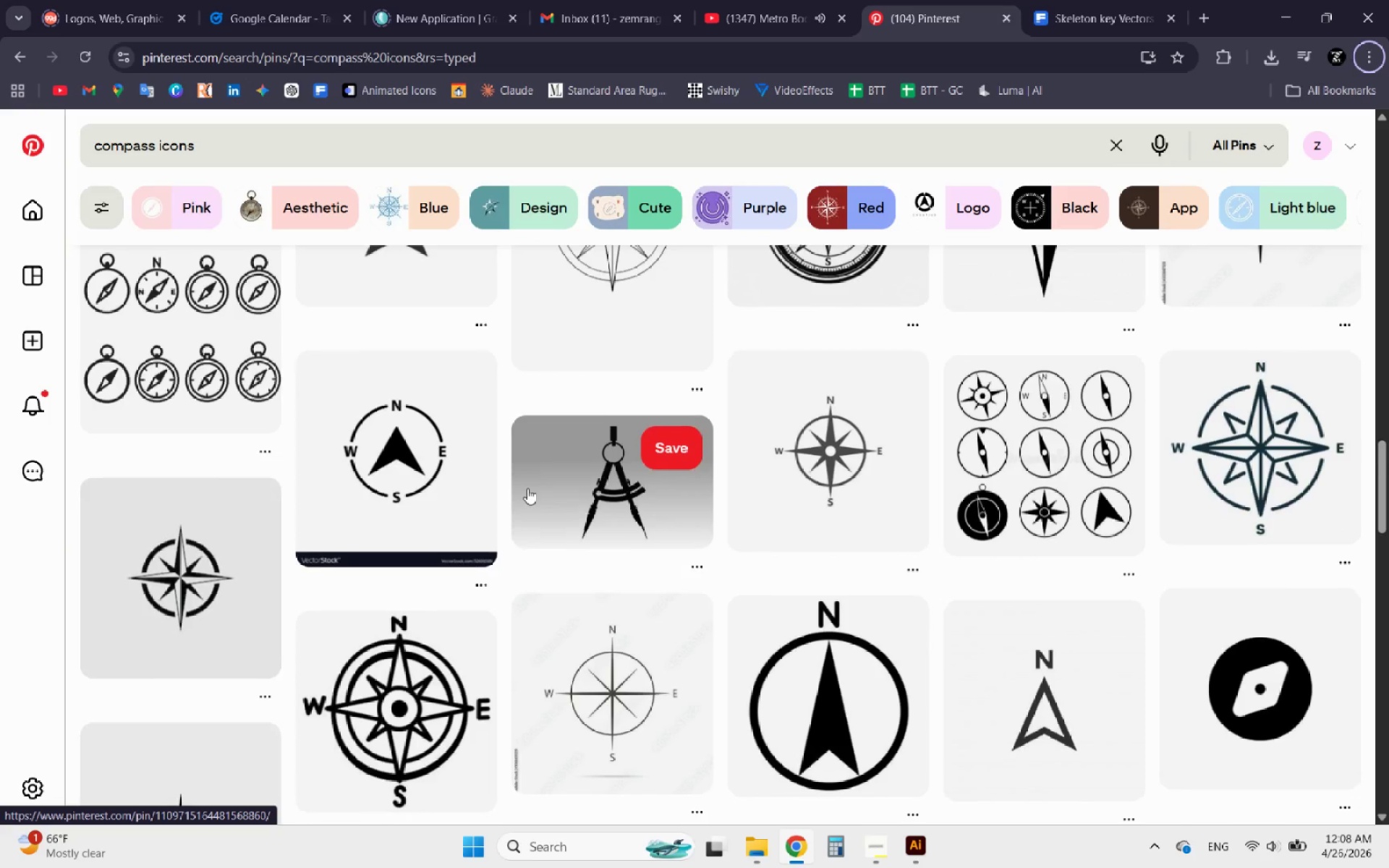 
left_click([1048, 0])
 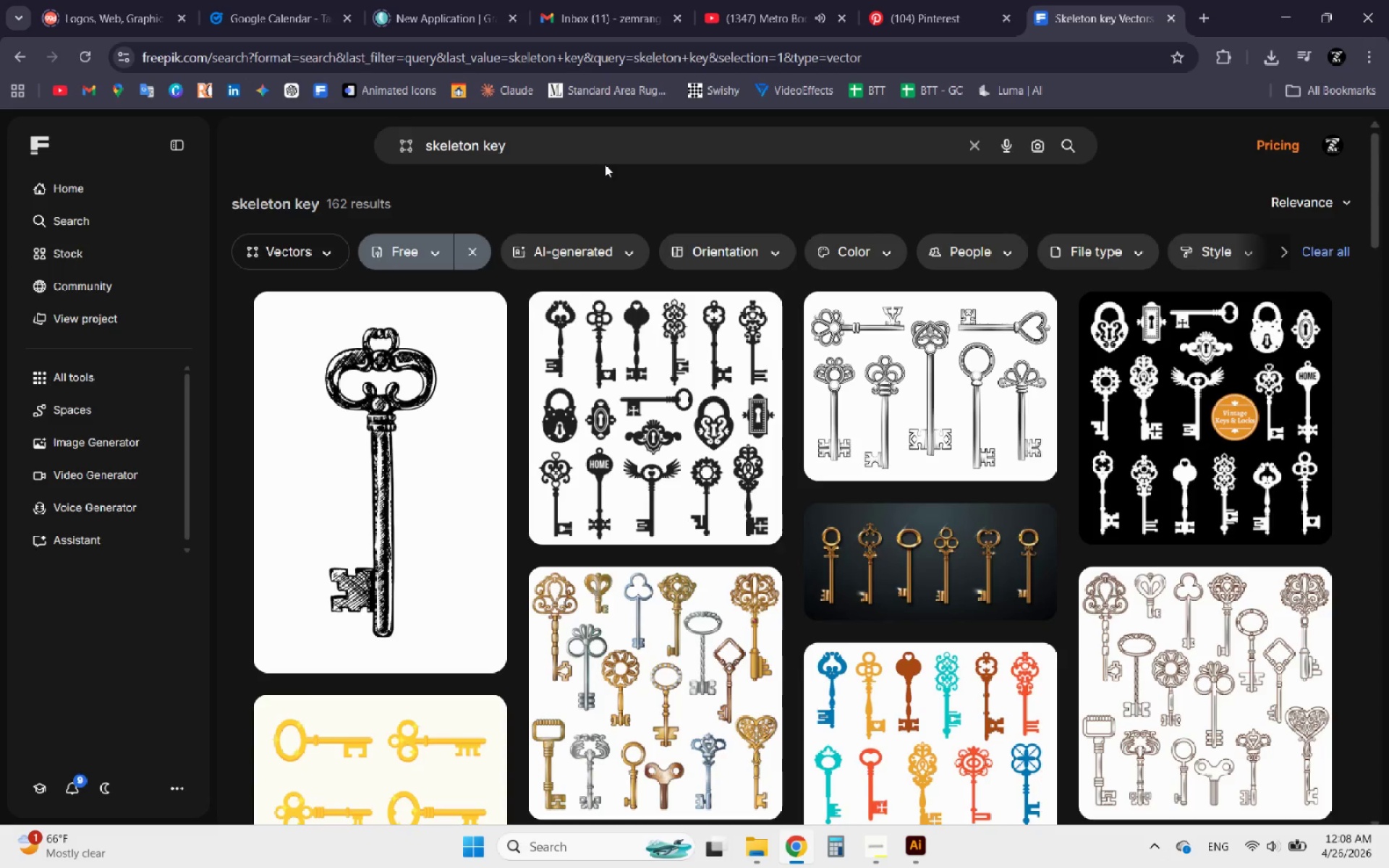 
left_click_drag(start_coordinate=[575, 156], to_coordinate=[332, 135])
 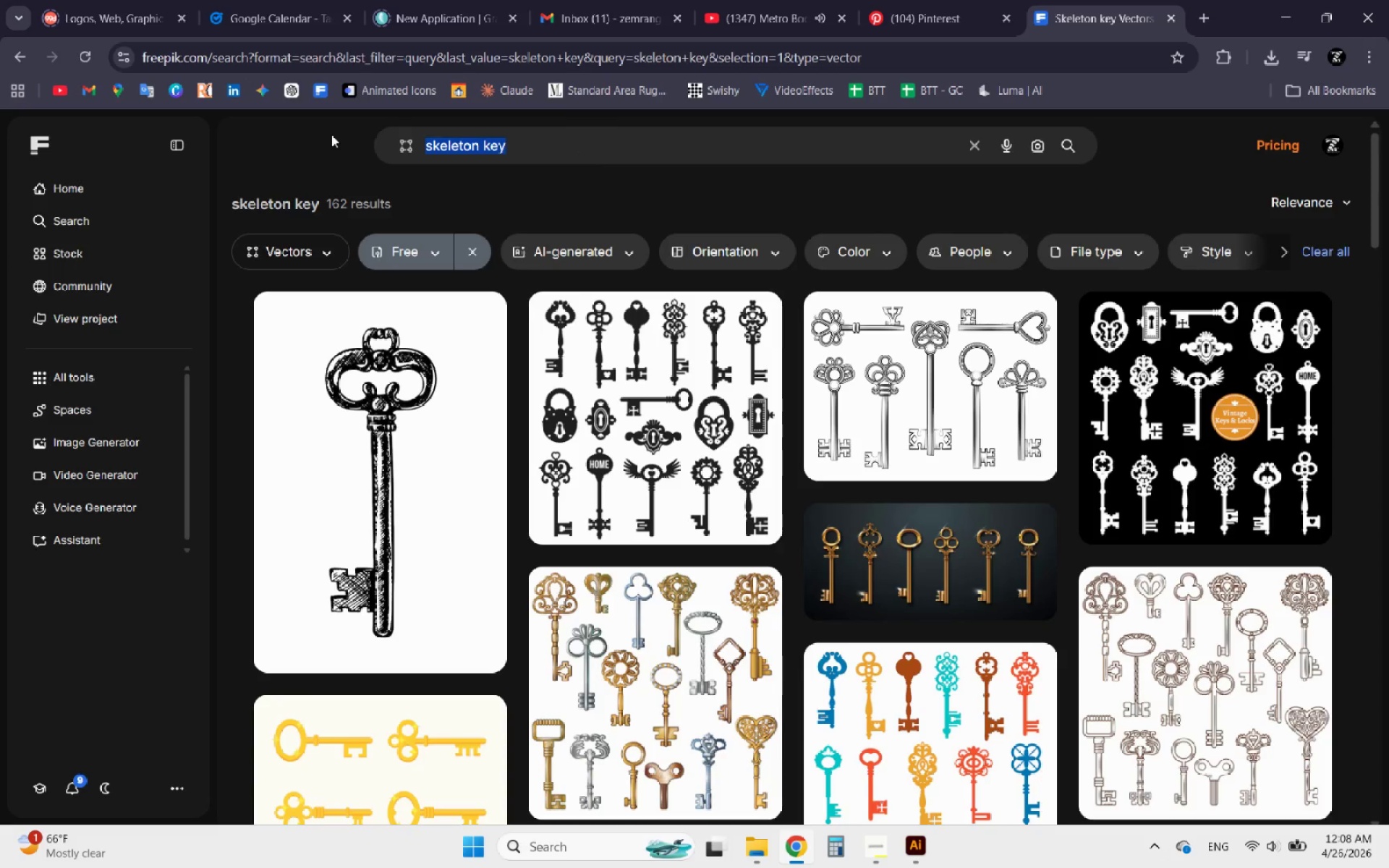 
key(Control+V)
 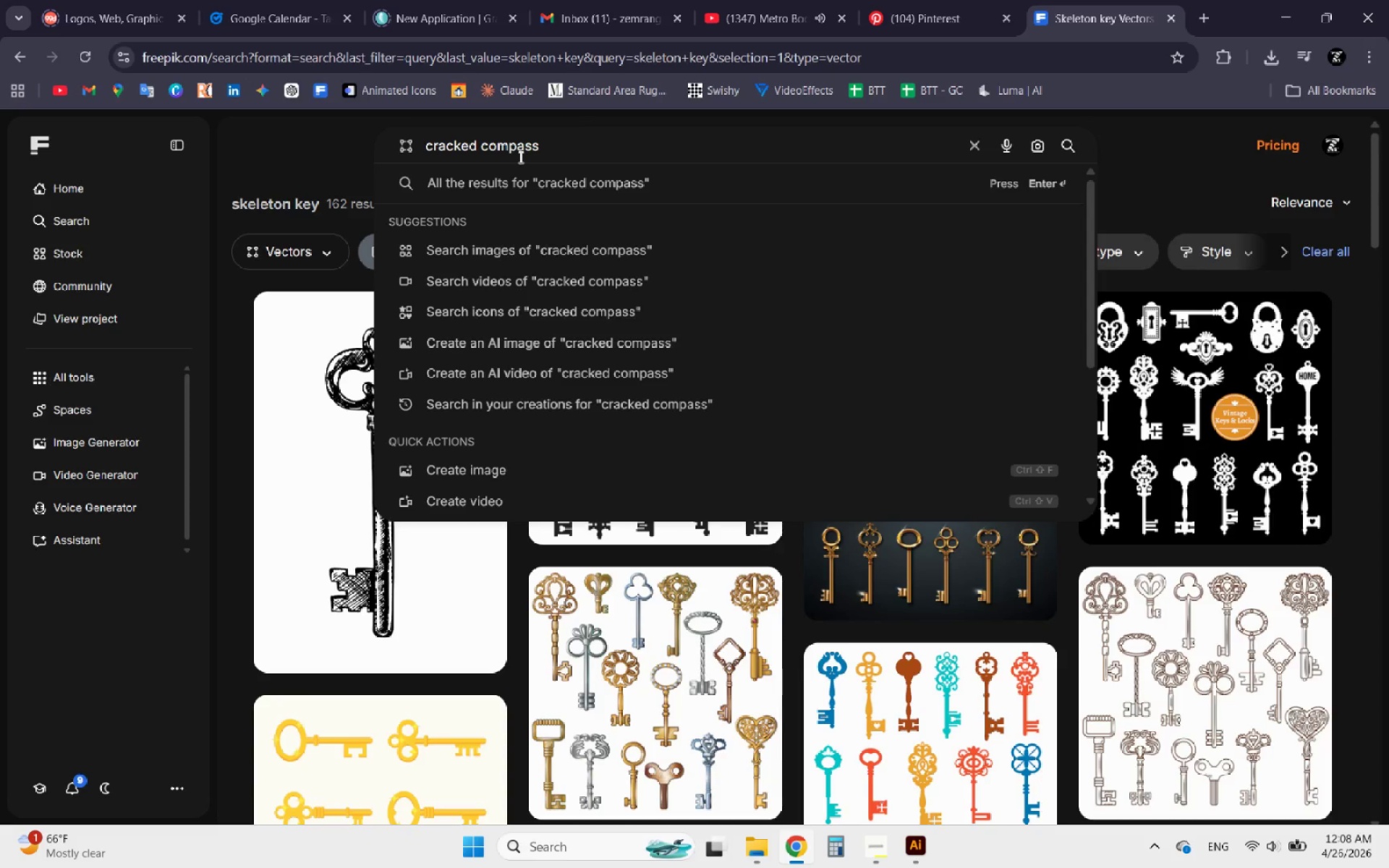 
key(Enter)
 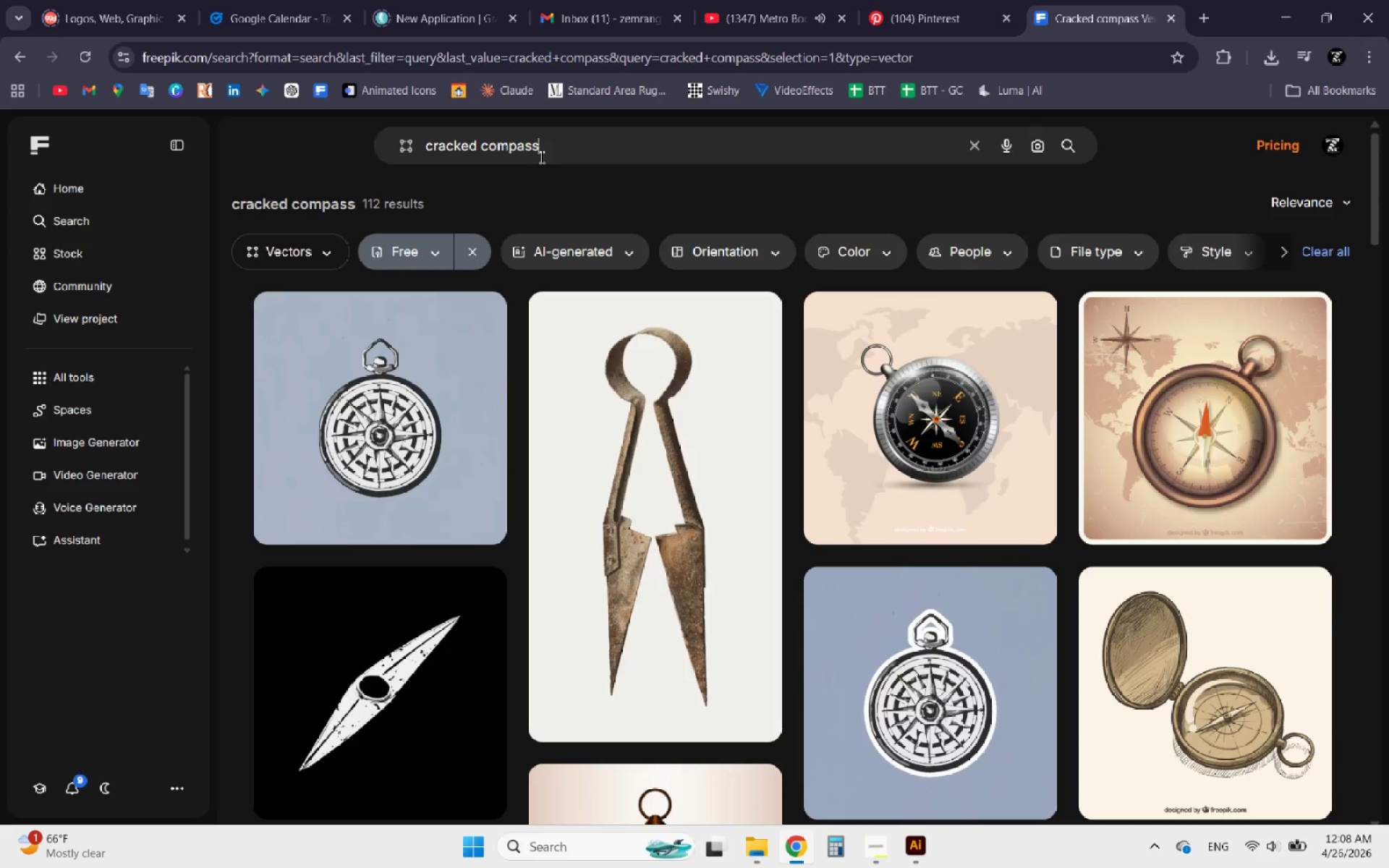 
wait(6.81)
 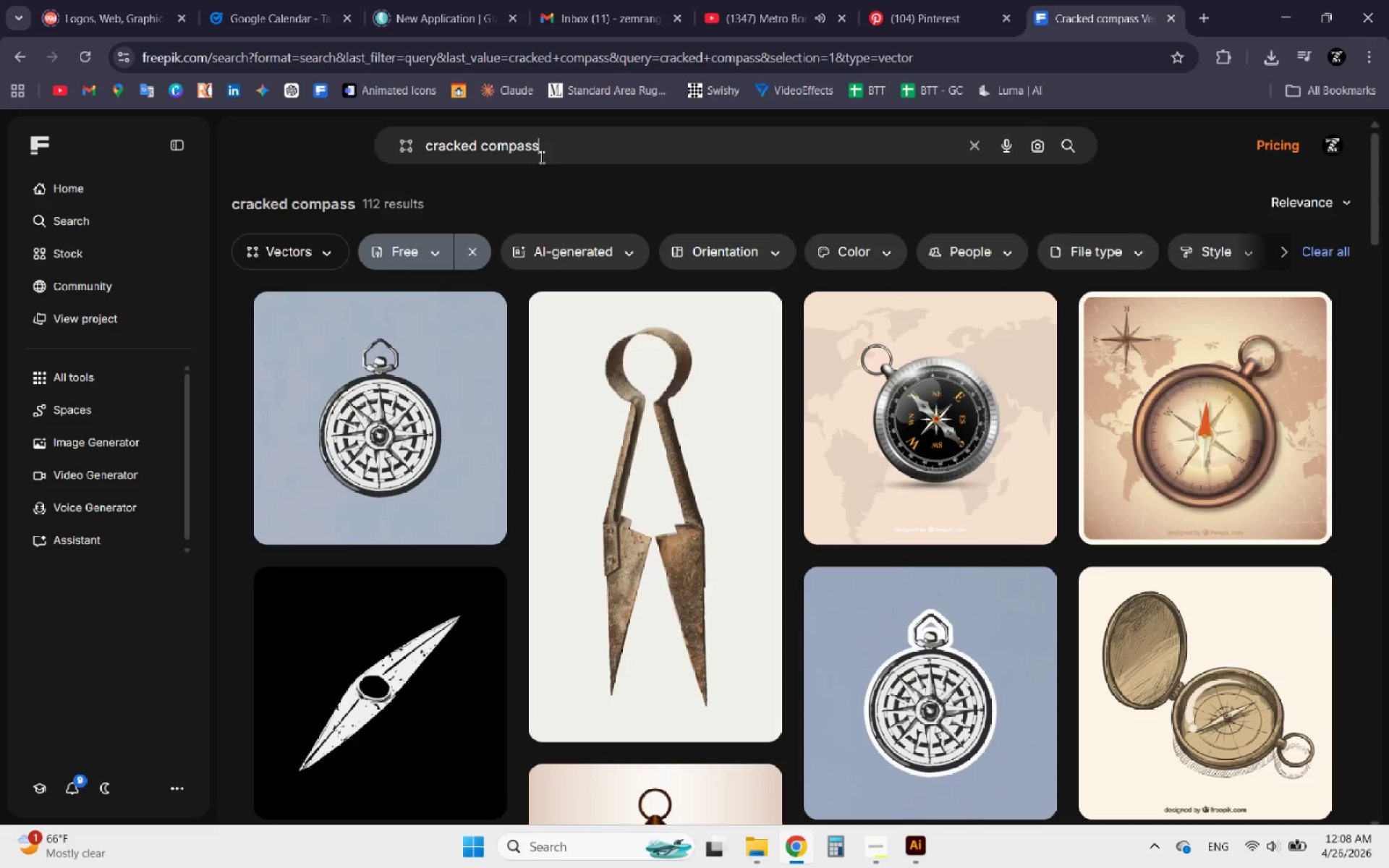 
left_click_drag(start_coordinate=[480, 150], to_coordinate=[348, 169])
 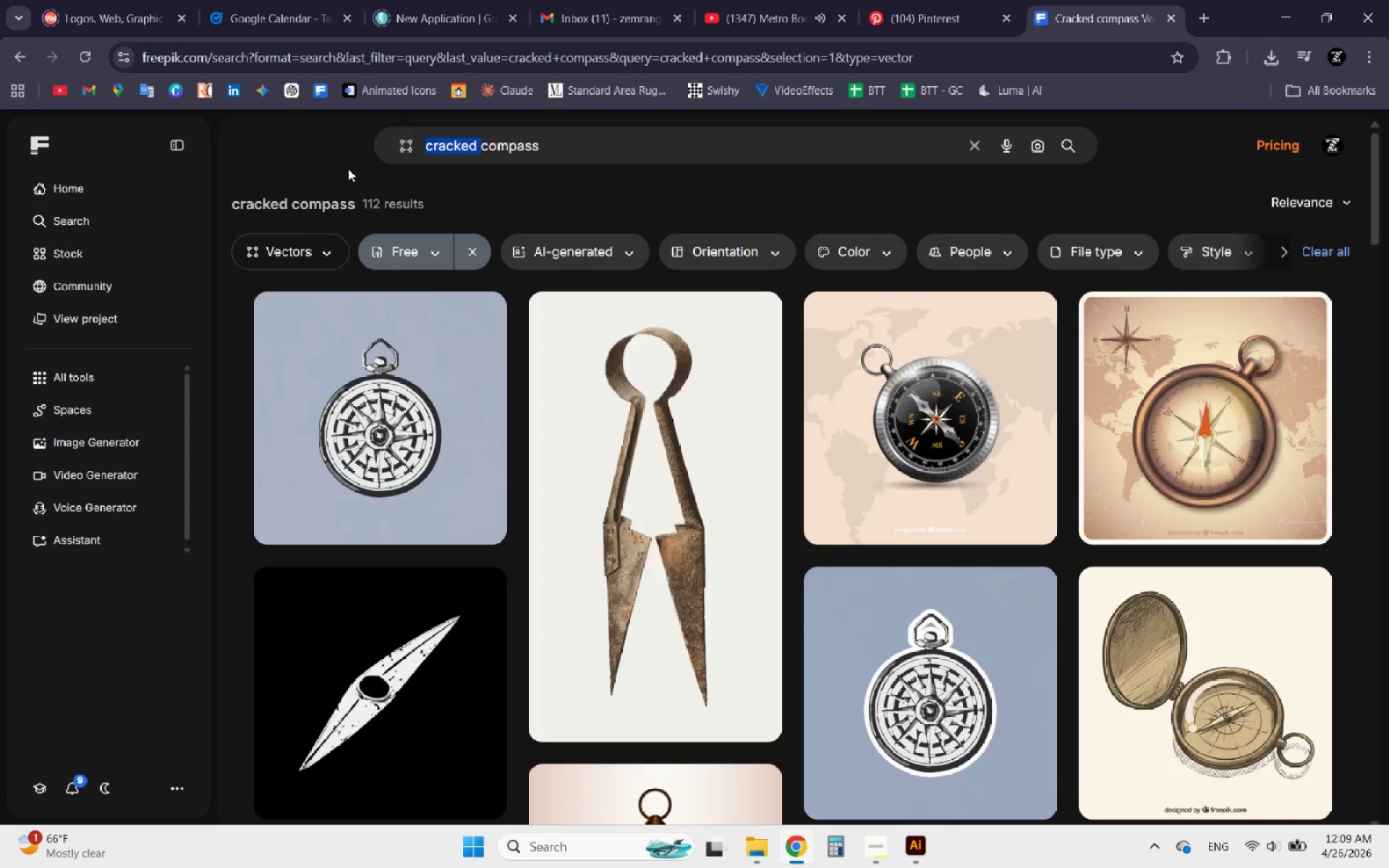 
key(Backspace)
 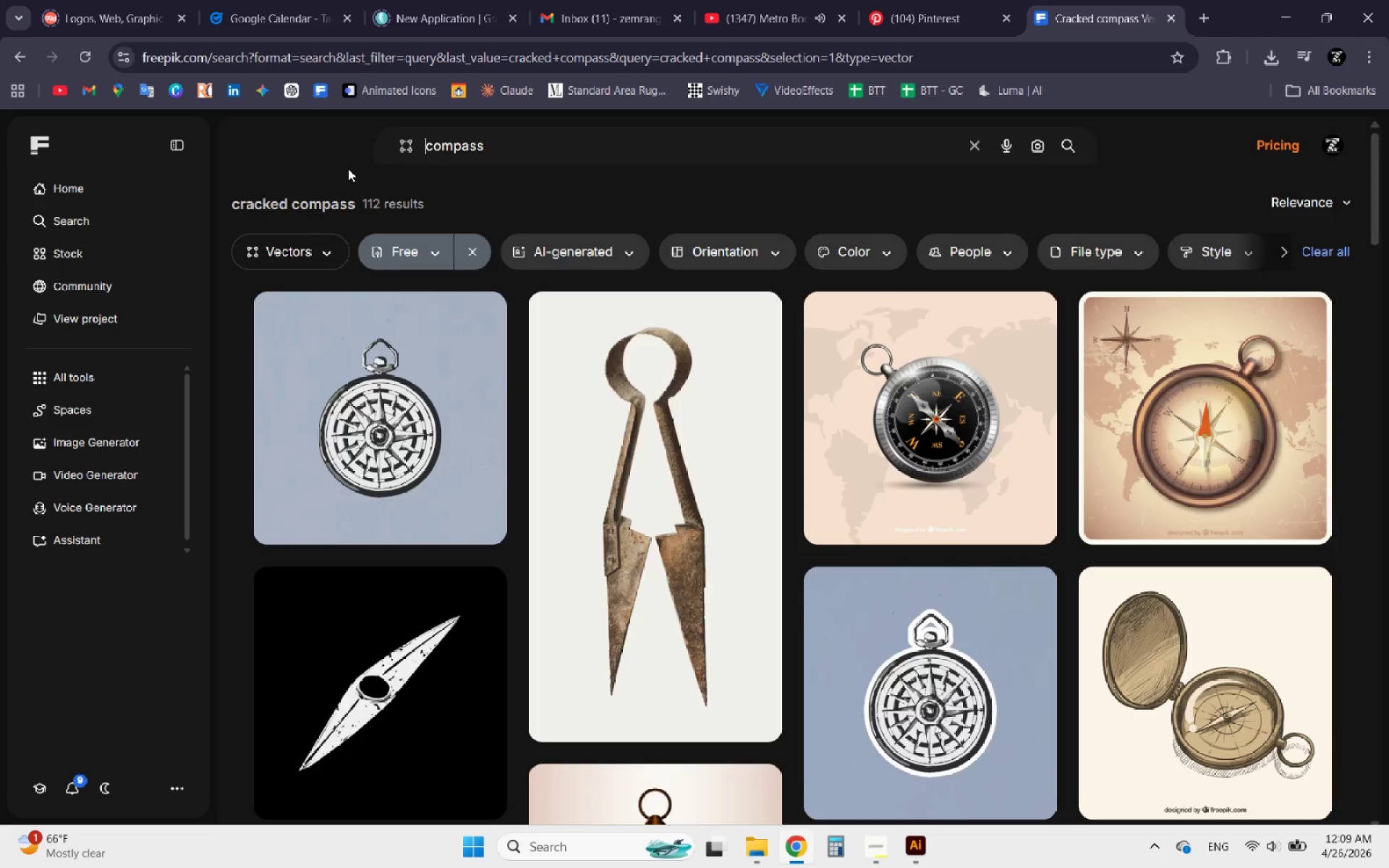 
key(Enter)
 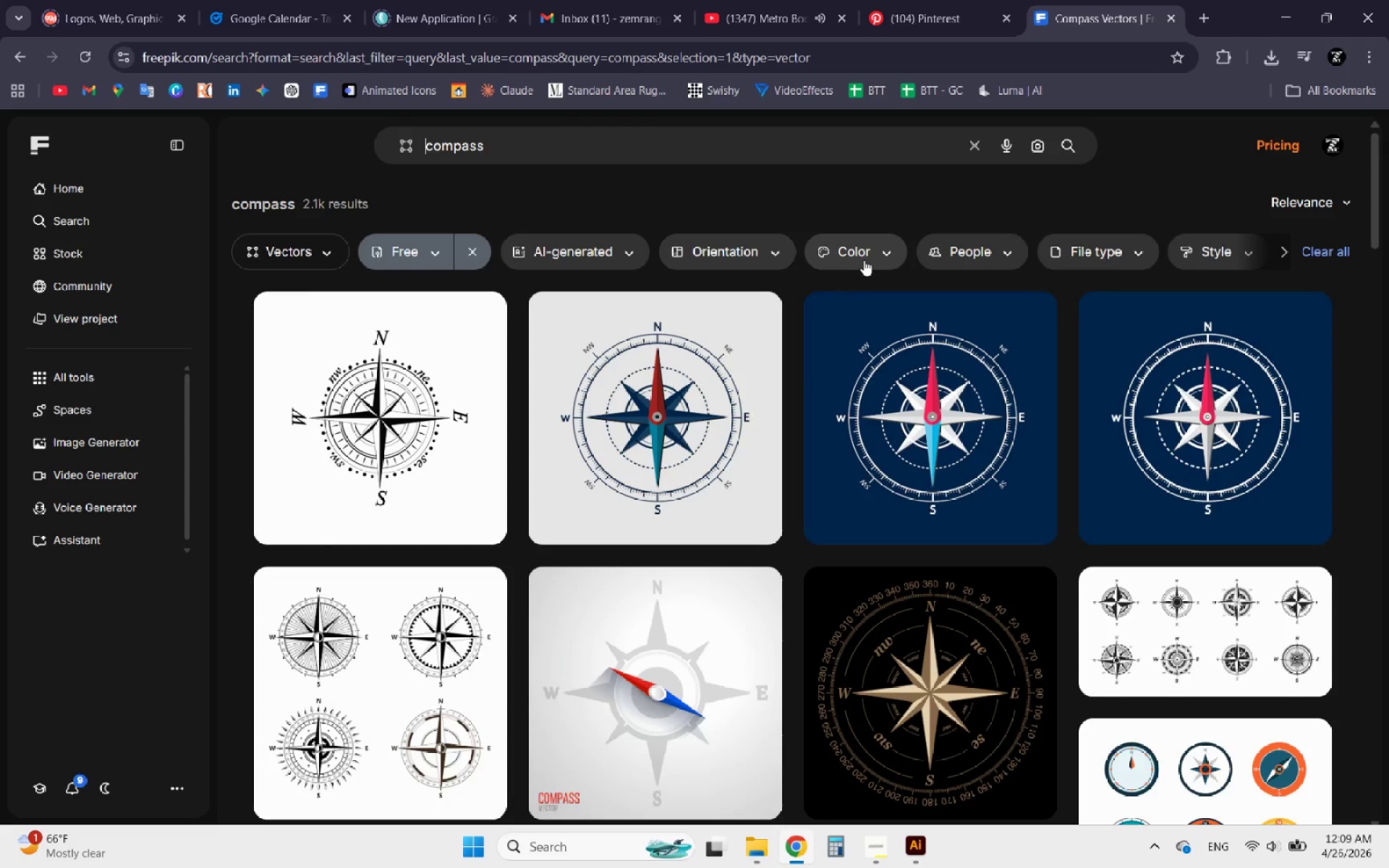 
scroll: coordinate [642, 522], scroll_direction: down, amount: 13.0
 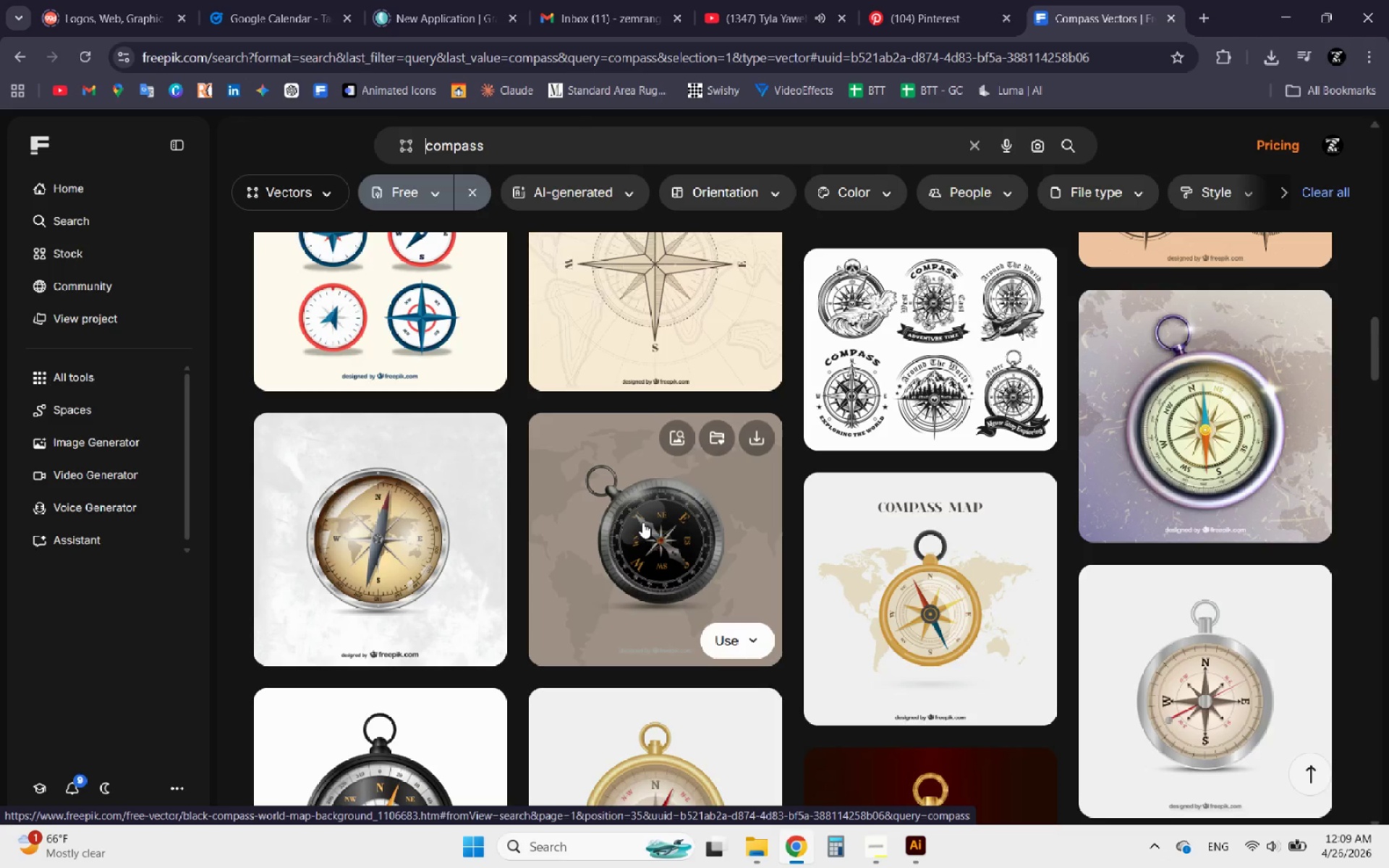 
scroll: coordinate [642, 522], scroll_direction: down, amount: 8.0
 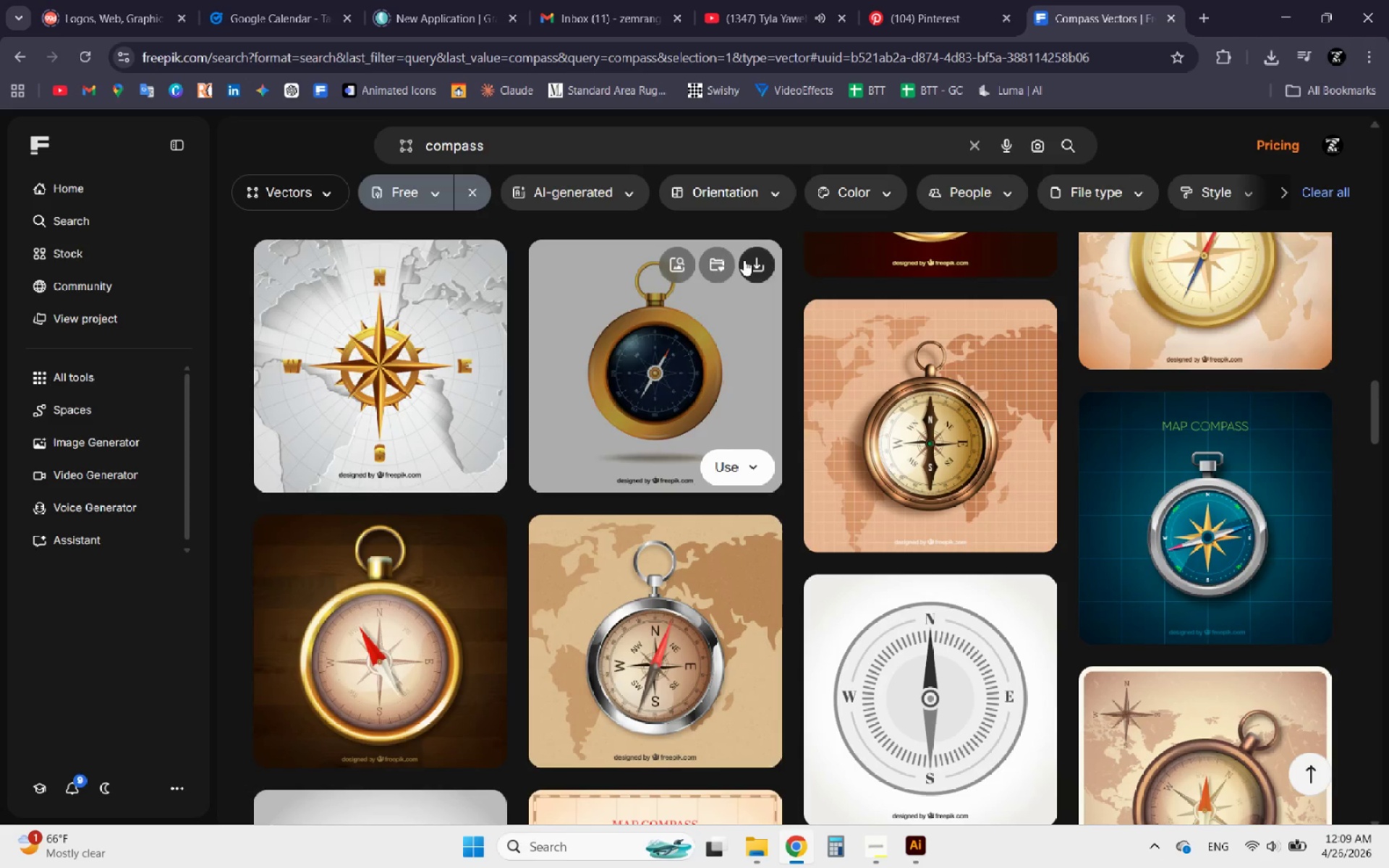 
left_click([606, 9])
 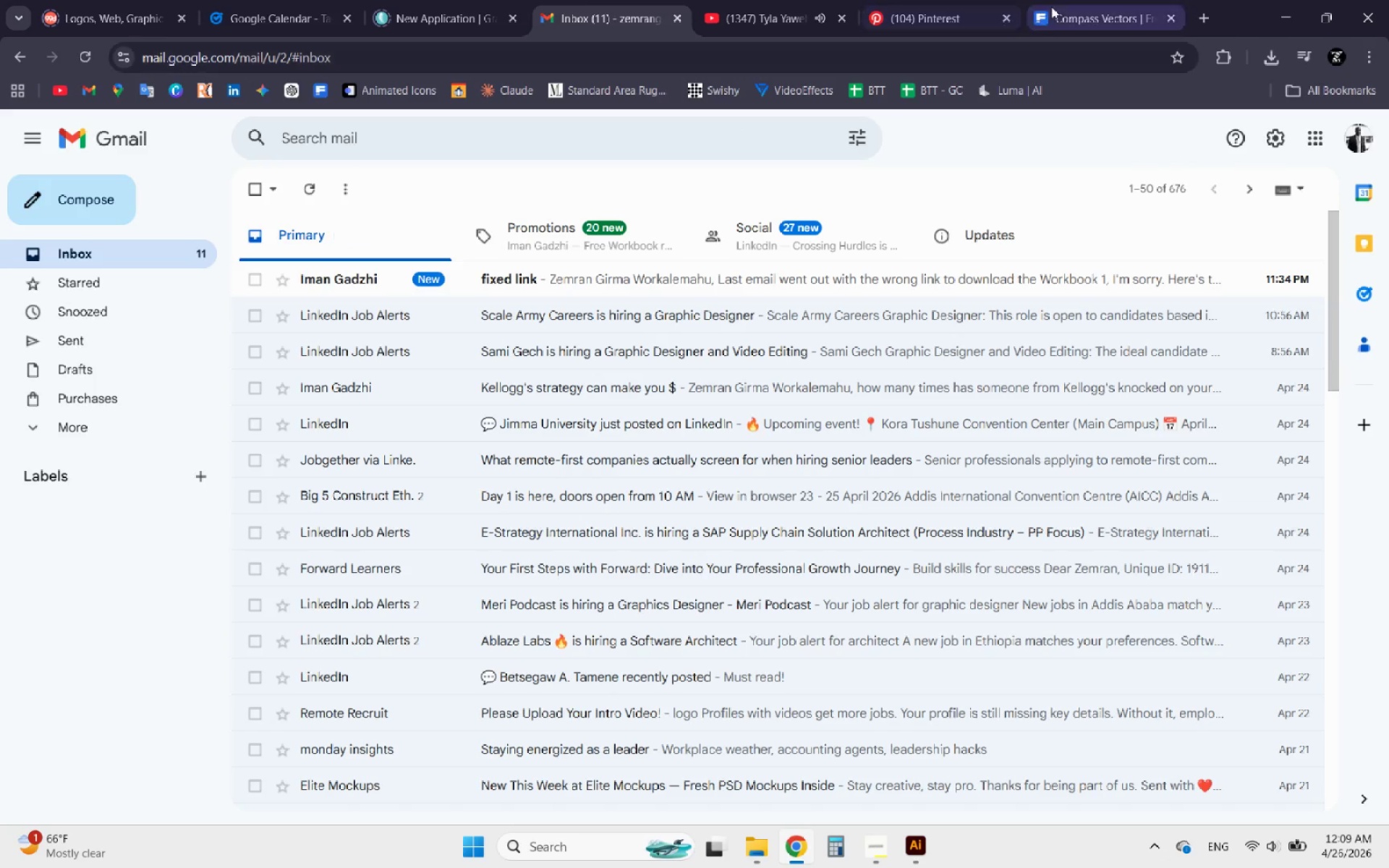 
left_click([1058, 4])
 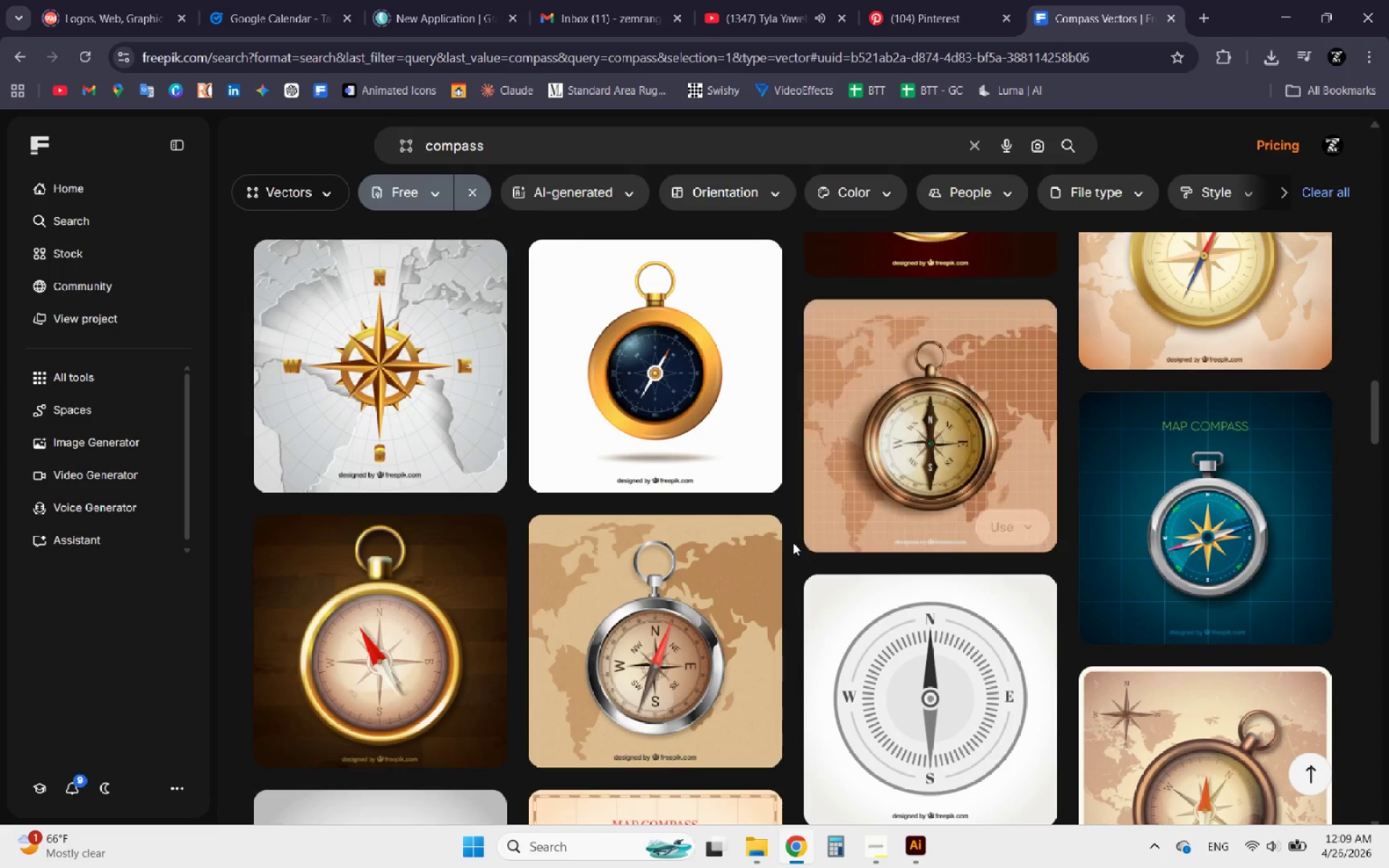 
scroll: coordinate [739, 541], scroll_direction: down, amount: 8.0
 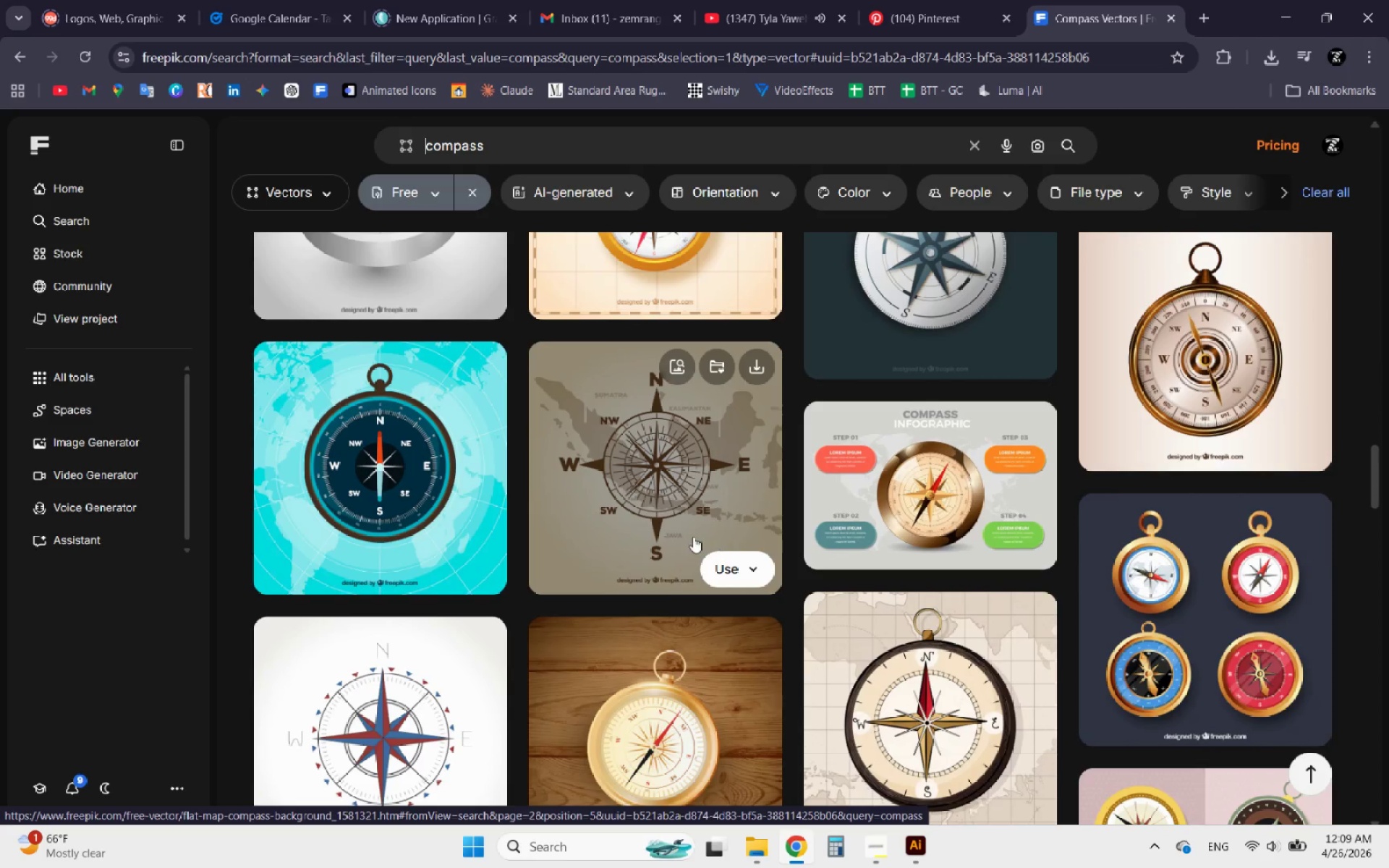 
scroll: coordinate [667, 535], scroll_direction: down, amount: 12.0
 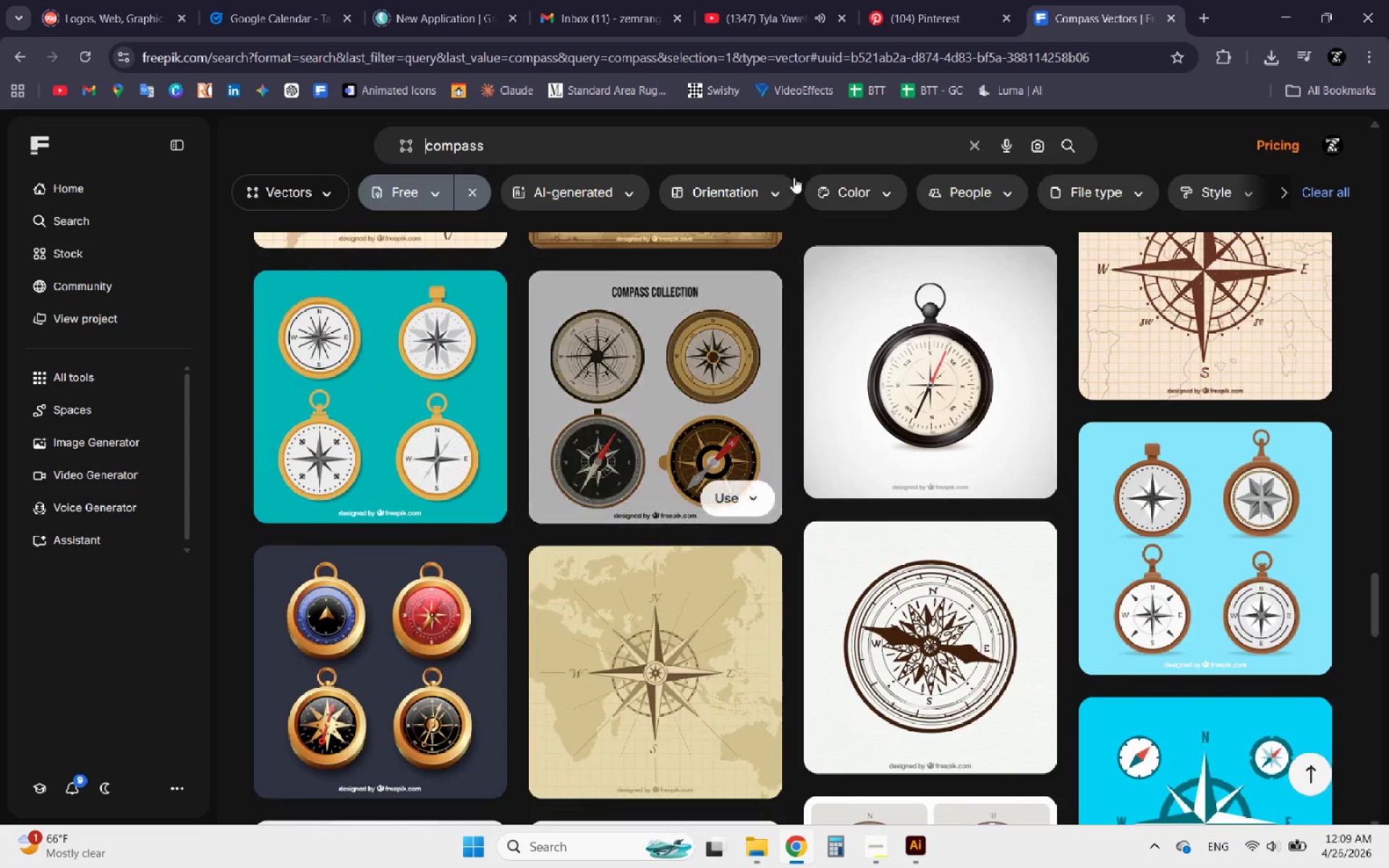 
left_click([880, 4])
 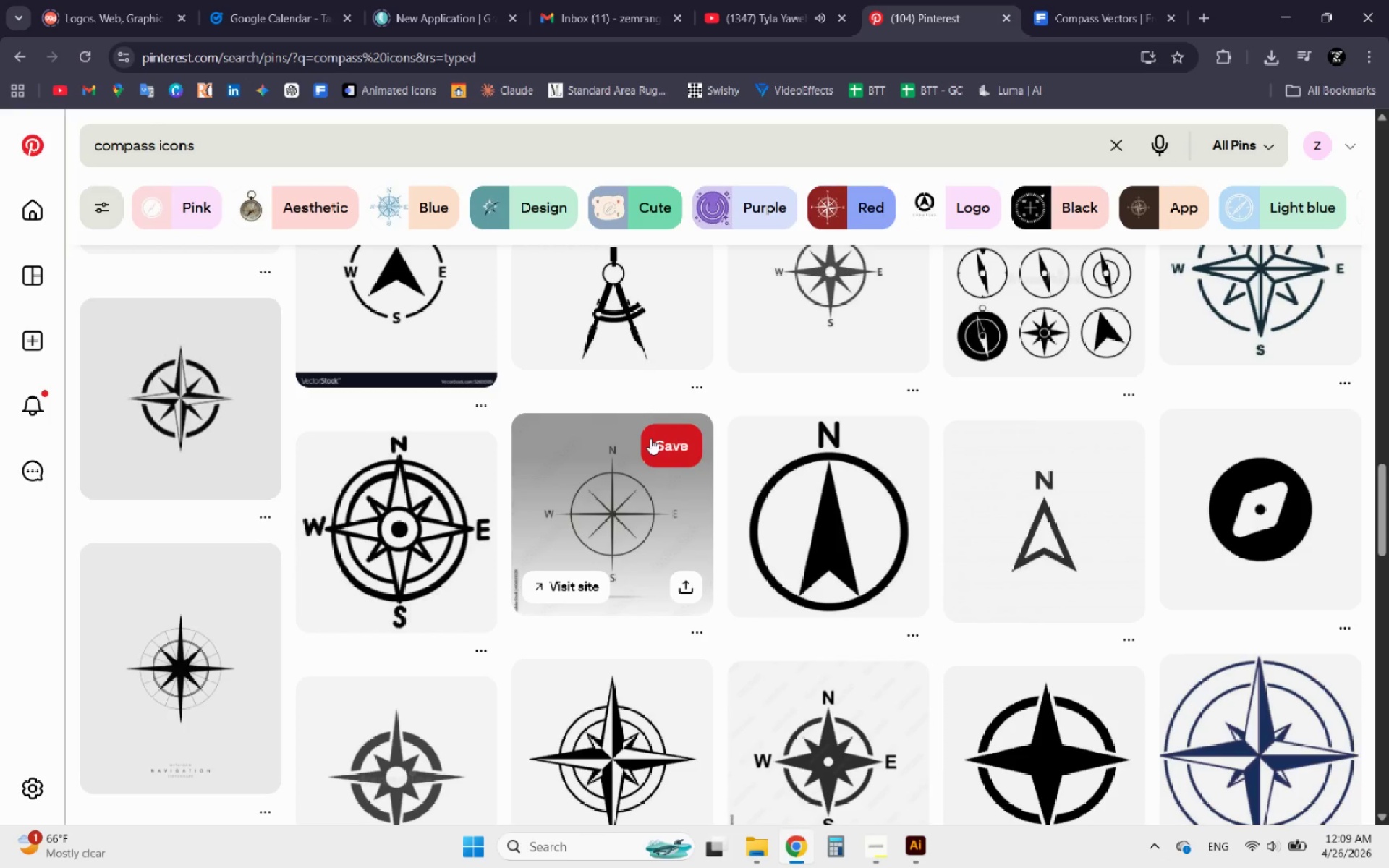 
scroll: coordinate [649, 441], scroll_direction: down, amount: 4.0
 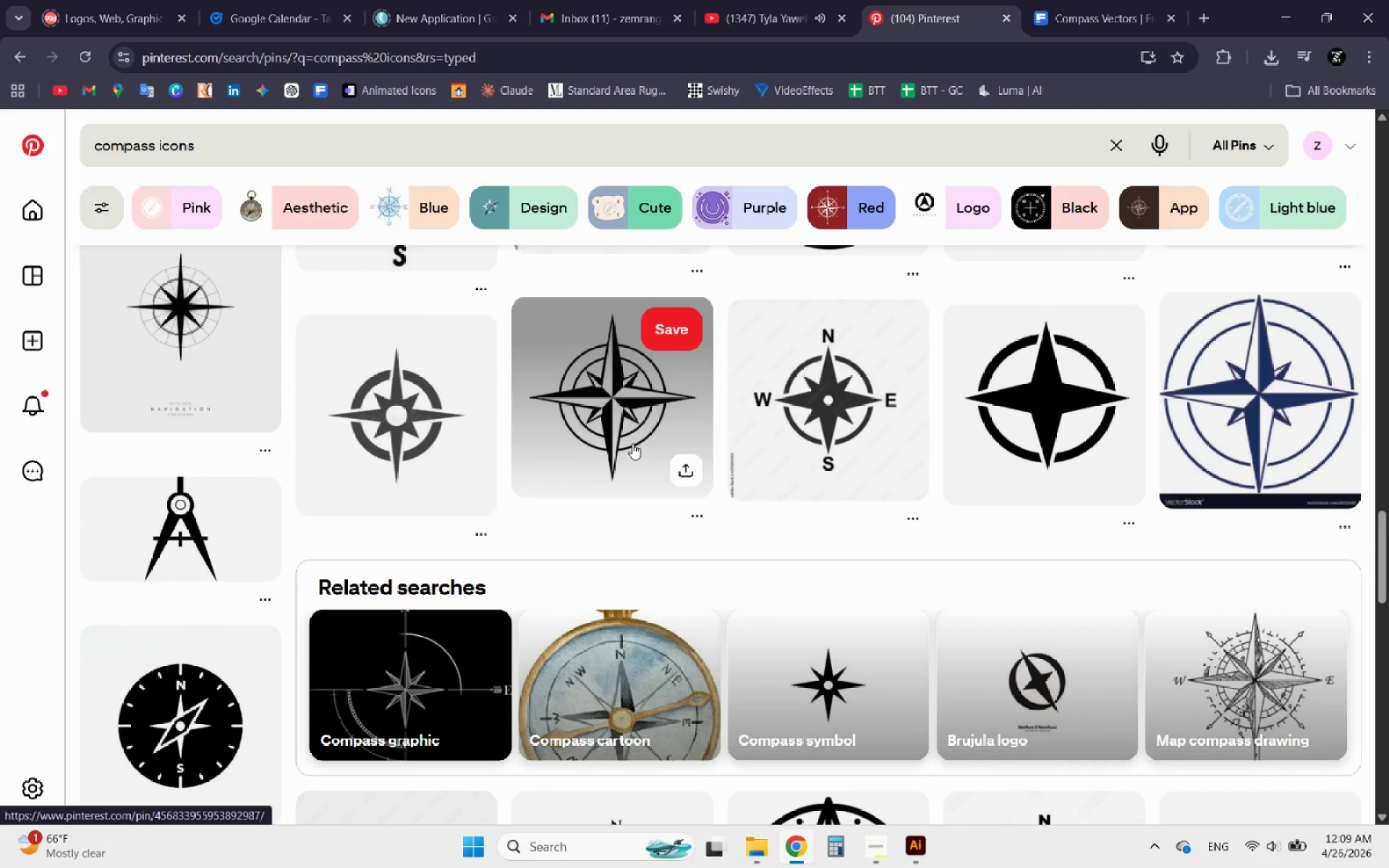 
scroll: coordinate [593, 455], scroll_direction: up, amount: 11.0
 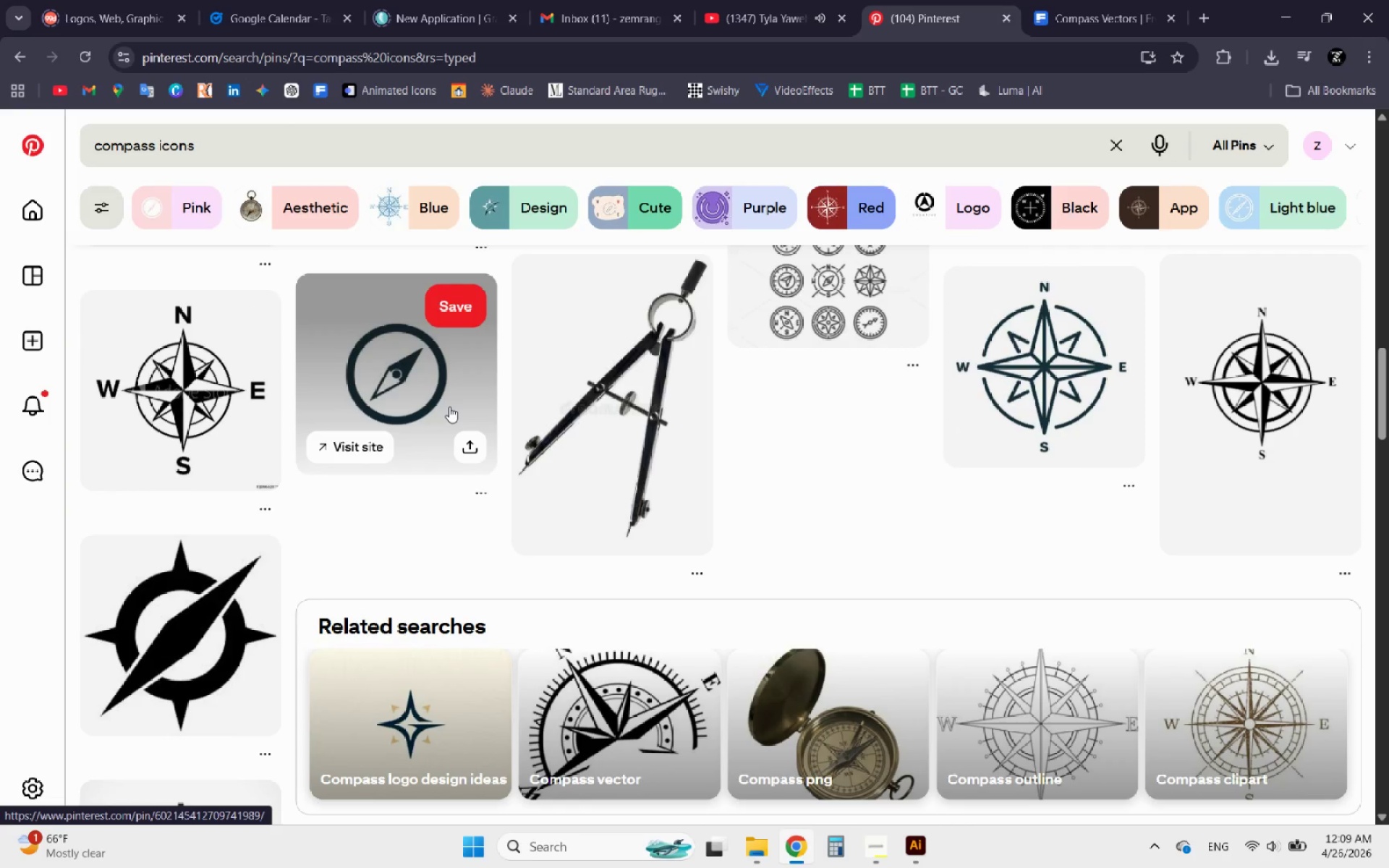 
left_click([422, 392])
 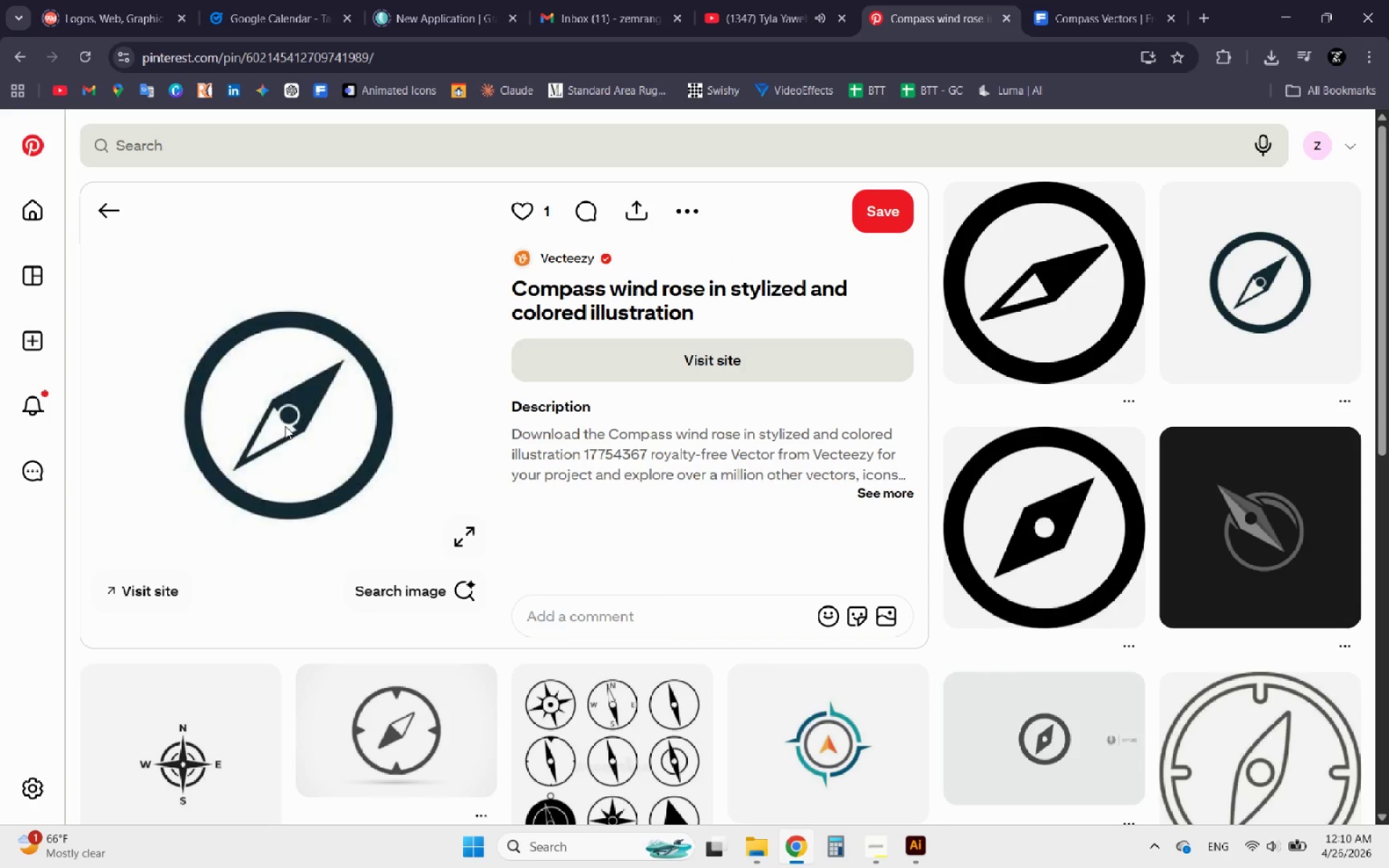 
right_click([285, 426])
 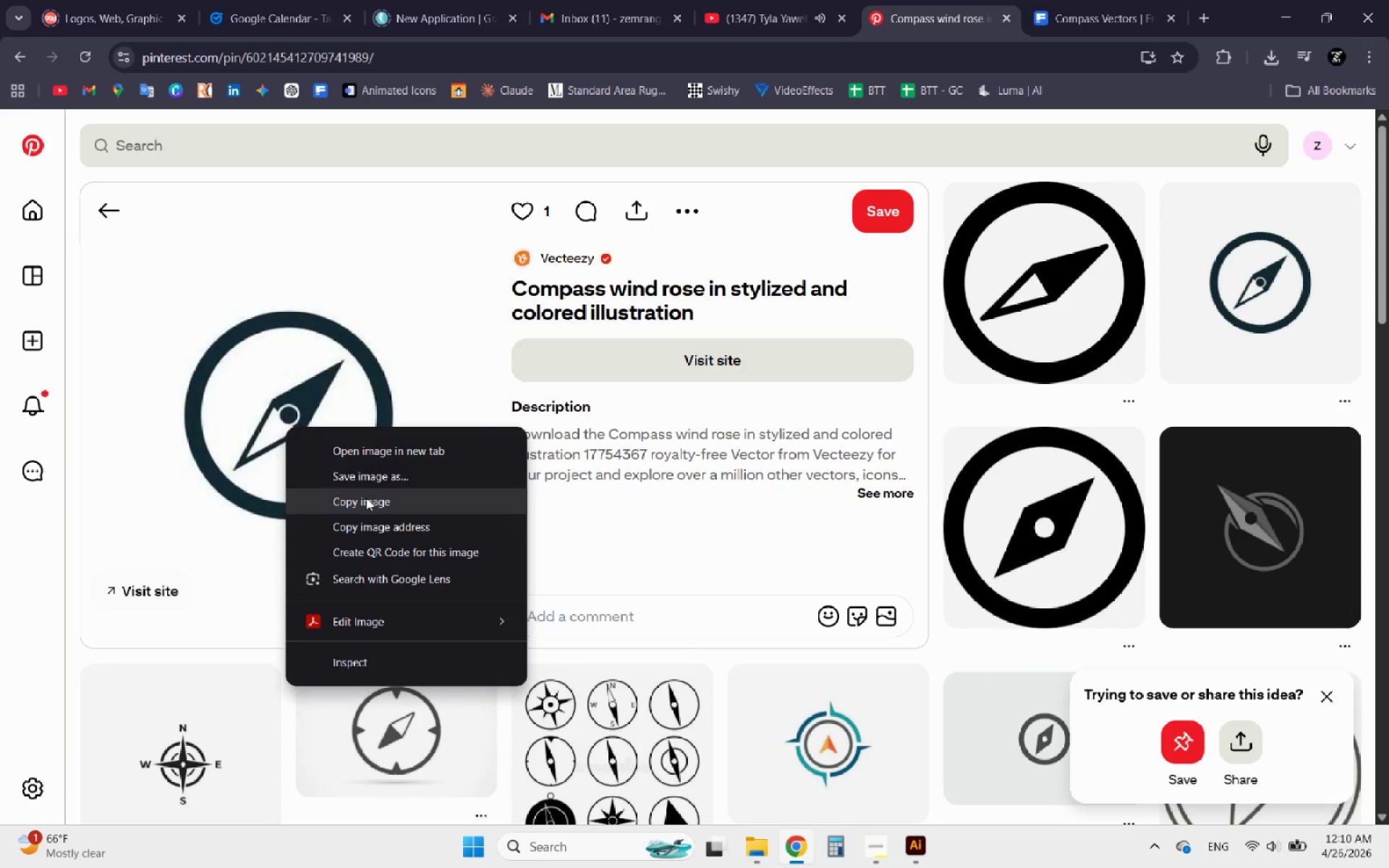 
left_click([368, 498])
 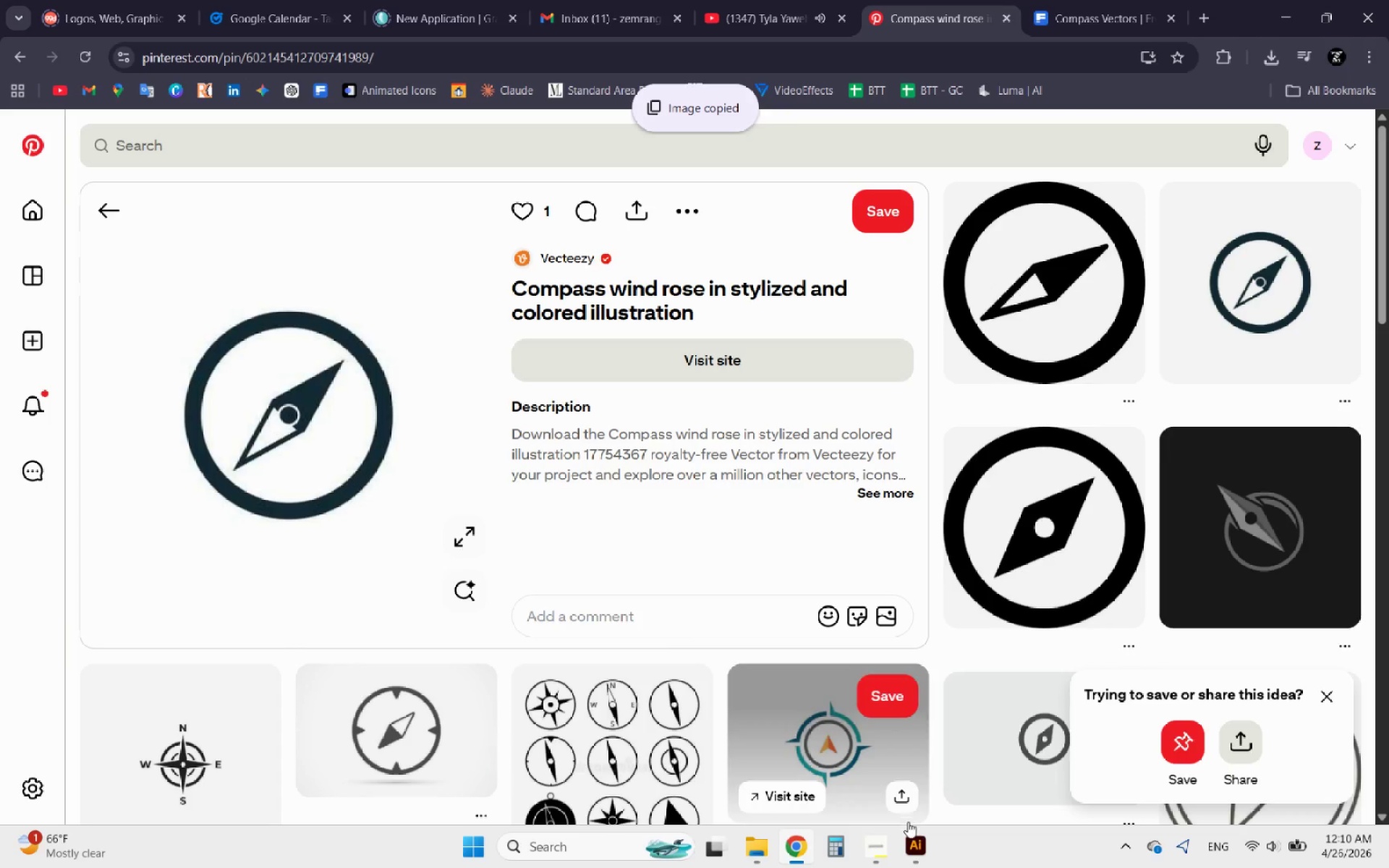 
left_click([917, 846])
 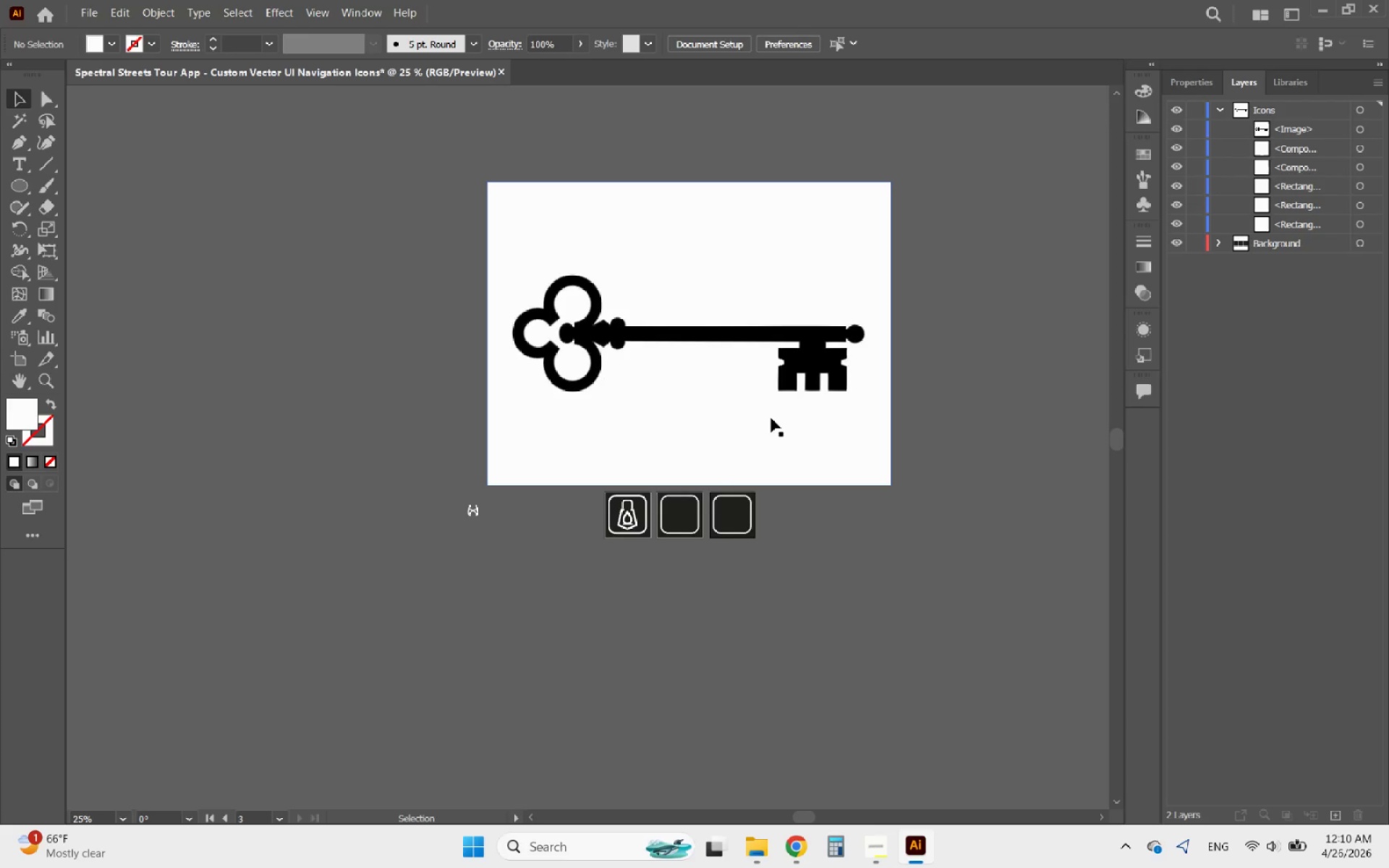 
key(Control+V)
 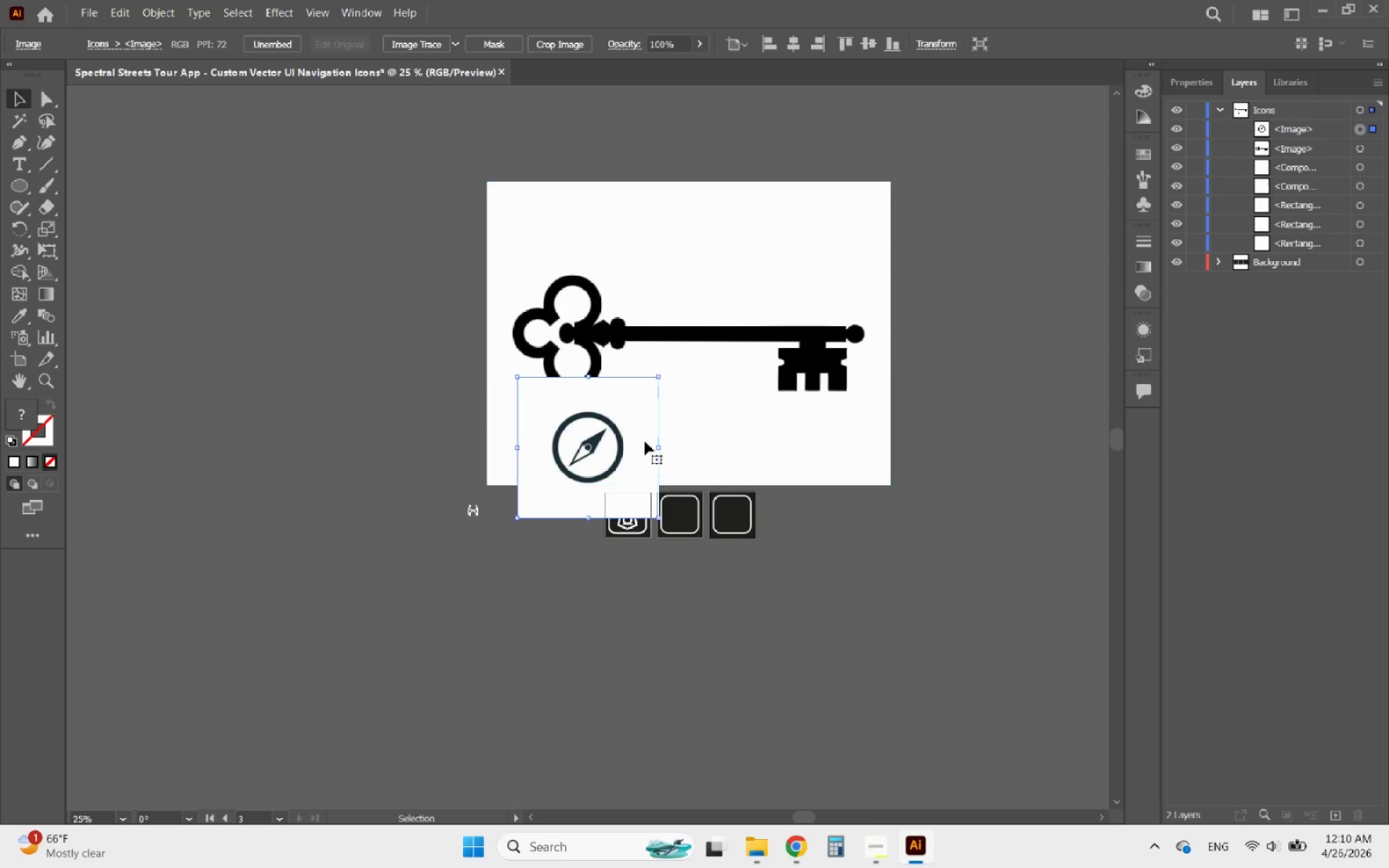 
left_click_drag(start_coordinate=[634, 440], to_coordinate=[280, 416])
 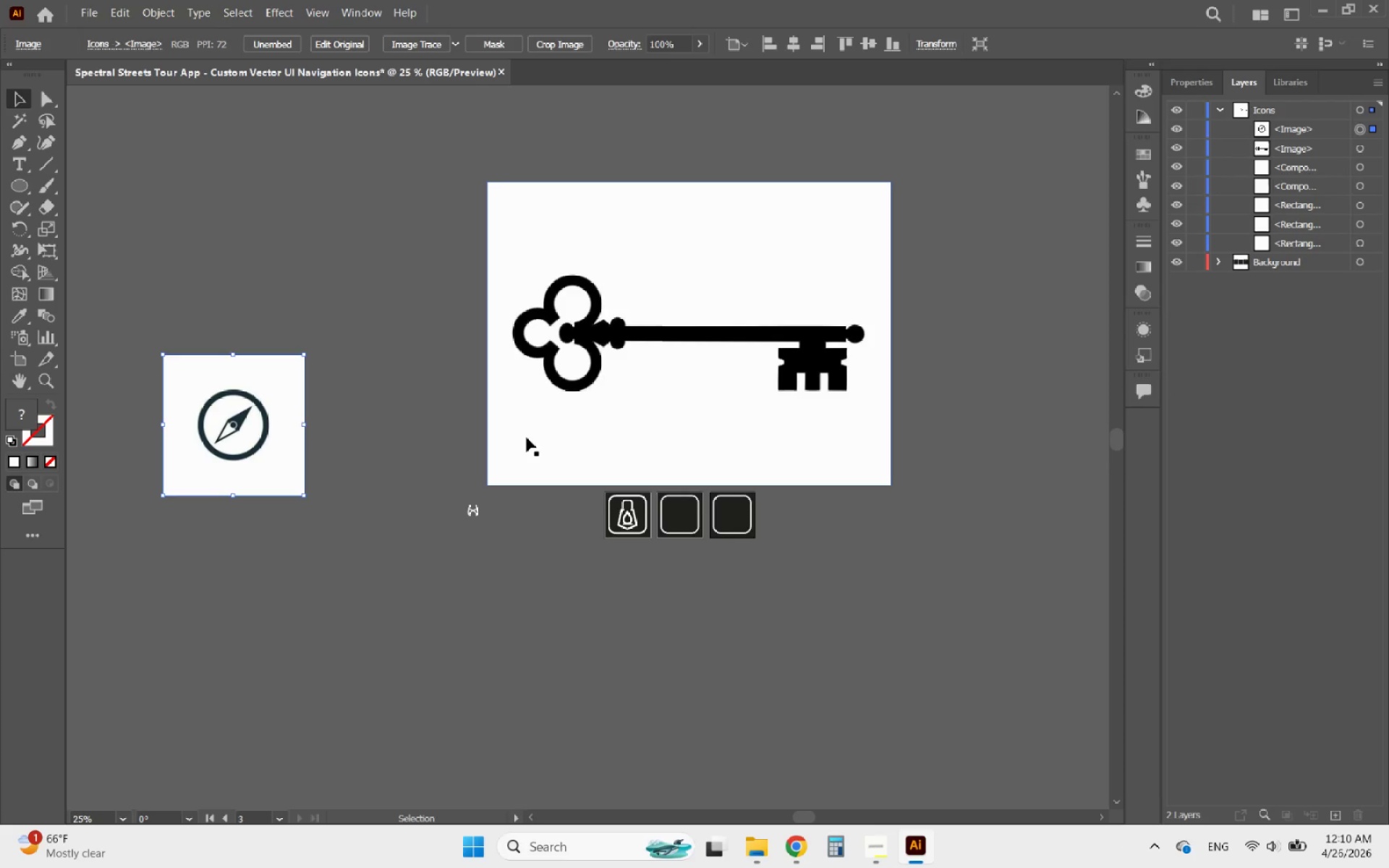 
hold_key(key=AltLeft, duration=0.97)
scroll: coordinate [555, 281], scroll_direction: up, amount: 4.0
 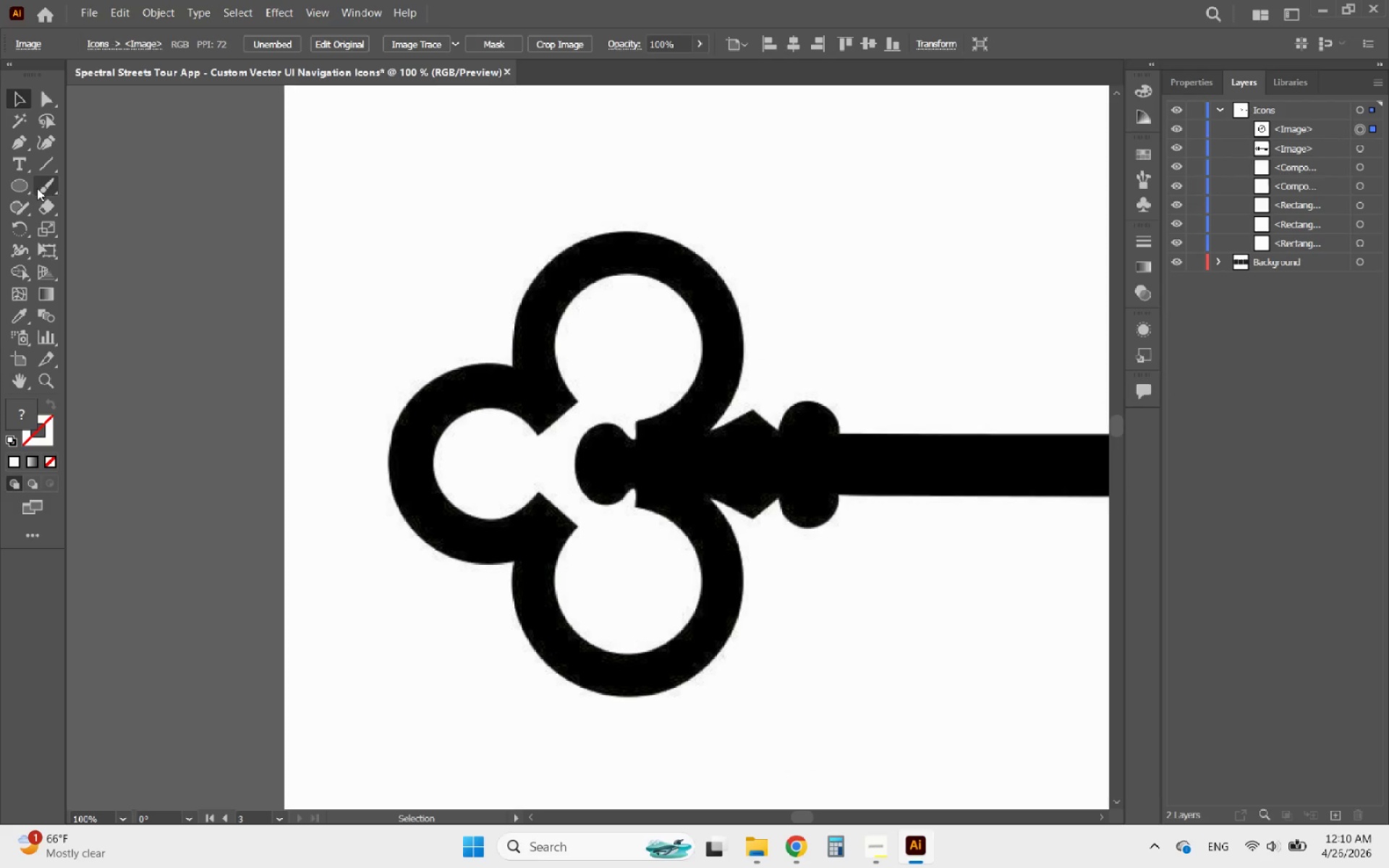 
right_click([17, 190])
 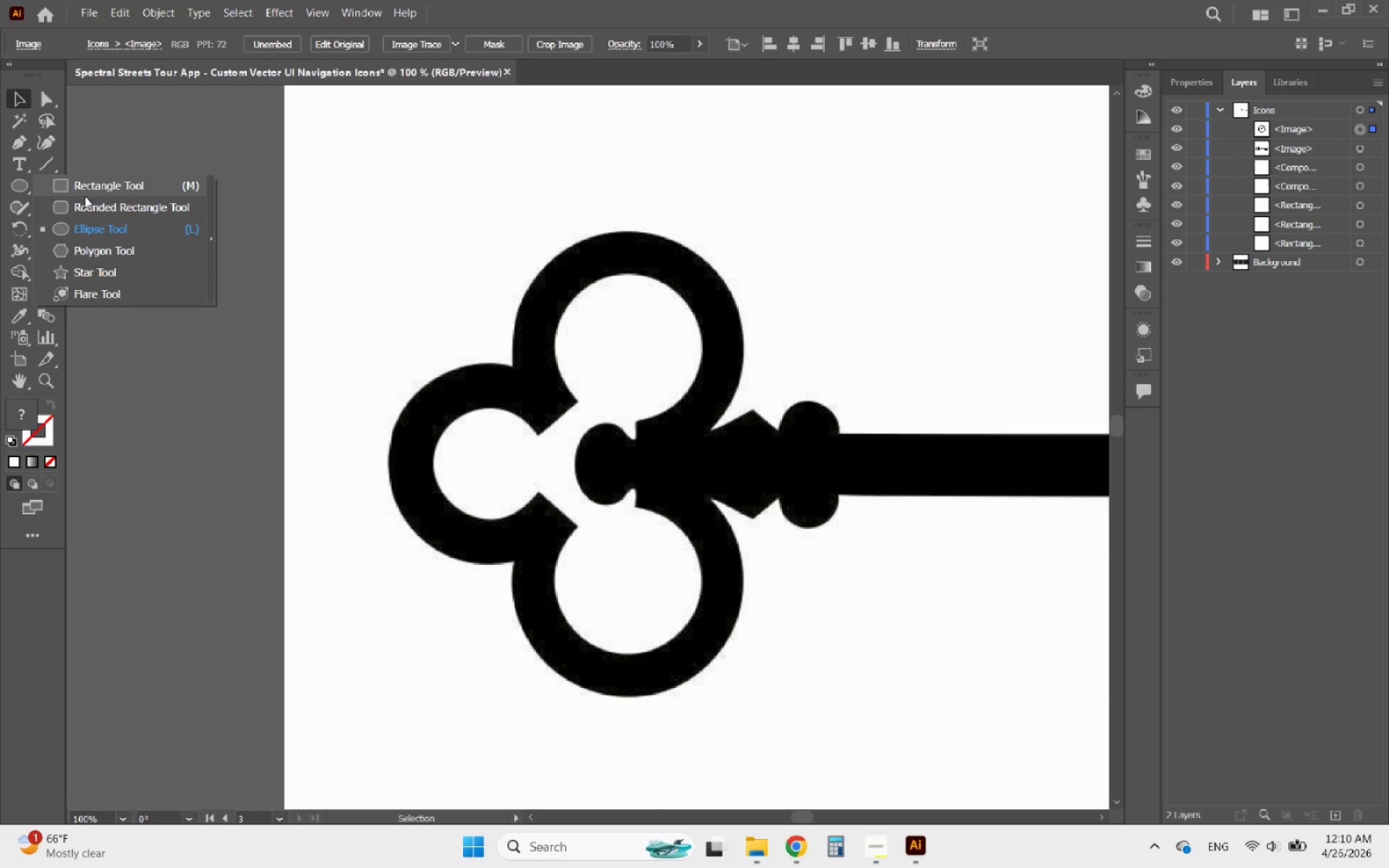 
left_click([82, 233])
 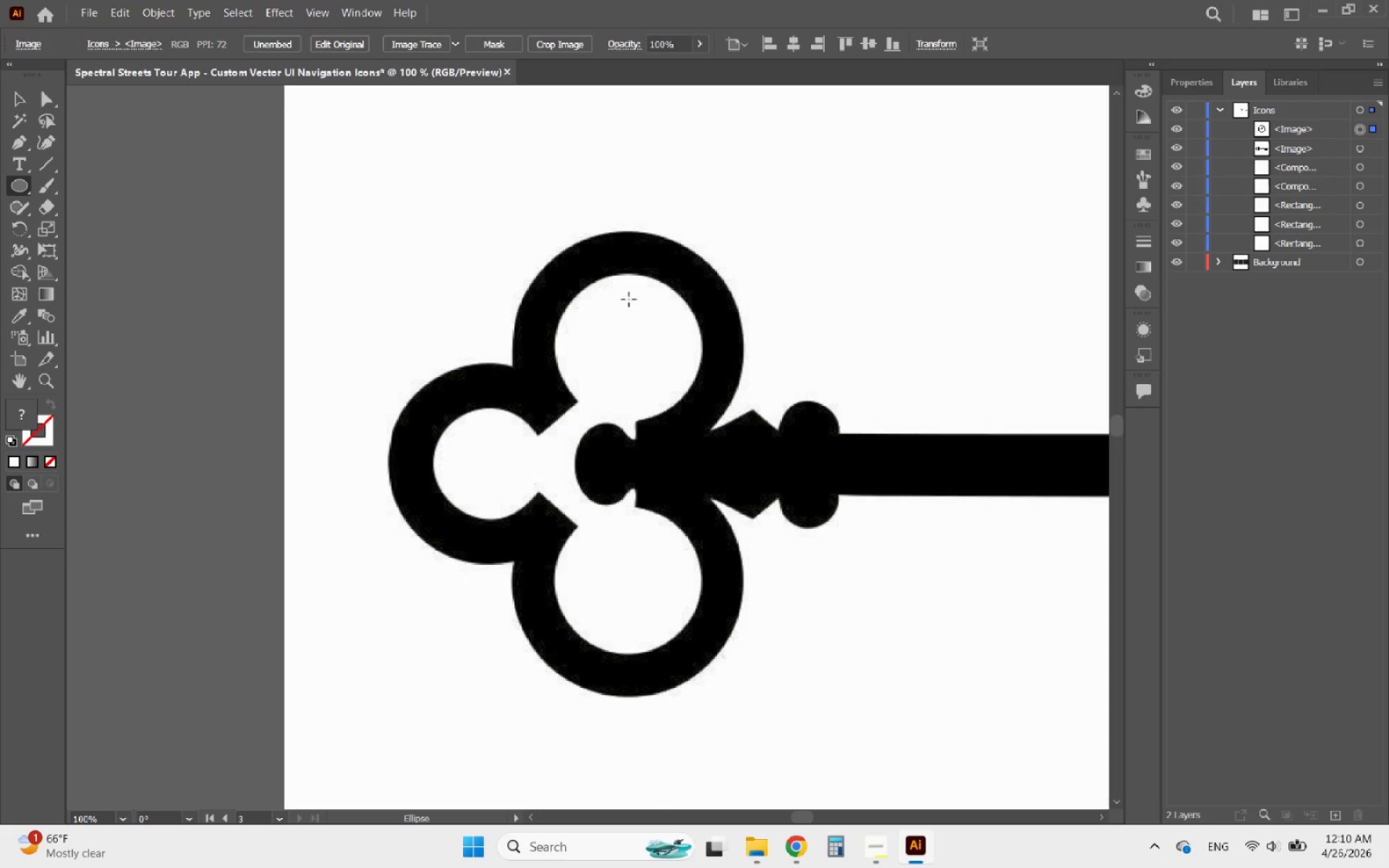 
hold_key(key=ShiftLeft, duration=1.44)
left_click_drag(start_coordinate=[589, 266], to_coordinate=[716, 396])
 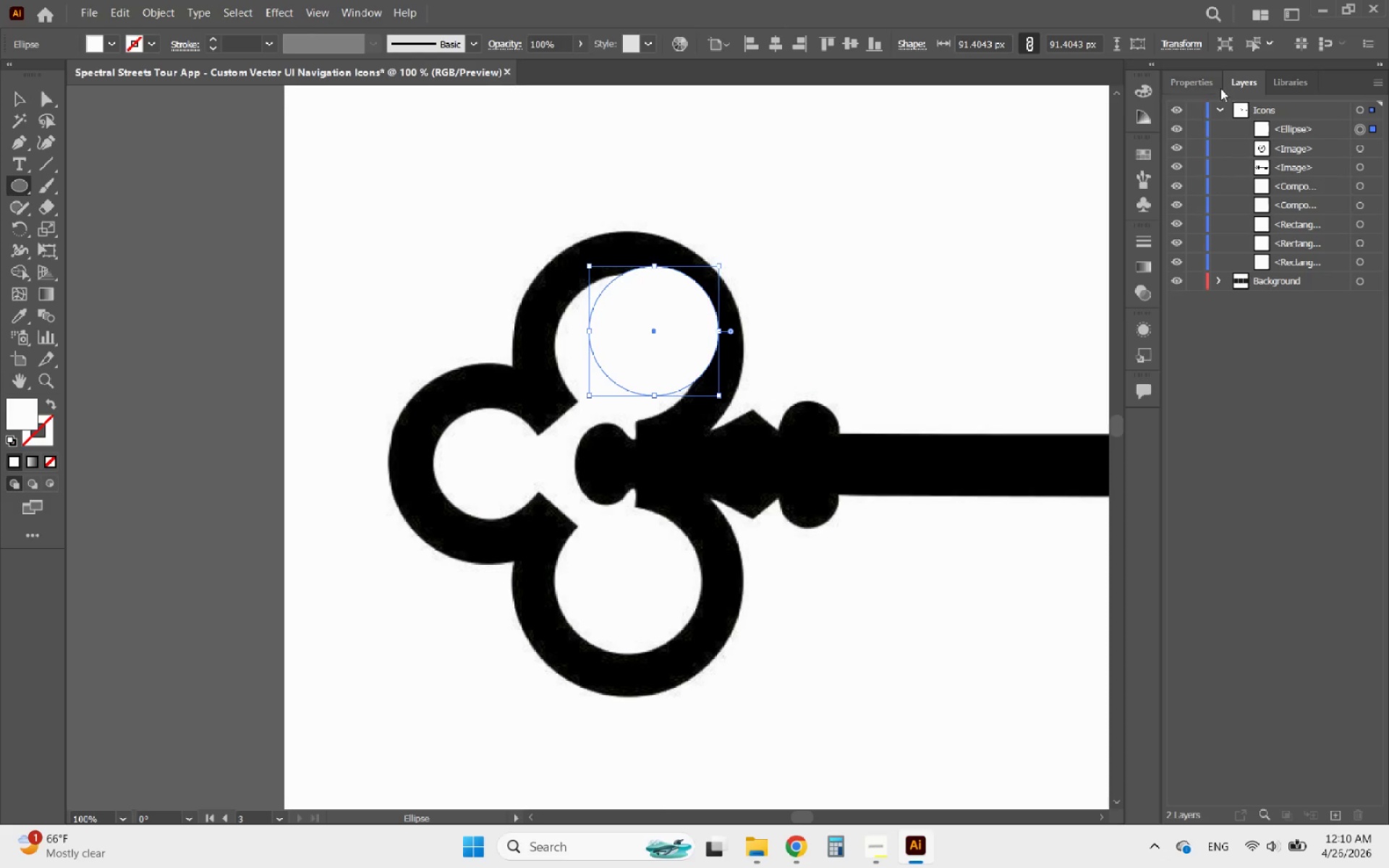 
left_click([1208, 84])
 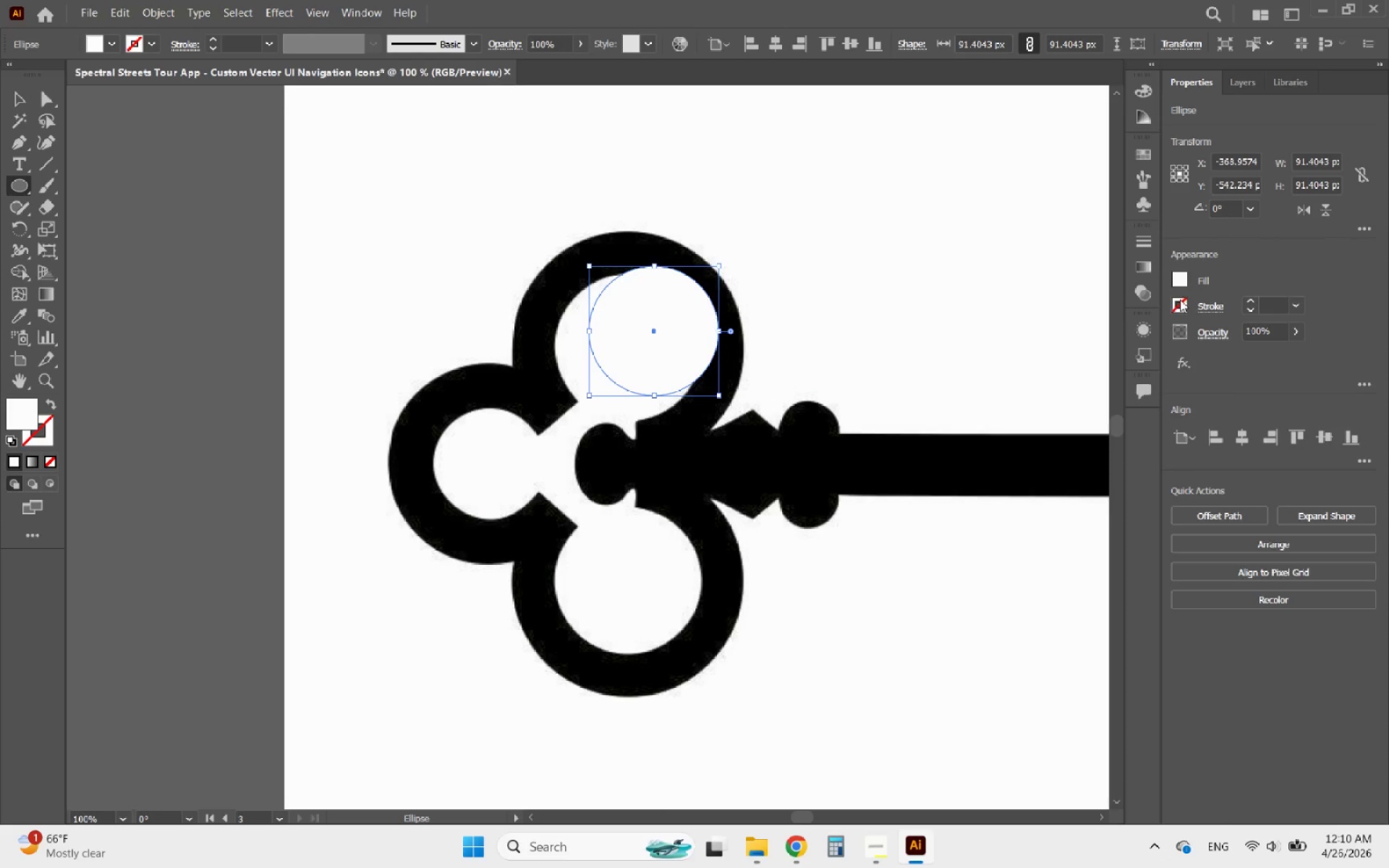 
left_click([1178, 286])
 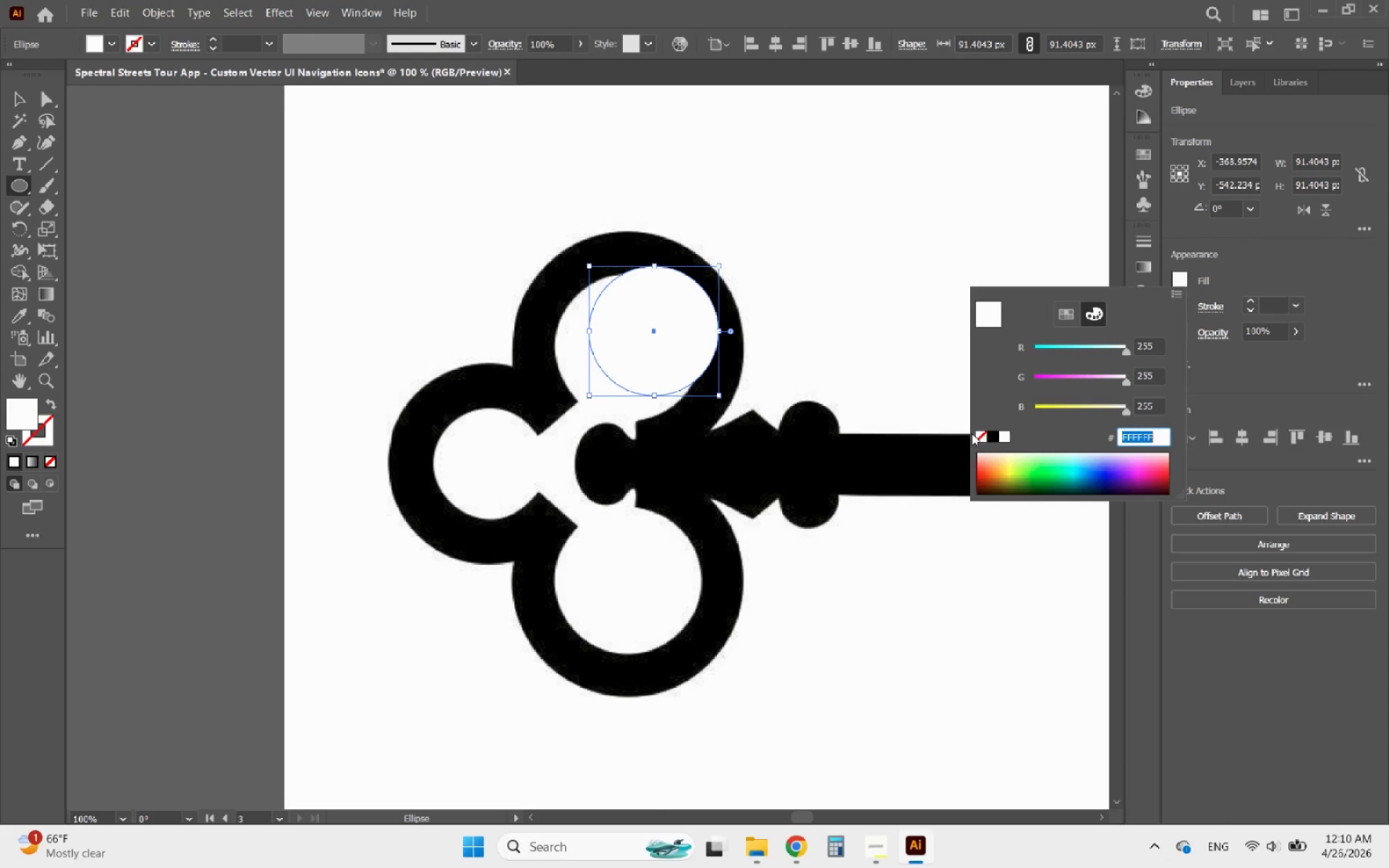 
left_click([981, 433])
 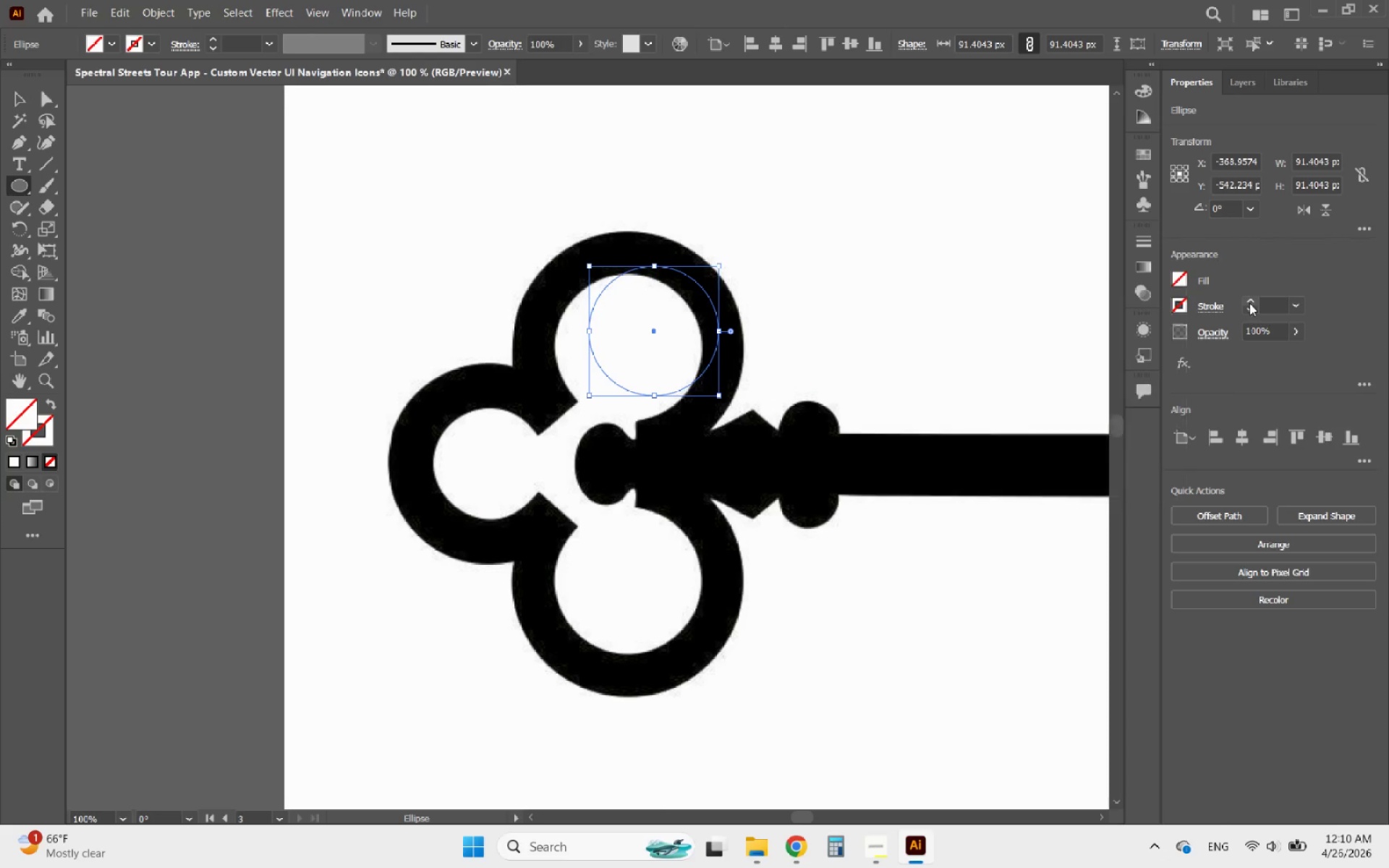 
double_click([1249, 303])
 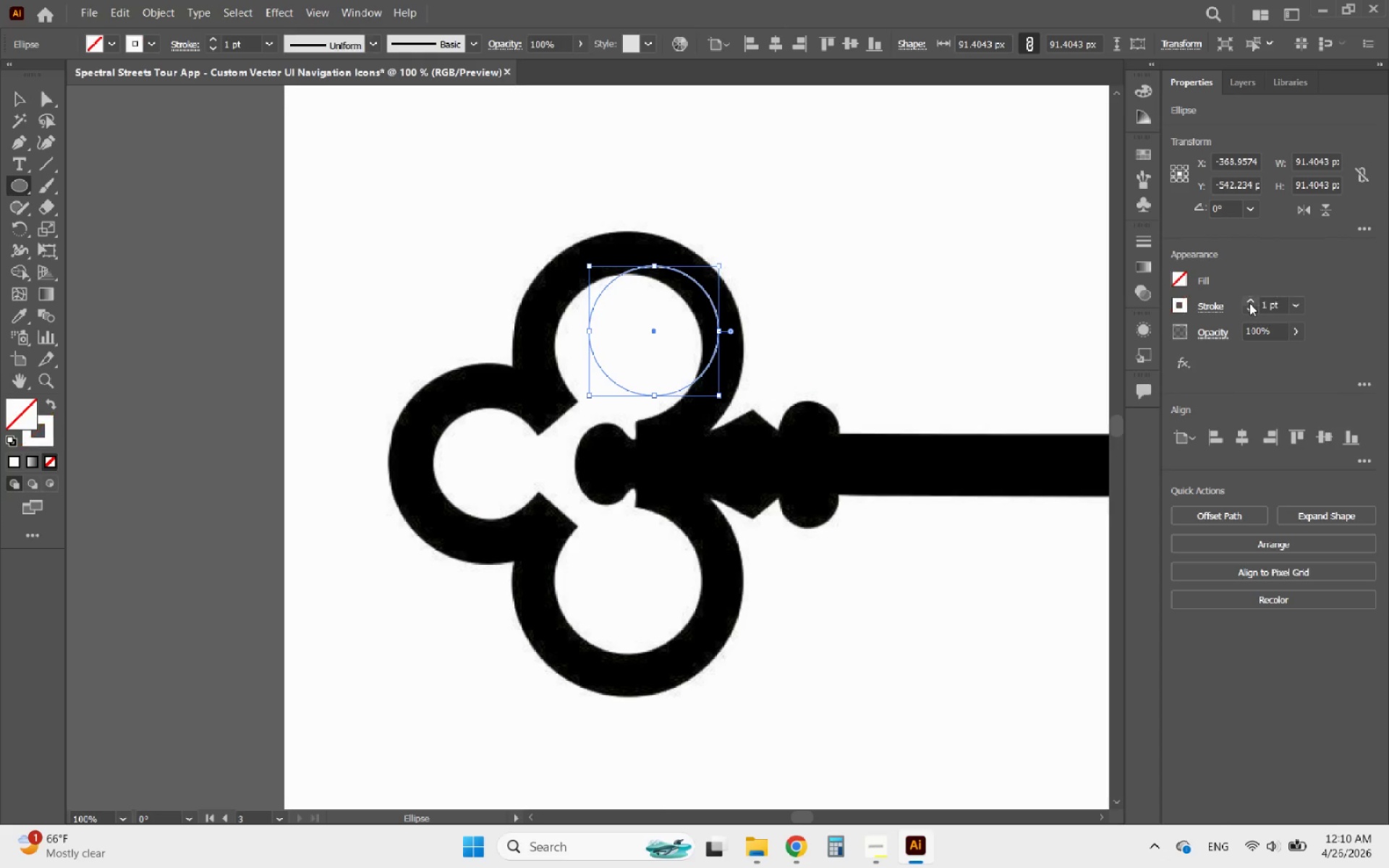 
triple_click([1249, 303])
 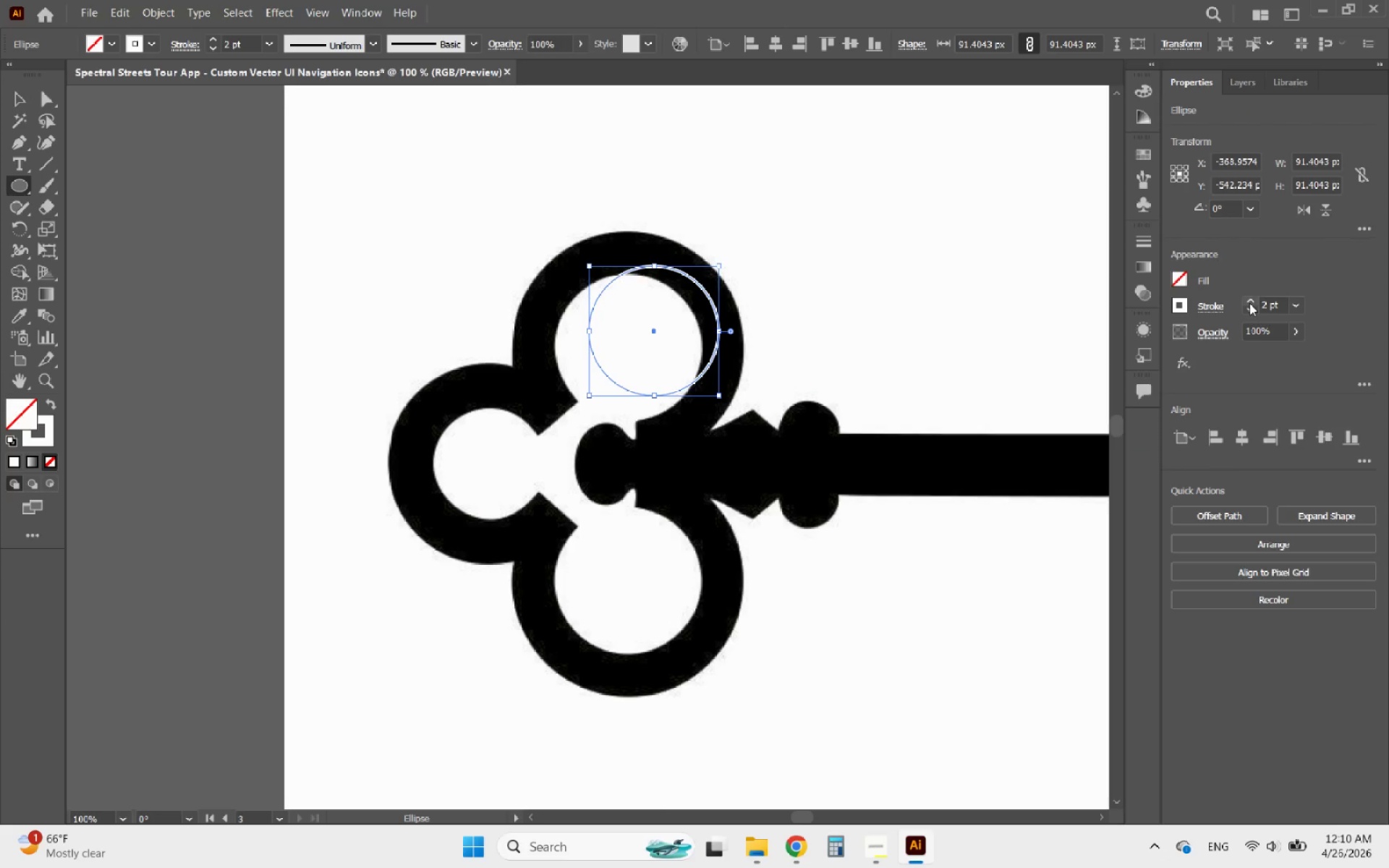 
triple_click([1249, 303])
 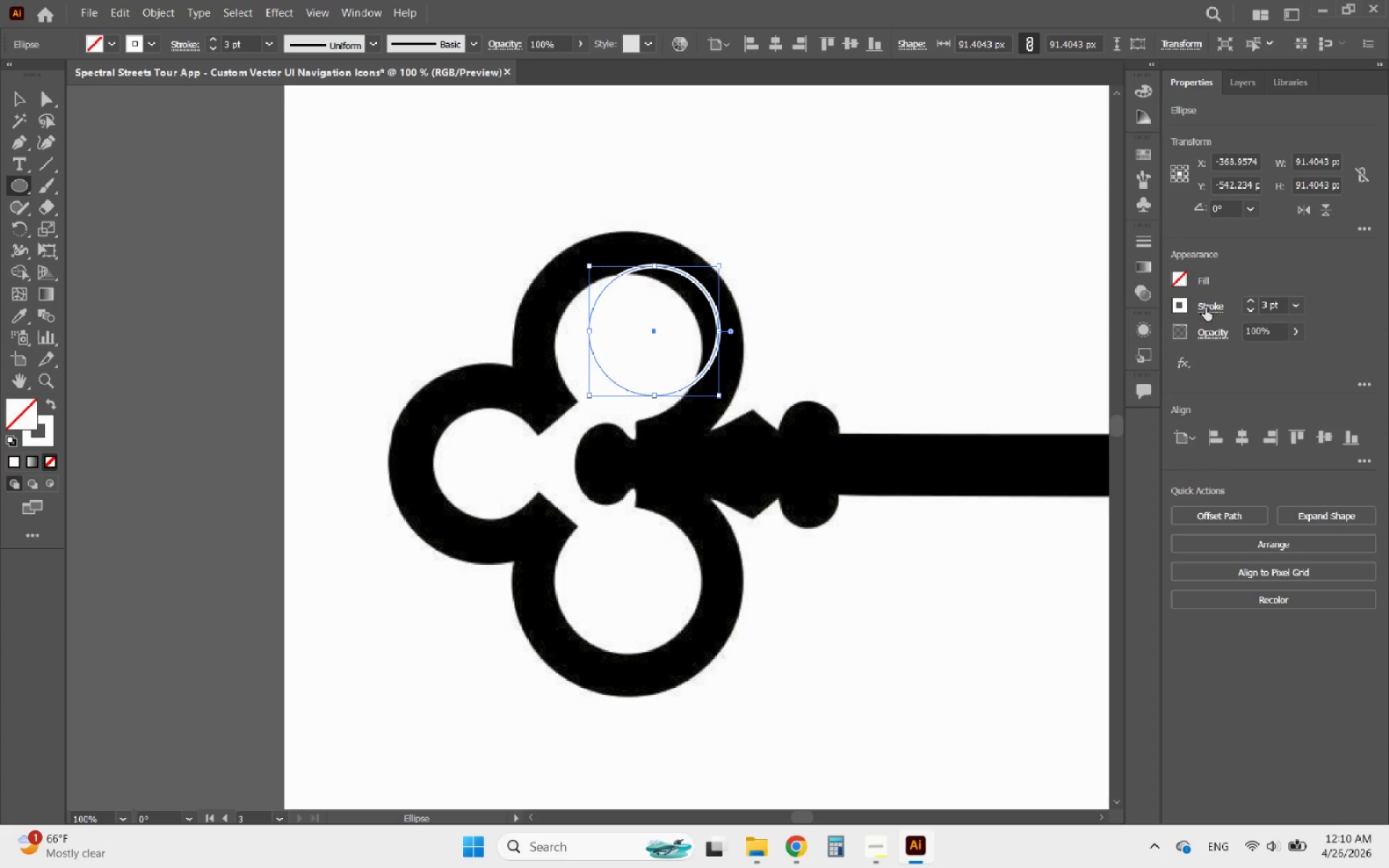 
left_click([1183, 312])
 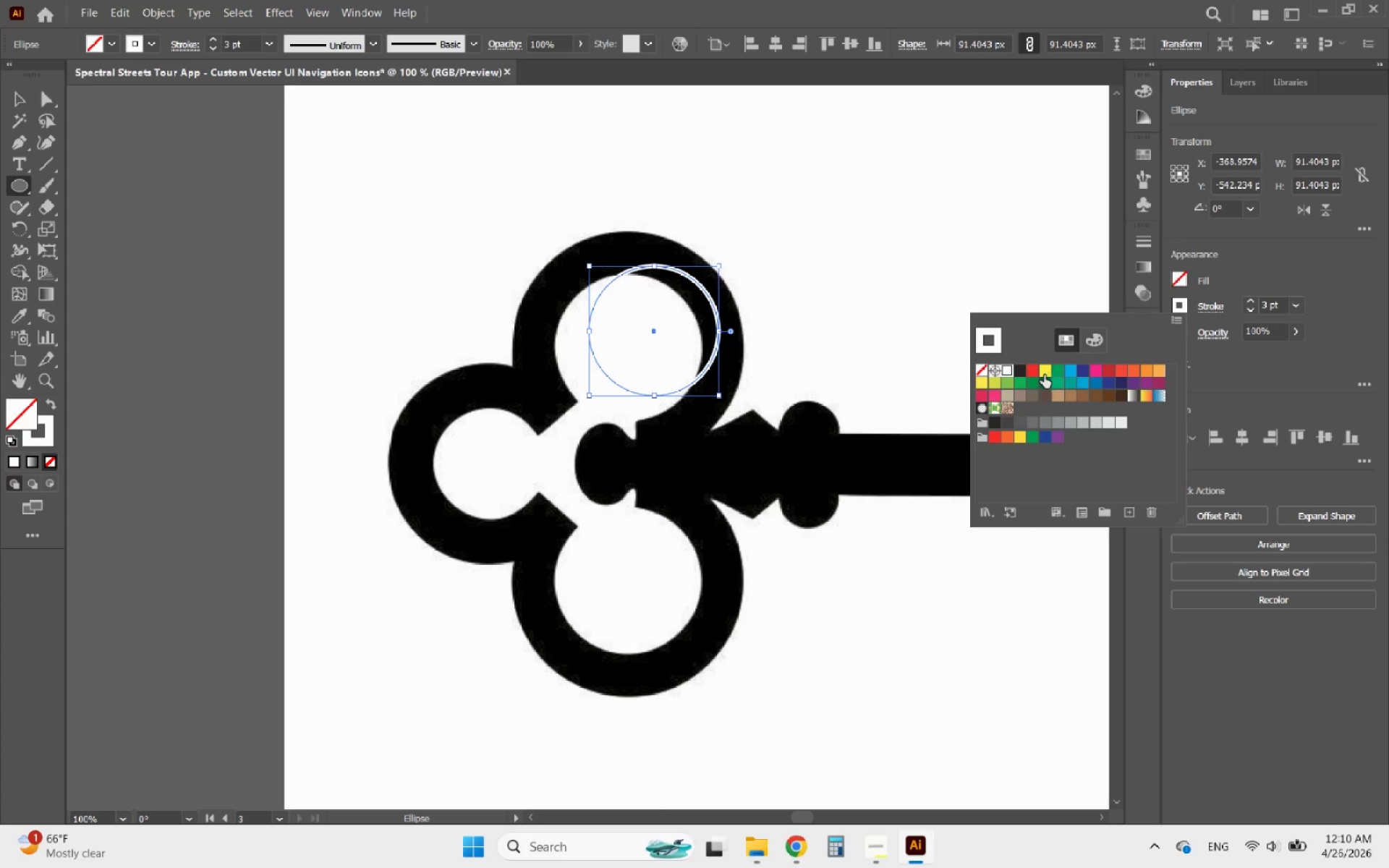 
left_click([1036, 375])
 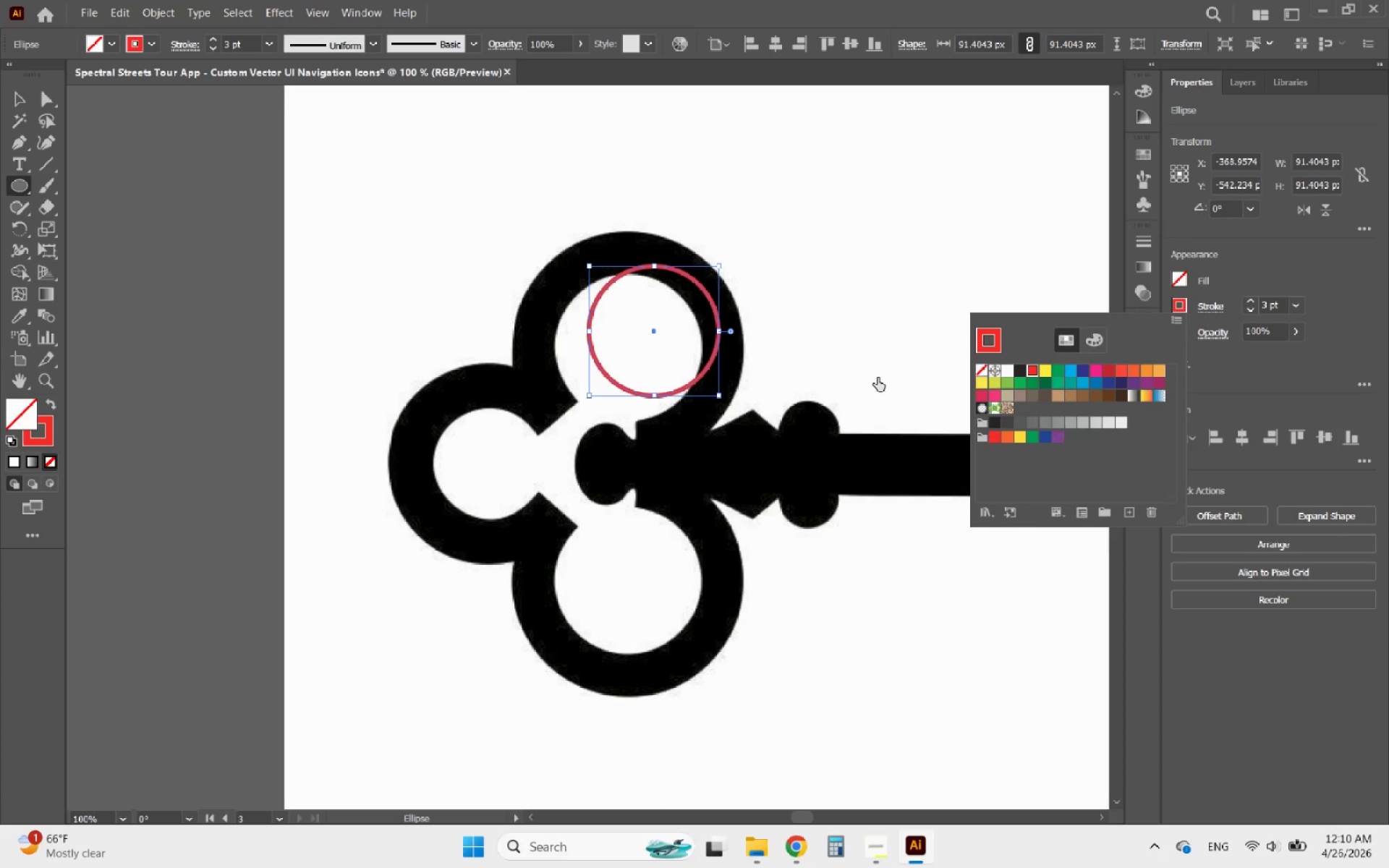 
left_click([852, 378])
 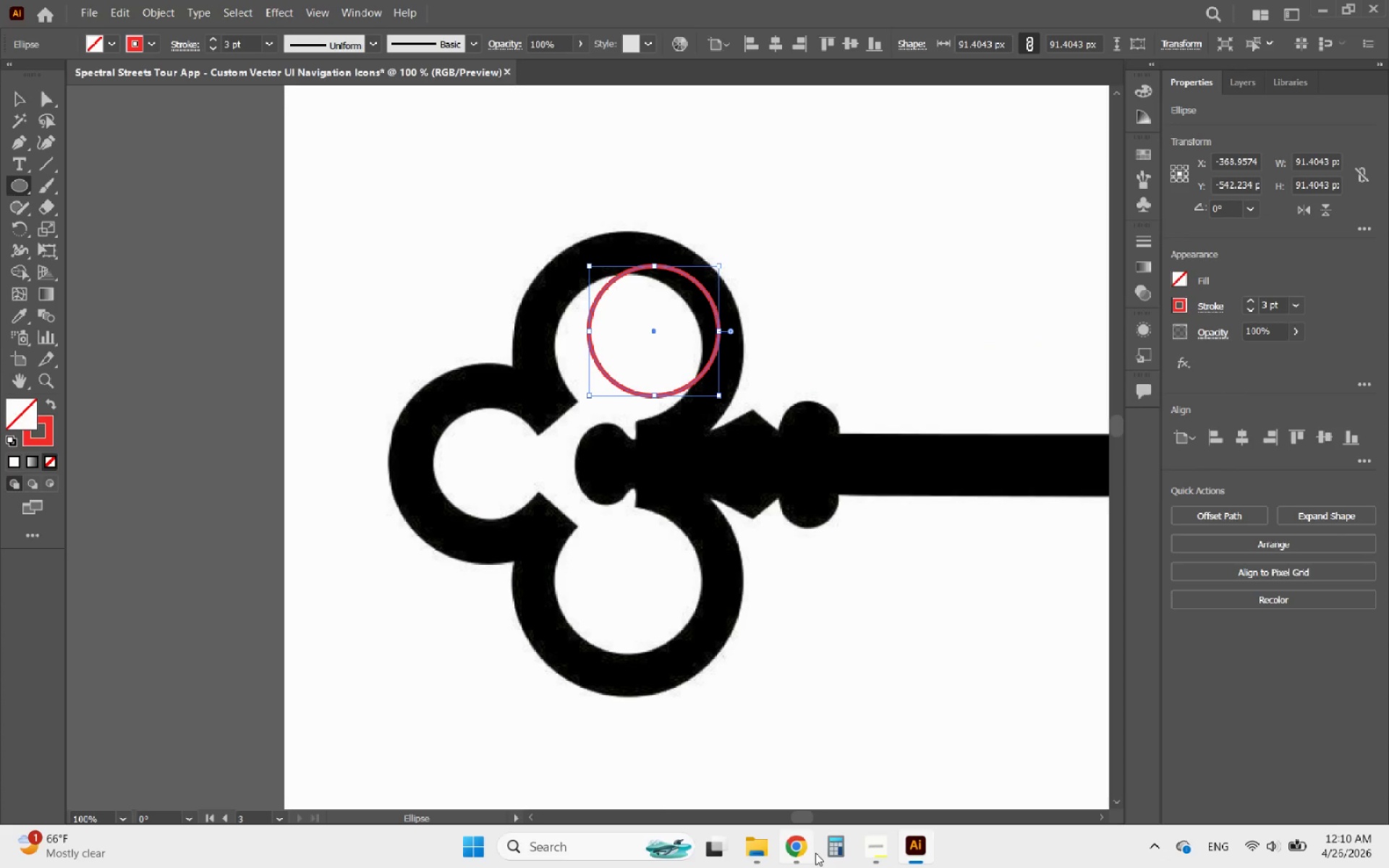 
left_click([797, 854])
 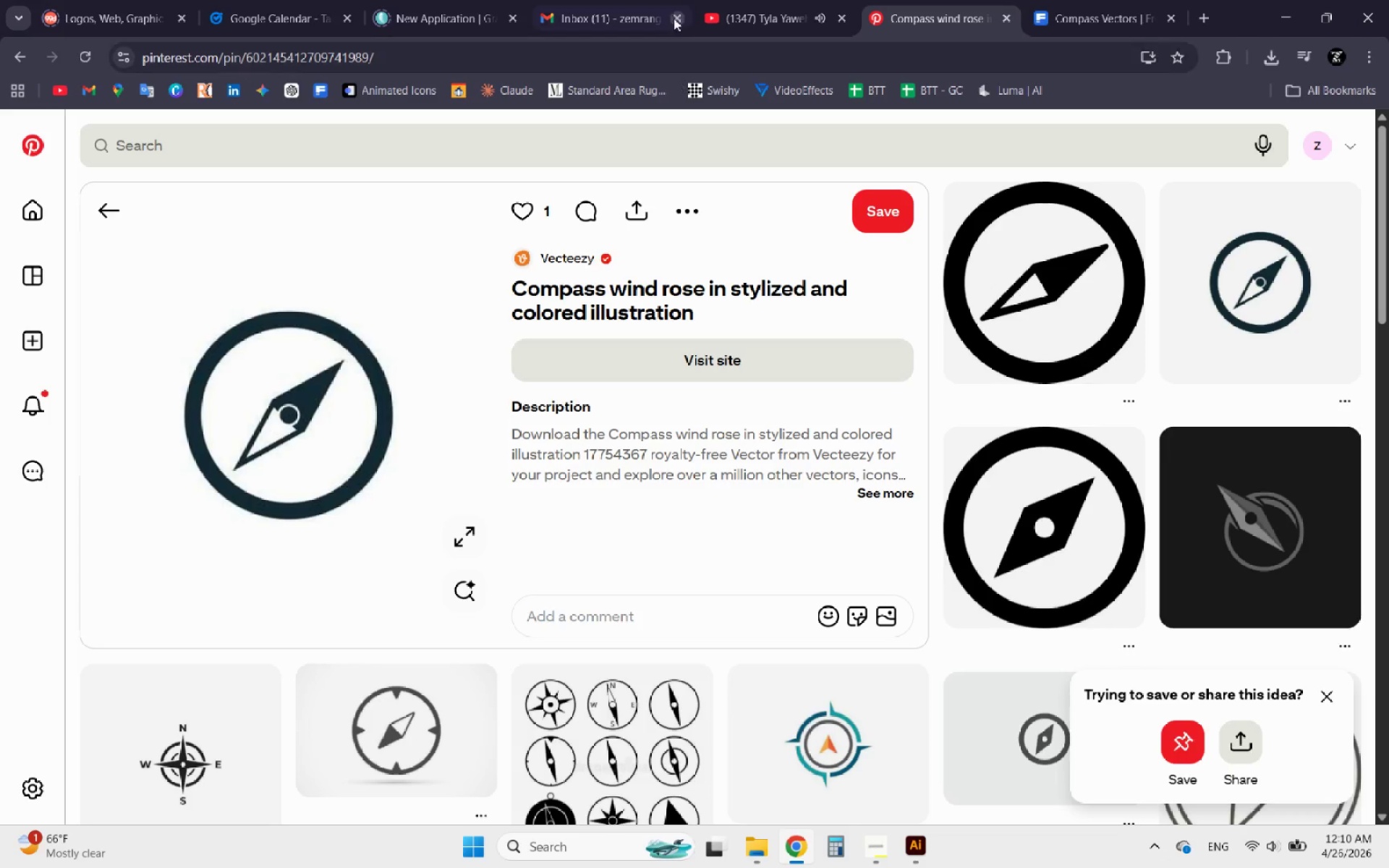 
left_click_drag(start_coordinate=[743, 0], to_coordinate=[931, 0])
 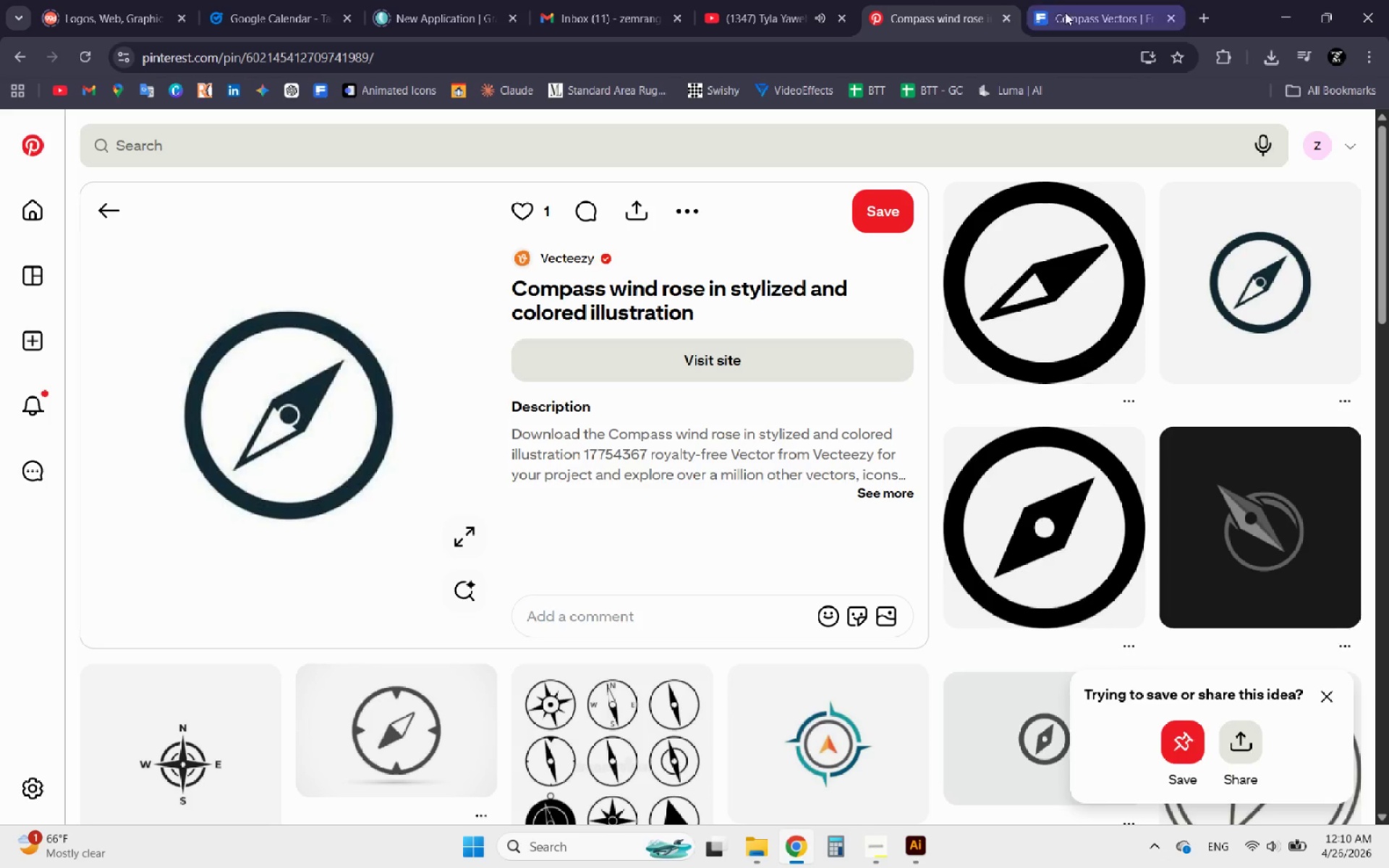 
left_click([931, 0])
 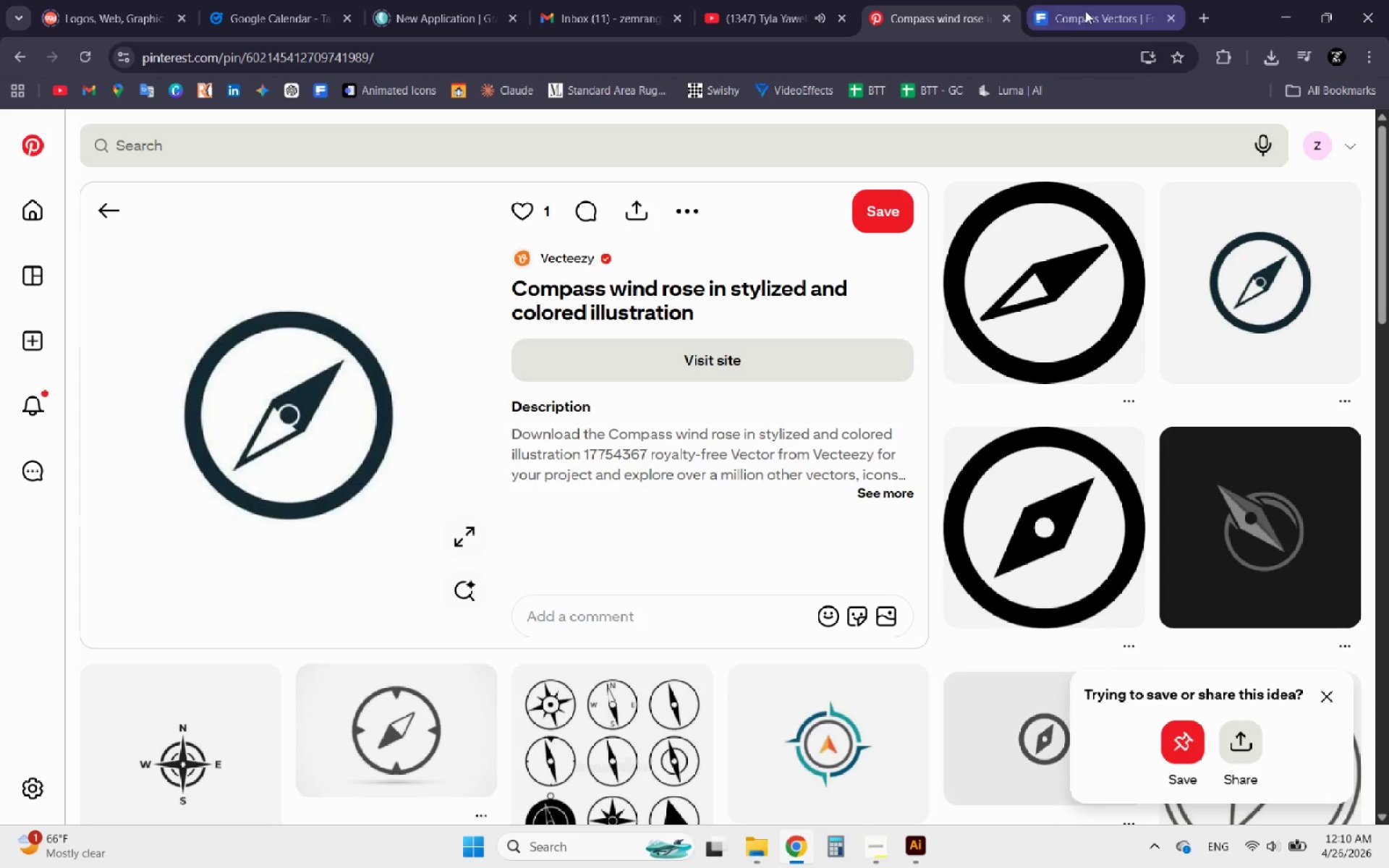 
left_click([1085, 11])
 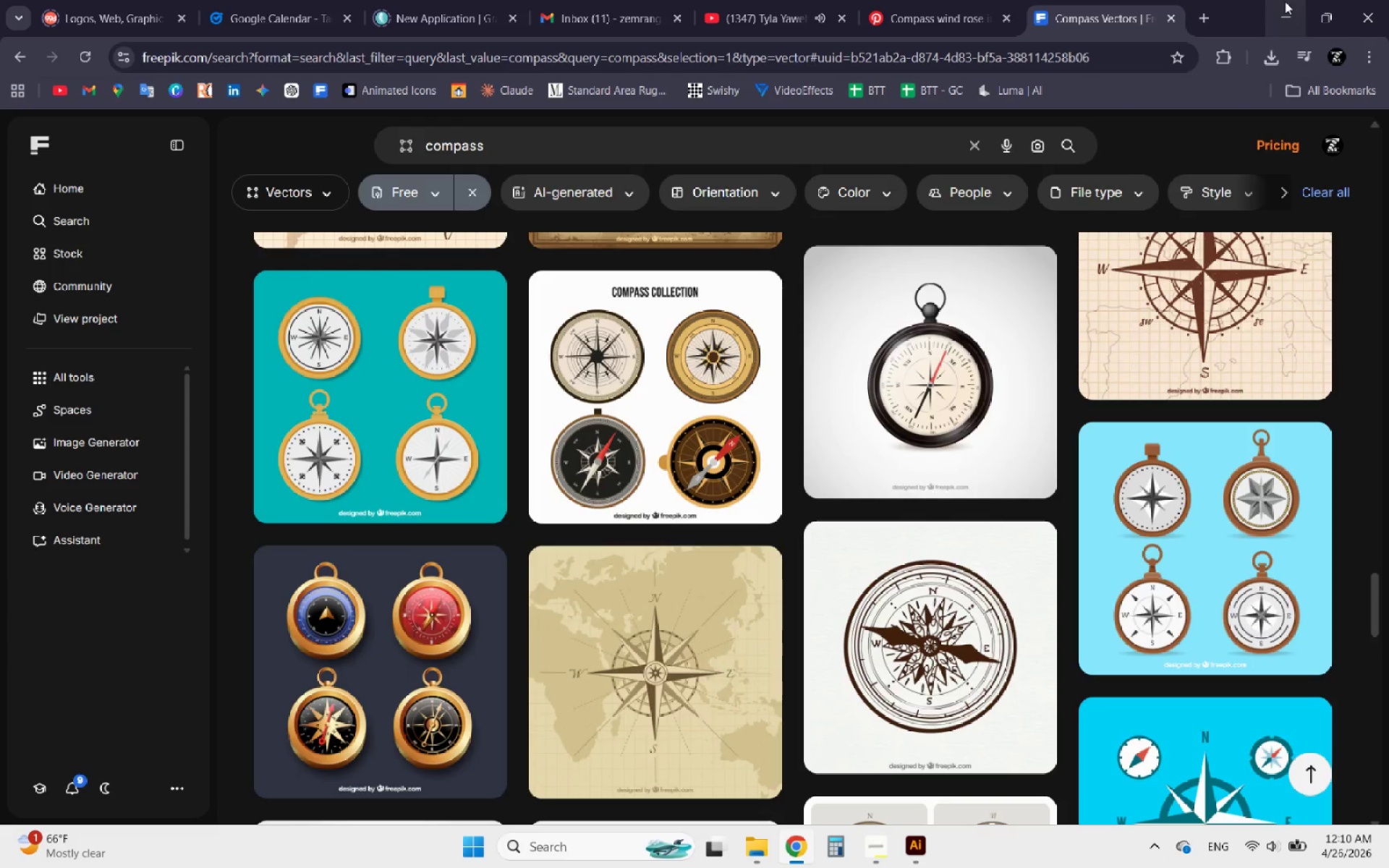 
left_click([1287, 1])
 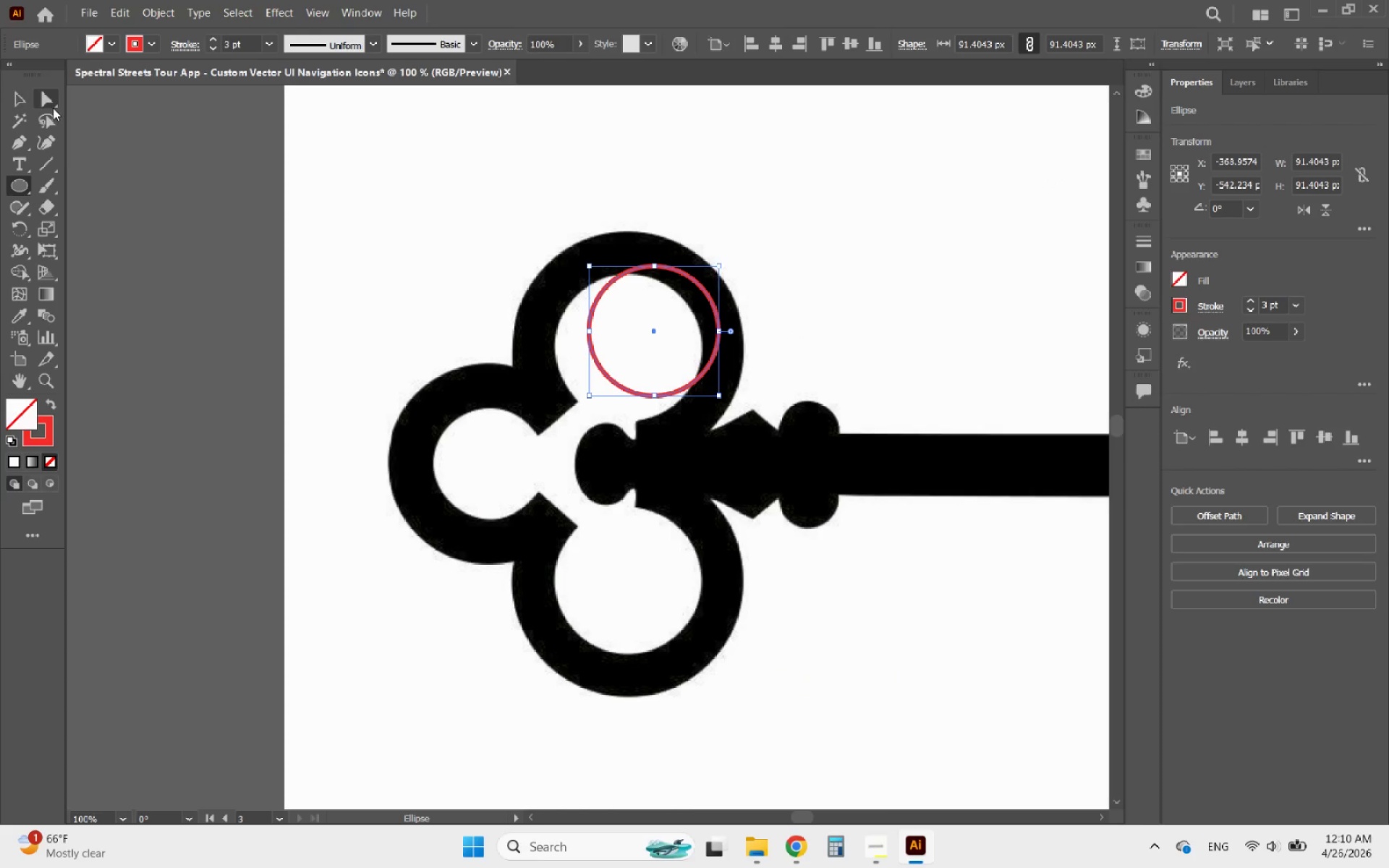 
left_click([14, 100])
 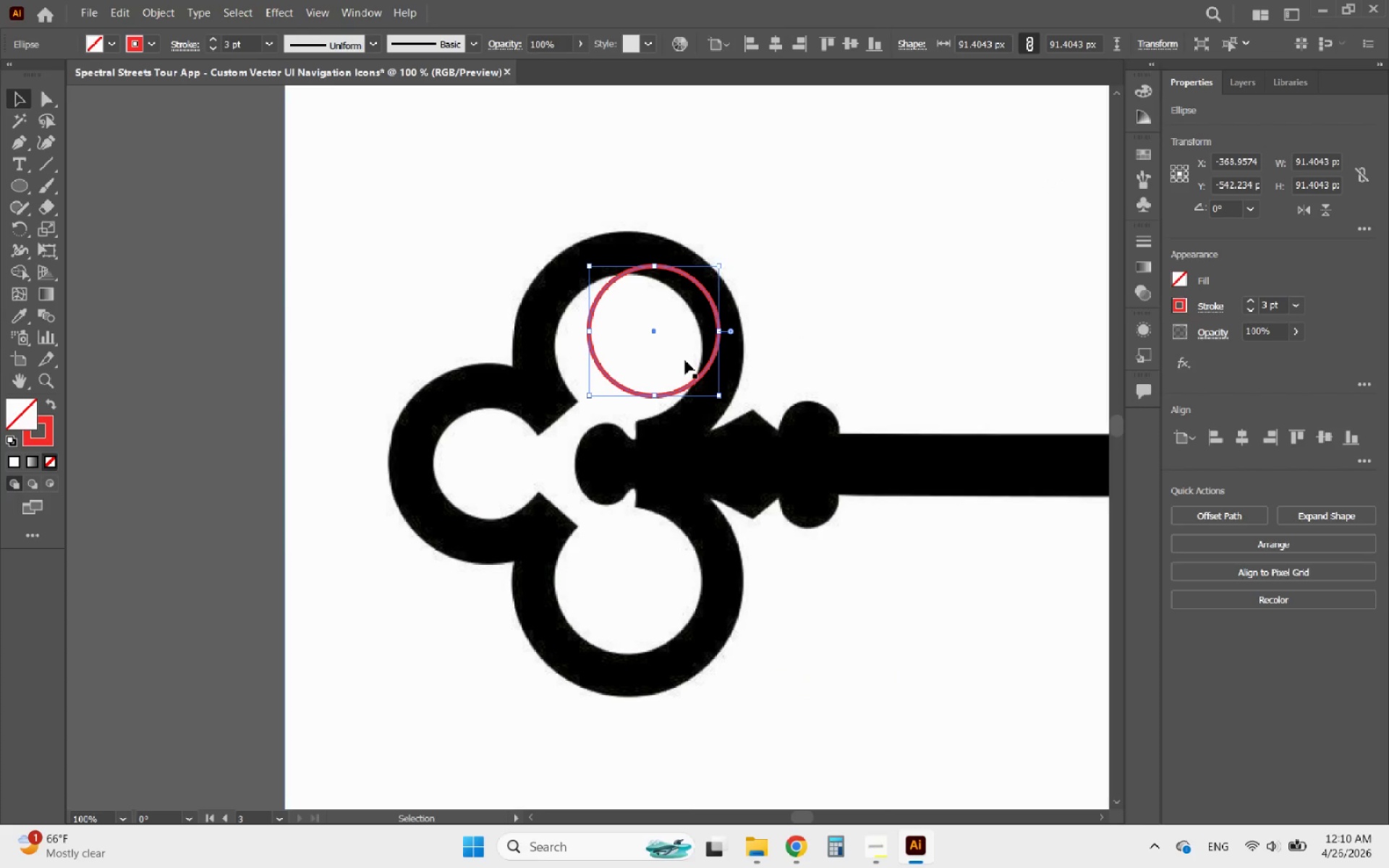 
hold_key(key=AltLeft, duration=0.56)
scroll: coordinate [652, 273], scroll_direction: up, amount: 3.0
 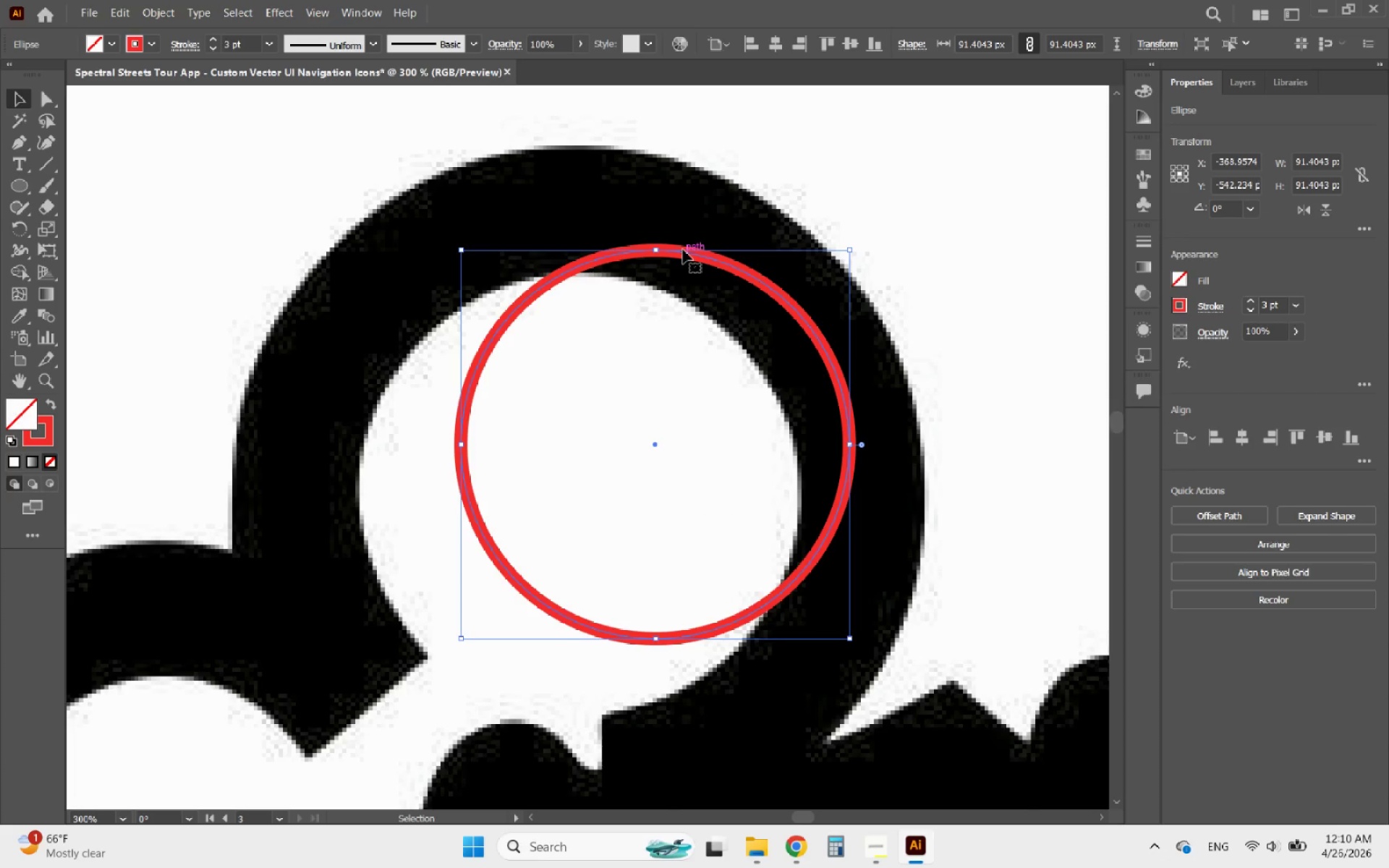 
left_click_drag(start_coordinate=[683, 250], to_coordinate=[608, 278])
 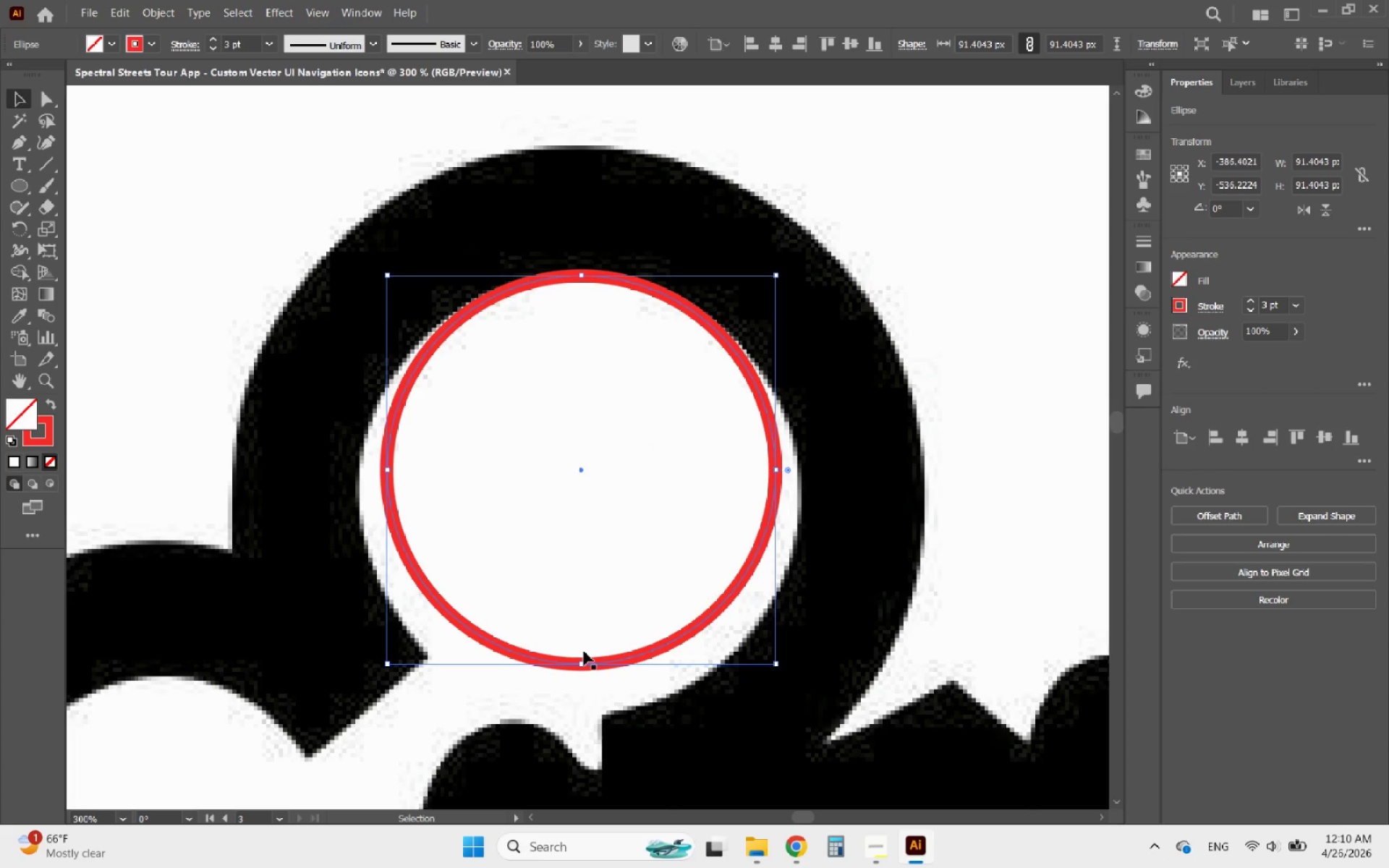 
hold_key(key=ShiftLeft, duration=3.42)
left_click_drag(start_coordinate=[580, 665], to_coordinate=[558, 710])
 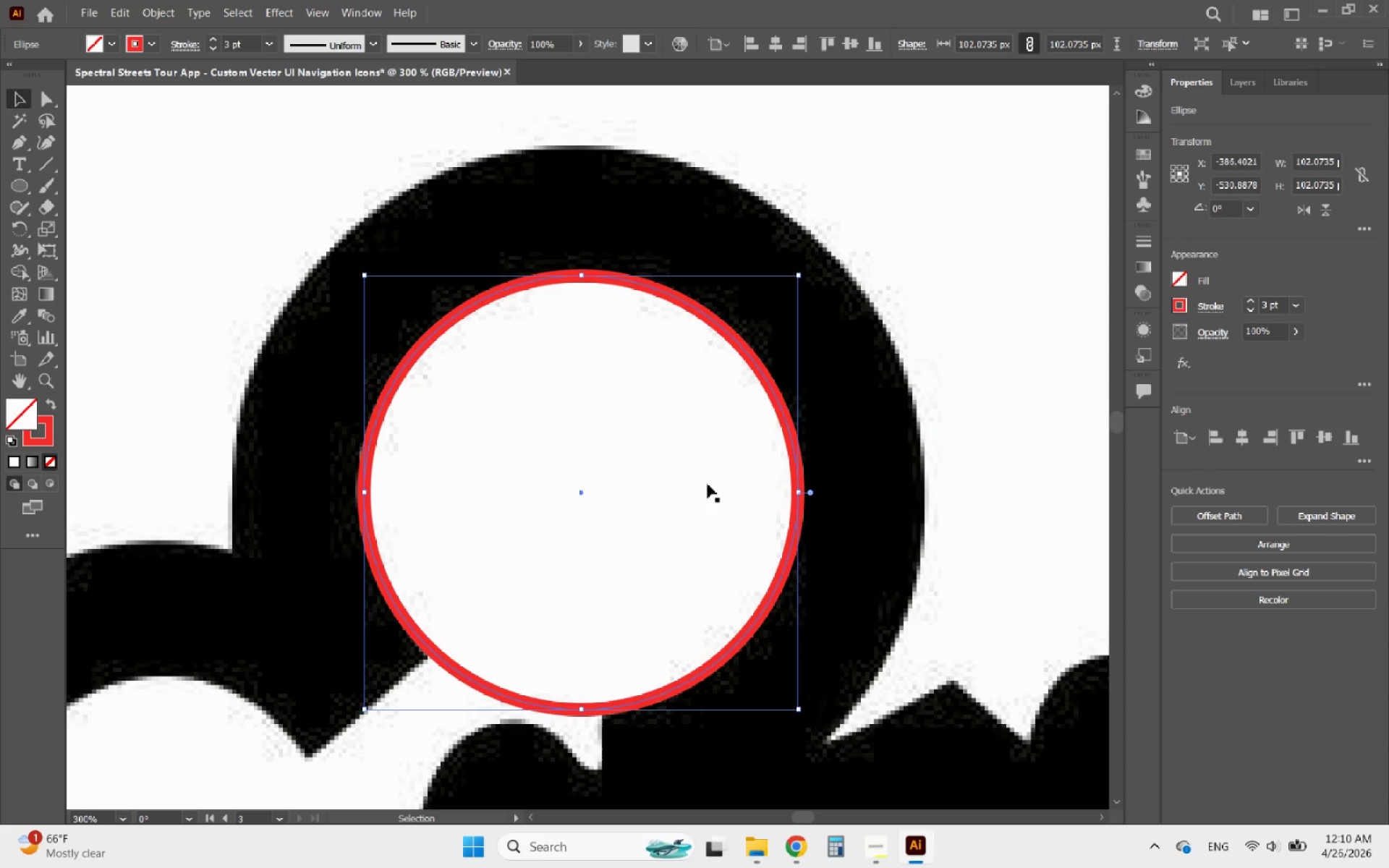 
hold_key(key=AltLeft, duration=4.25)
scroll: coordinate [838, 361], scroll_direction: down, amount: 1.0
 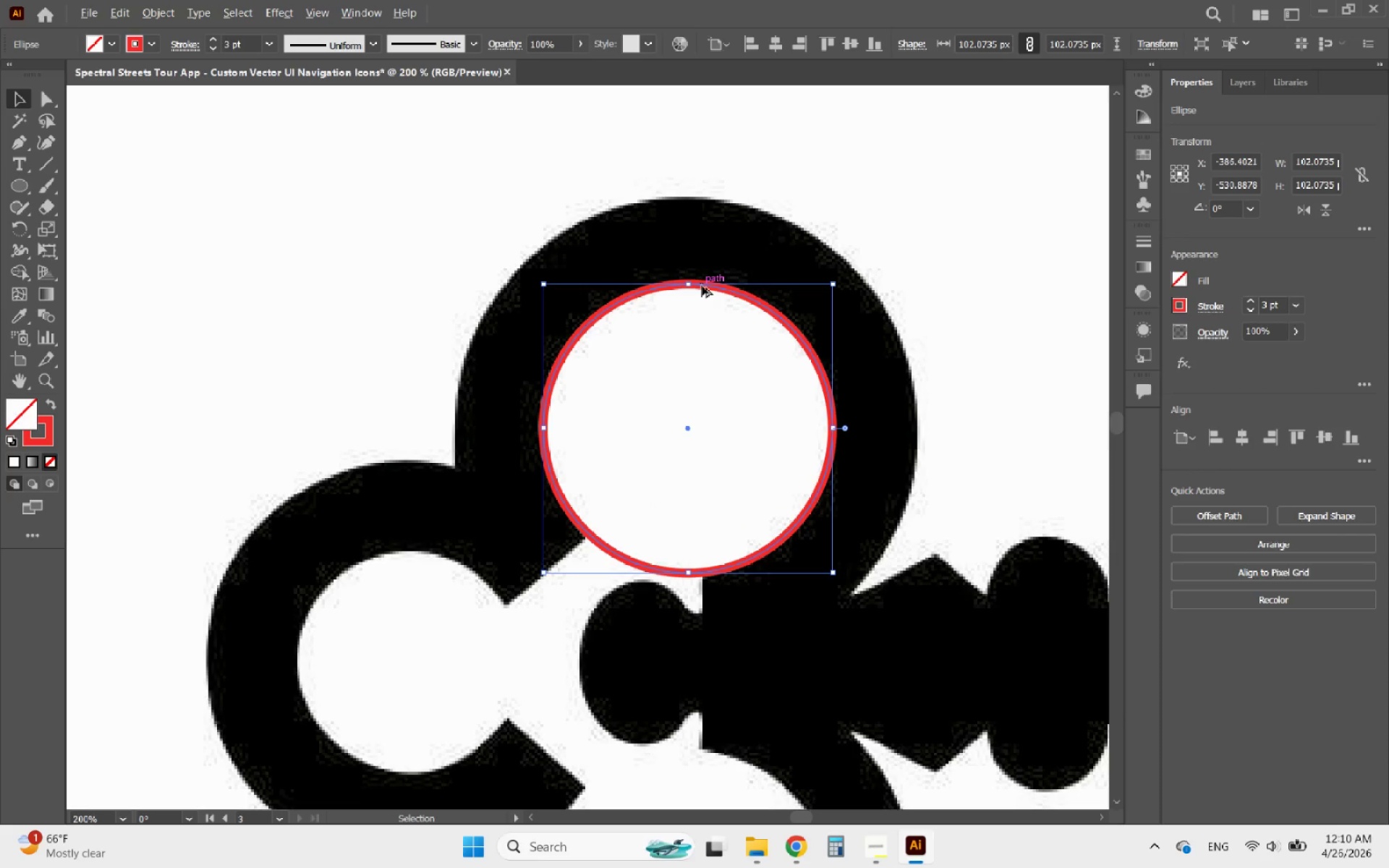 
left_click_drag(start_coordinate=[702, 286], to_coordinate=[696, 201])
 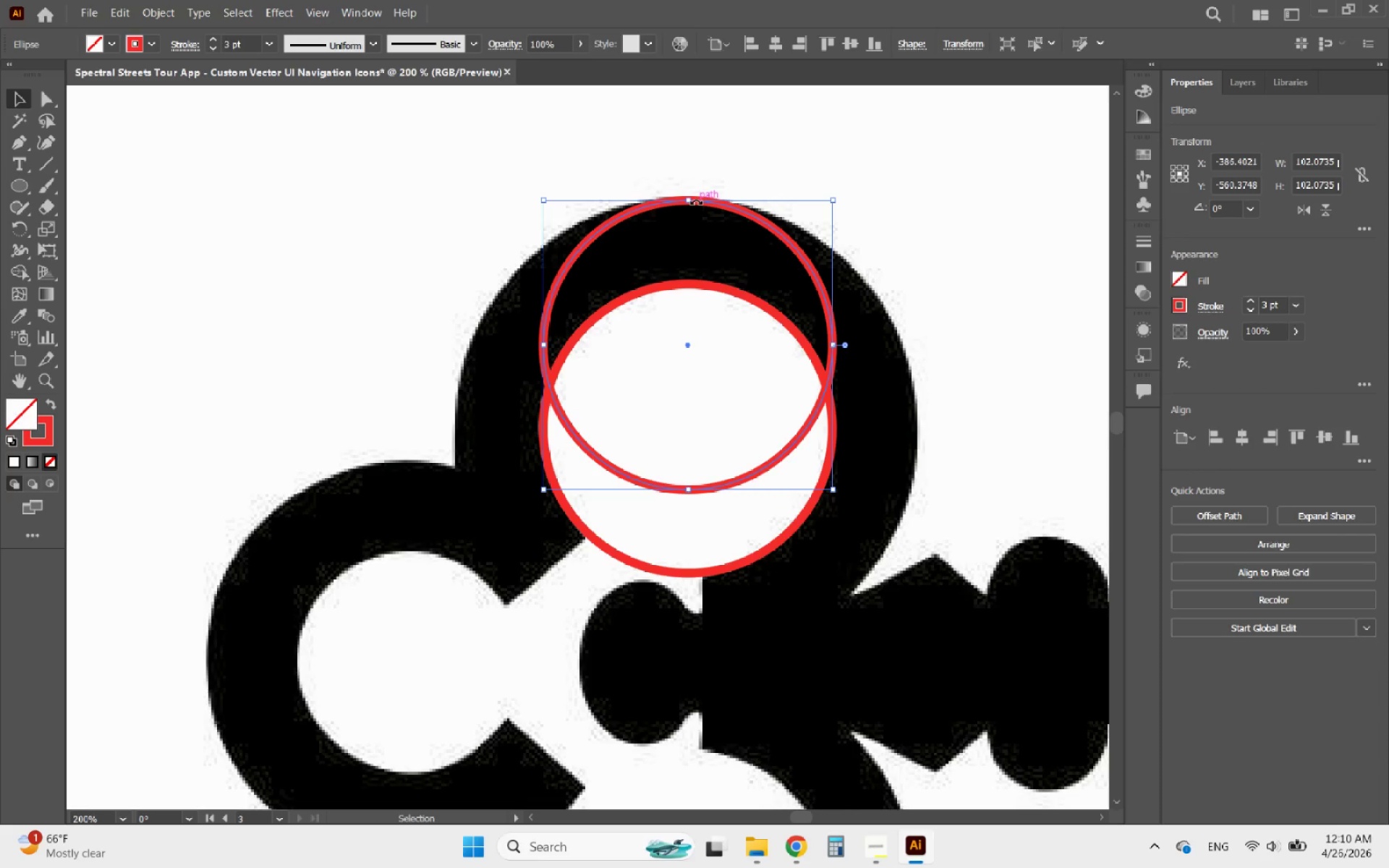 
hold_key(key=ShiftLeft, duration=1.64)
 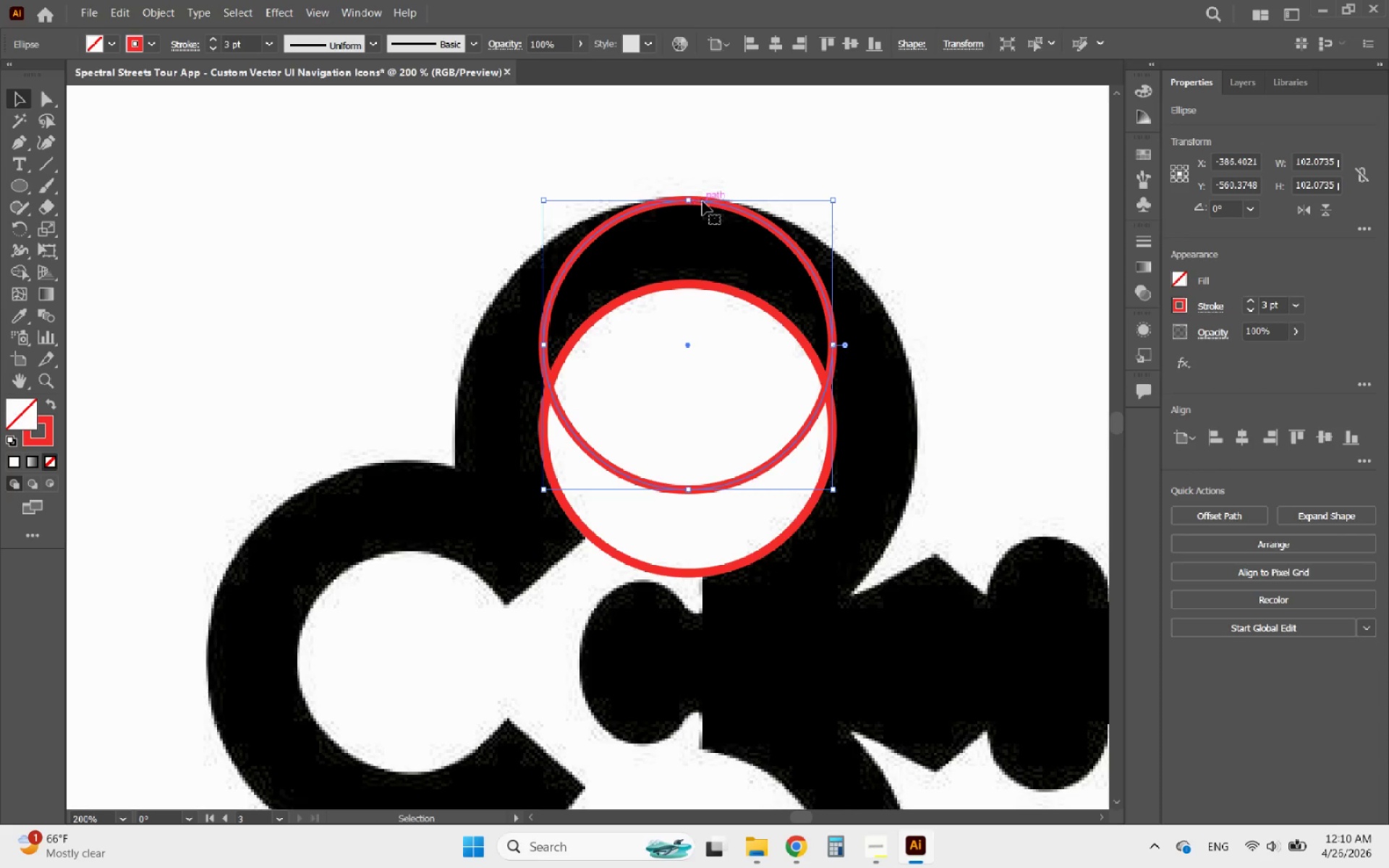 
hold_key(key=AltLeft, duration=1.5)
scroll: coordinate [715, 197], scroll_direction: down, amount: 2.0
 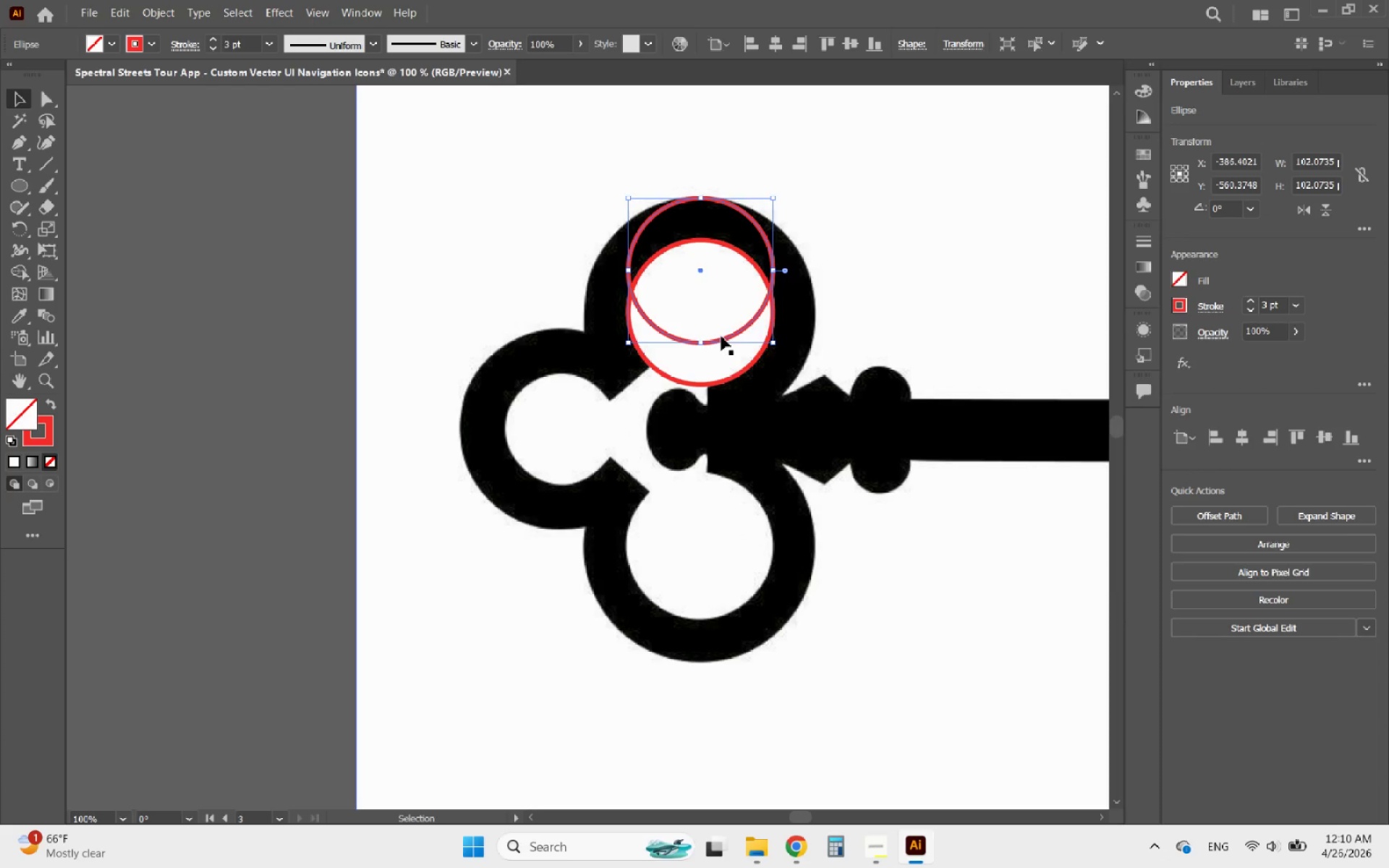 
left_click_drag(start_coordinate=[721, 338], to_coordinate=[726, 613])
 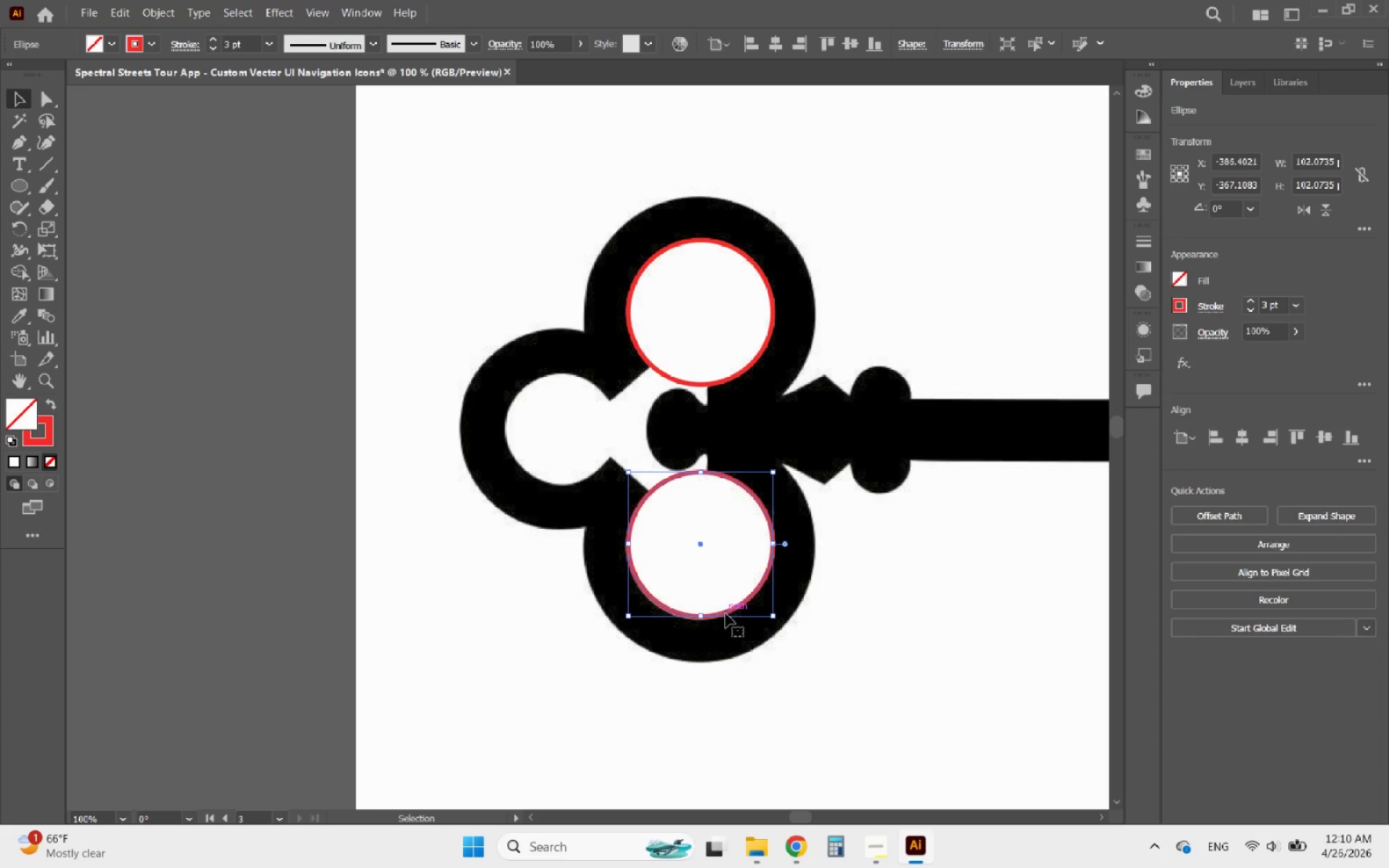 
hold_key(key=ShiftLeft, duration=4.61)
 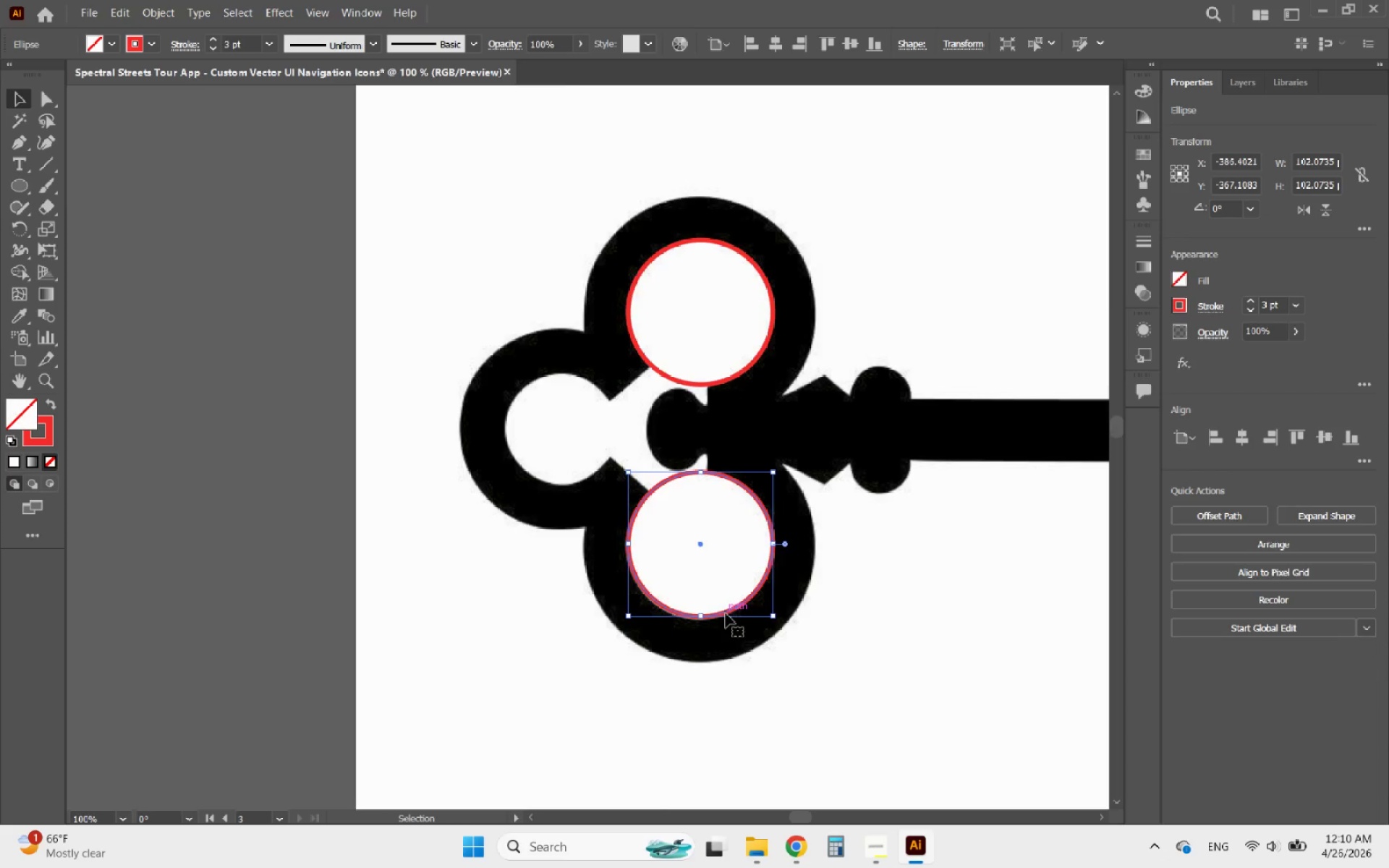 
hold_key(key=AltLeft, duration=0.42)
scroll: coordinate [726, 613], scroll_direction: up, amount: 4.0
 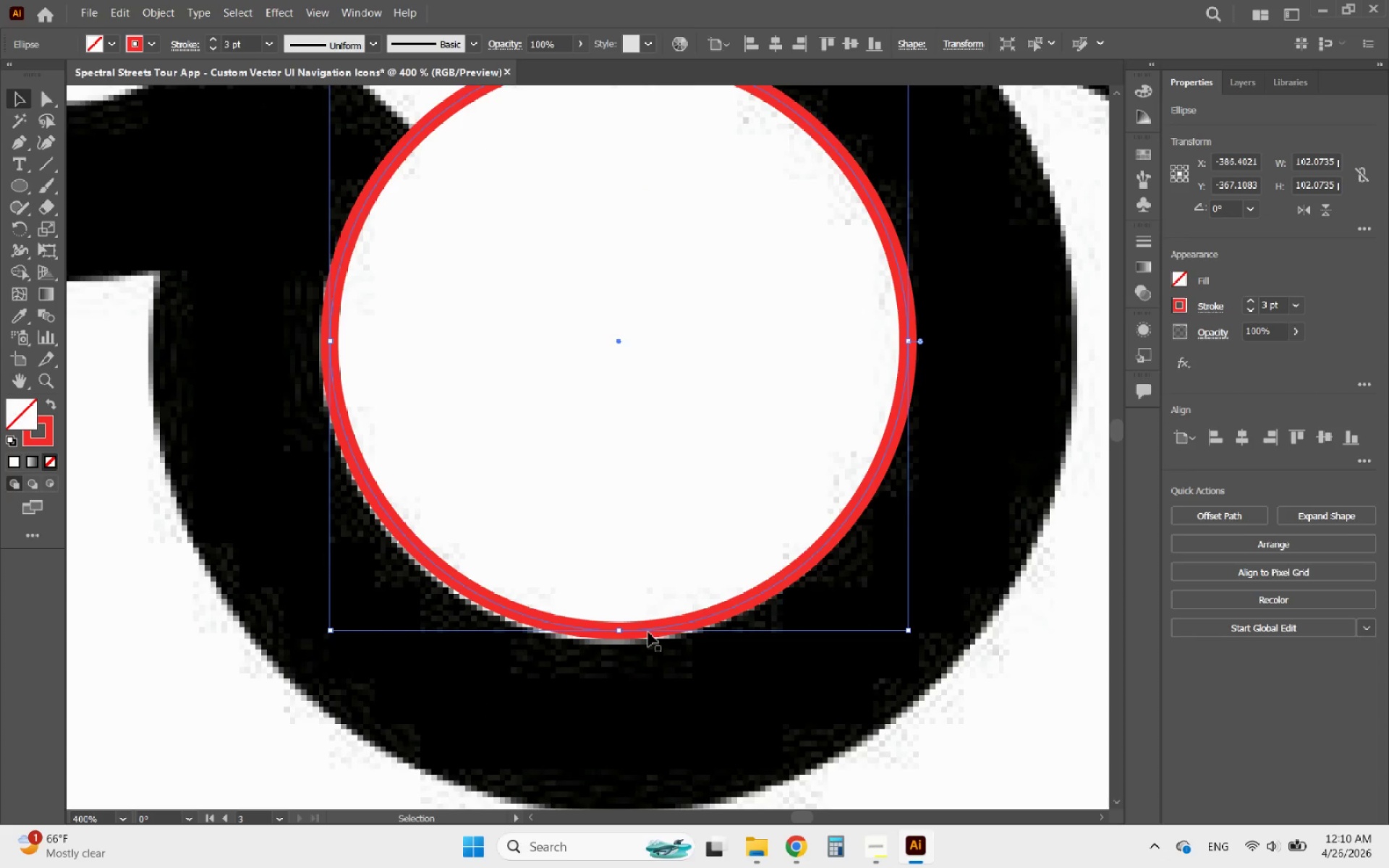 
hold_key(key=ShiftLeft, duration=3.83)
 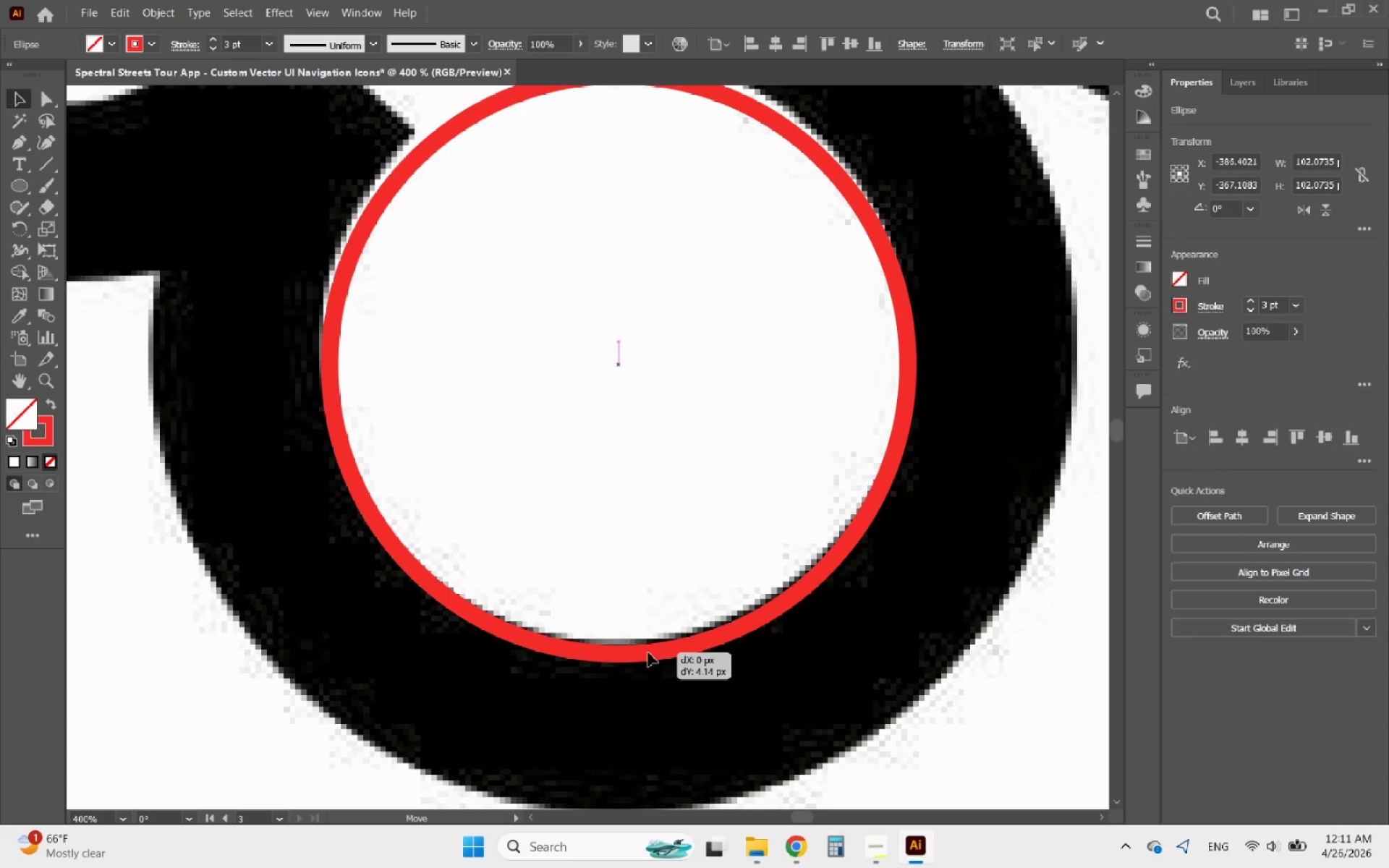 
hold_key(key=ShiftLeft, duration=2.84)
 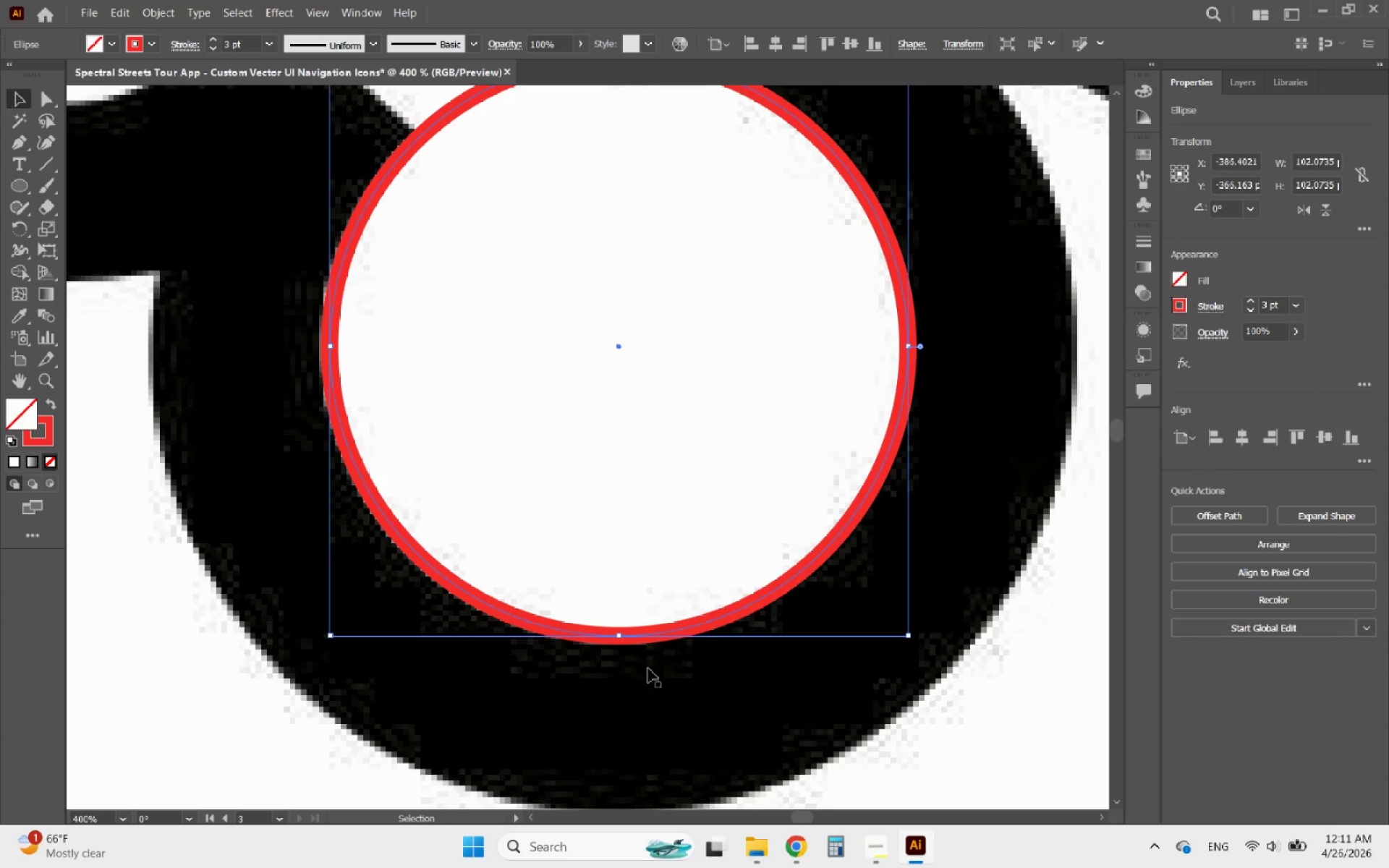 
hold_key(key=AltLeft, duration=2.19)
scroll: coordinate [652, 681], scroll_direction: down, amount: 6.0
 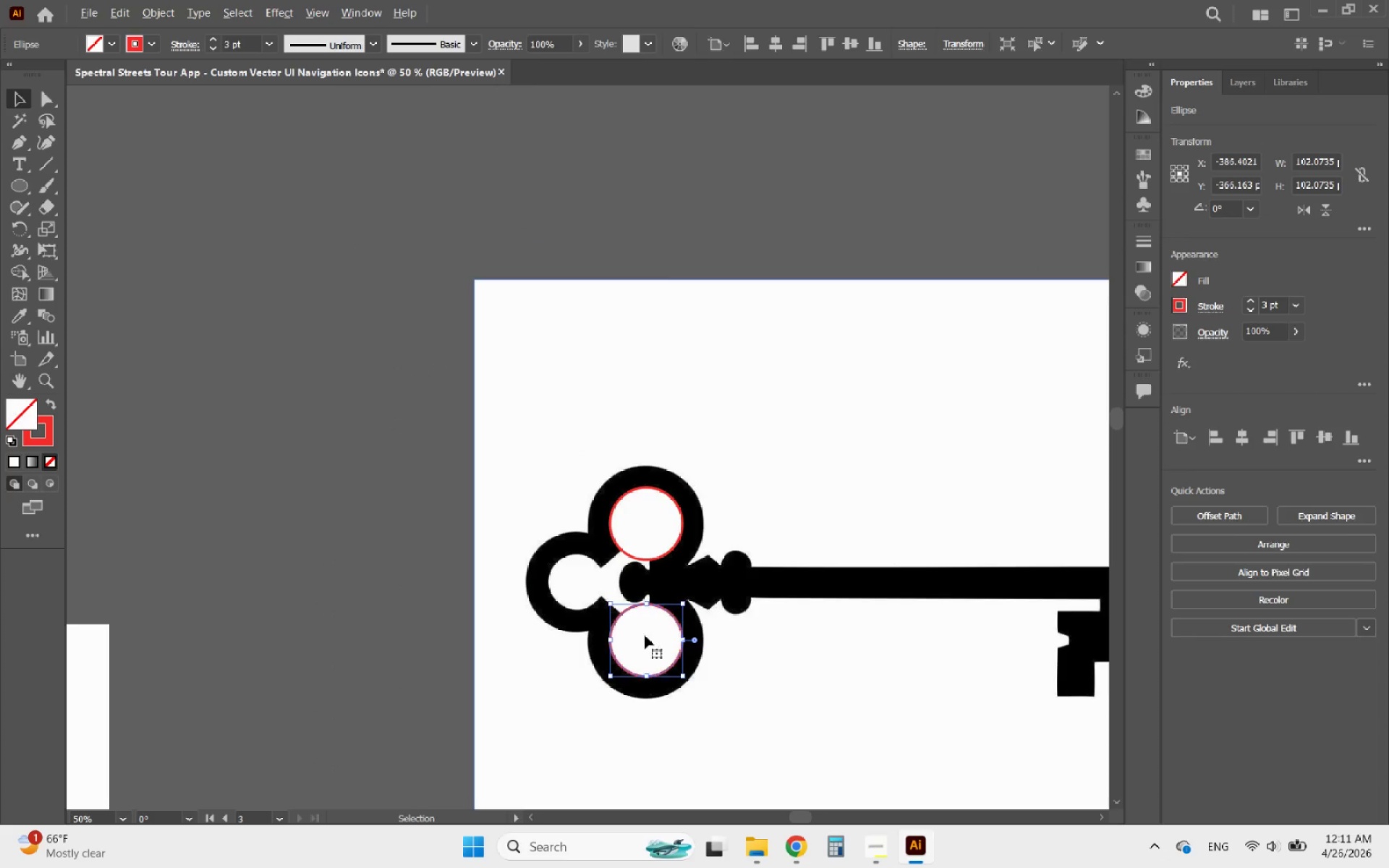 
scroll: coordinate [635, 626], scroll_direction: up, amount: 3.0
 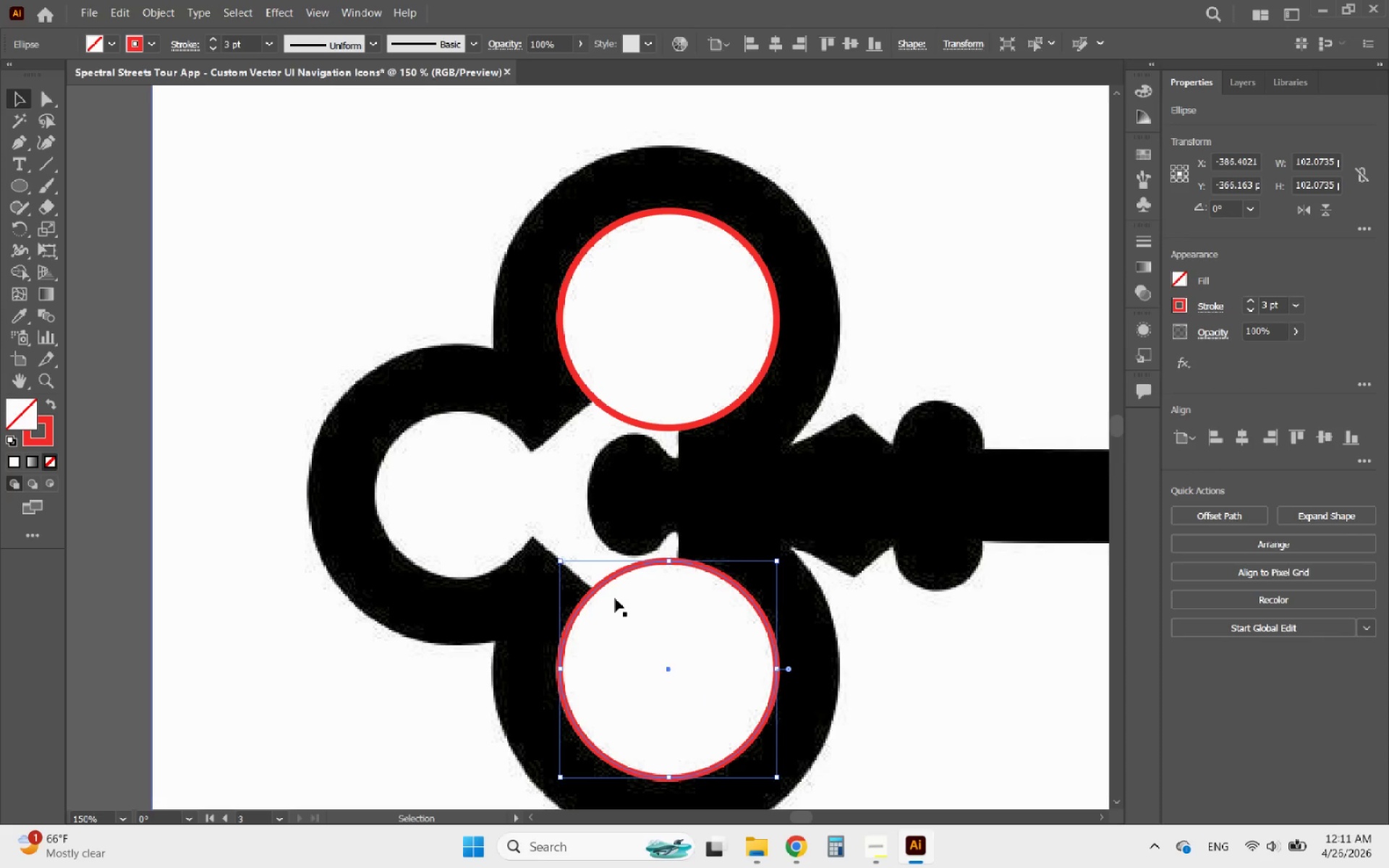 
hold_key(key=AltLeft, duration=3.02)
left_click_drag(start_coordinate=[595, 590], to_coordinate=[412, 417])
 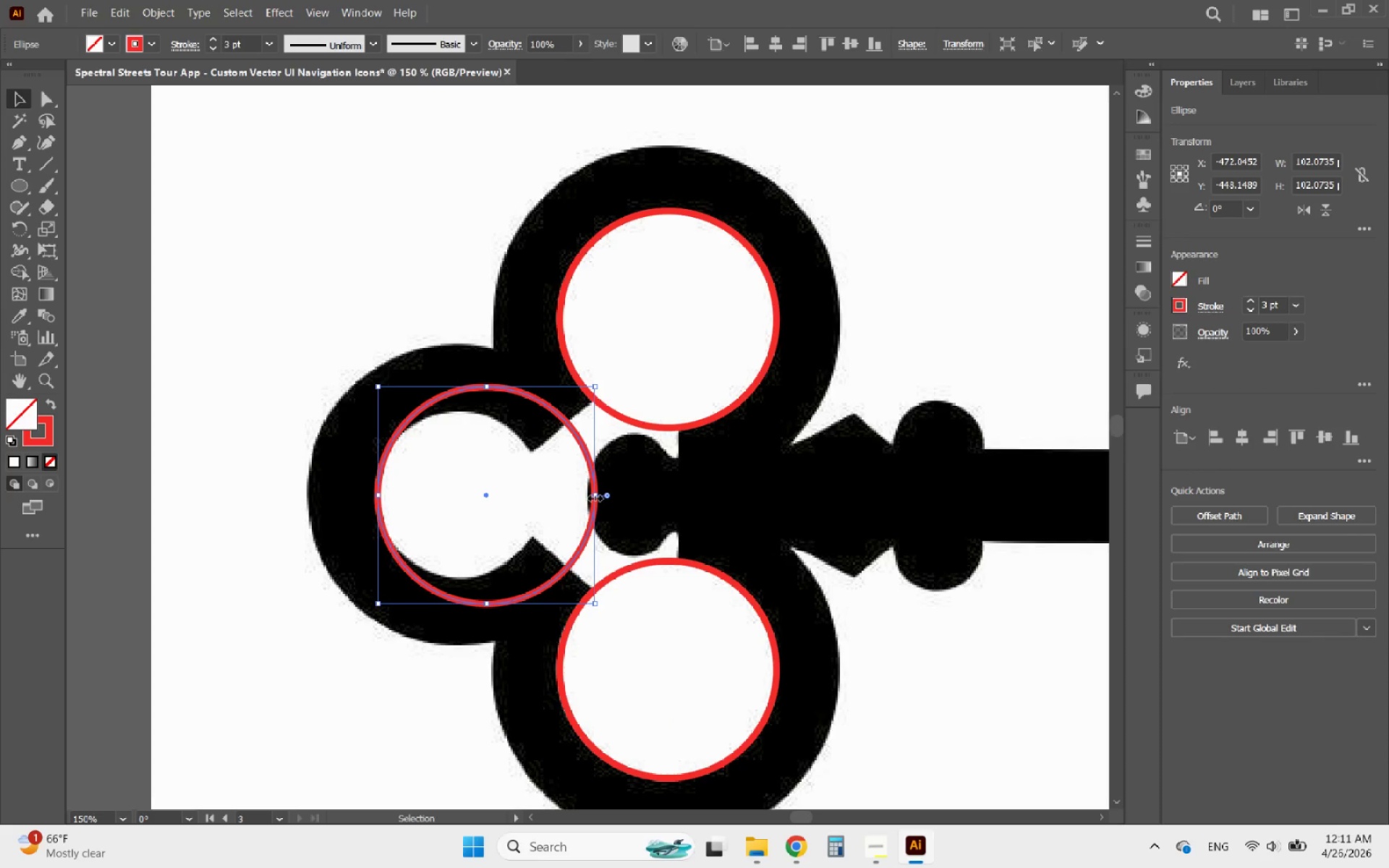 
hold_key(key=ShiftLeft, duration=3.23)
left_click_drag(start_coordinate=[593, 496], to_coordinate=[544, 498])
 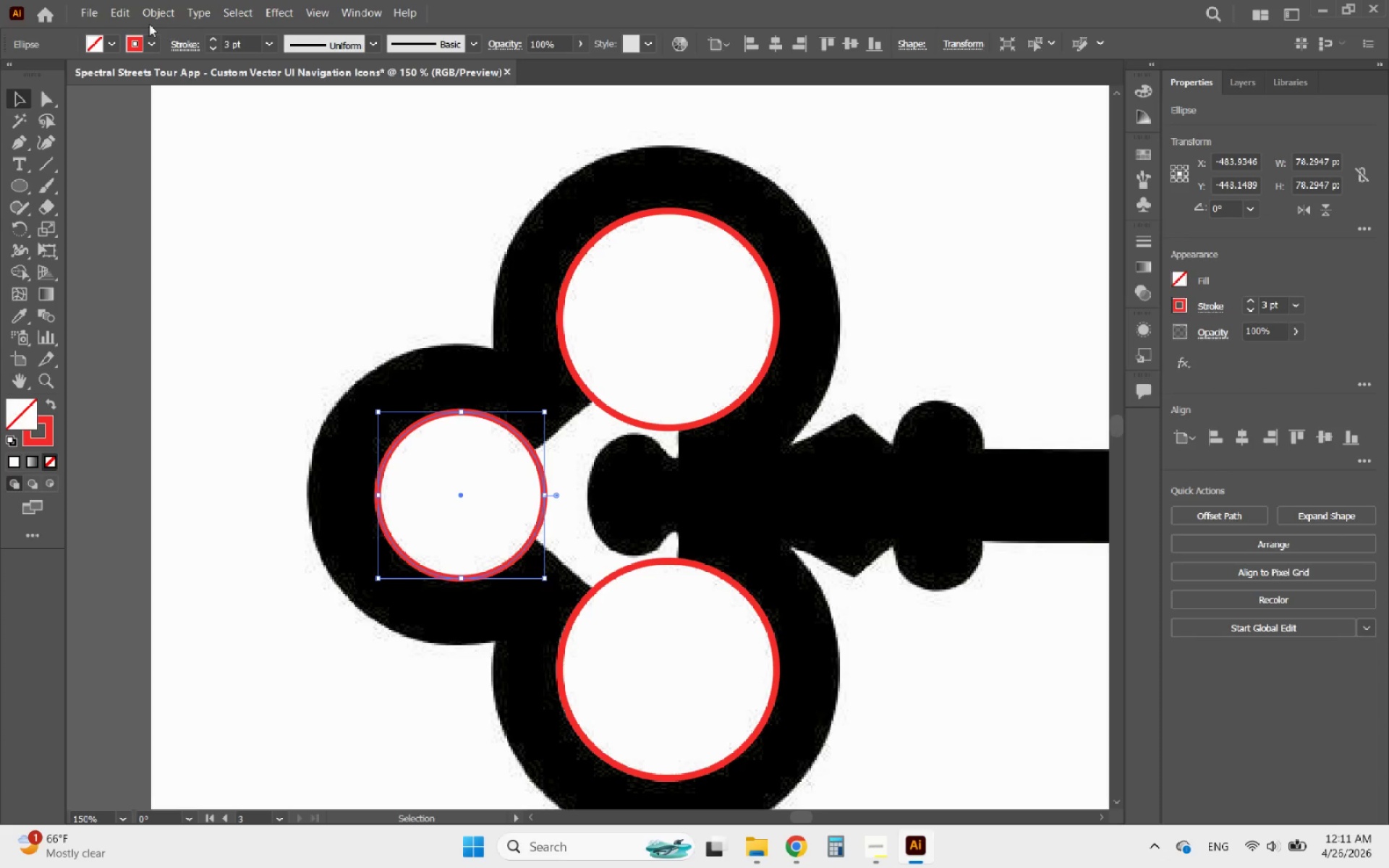 
left_click([87, 11])
 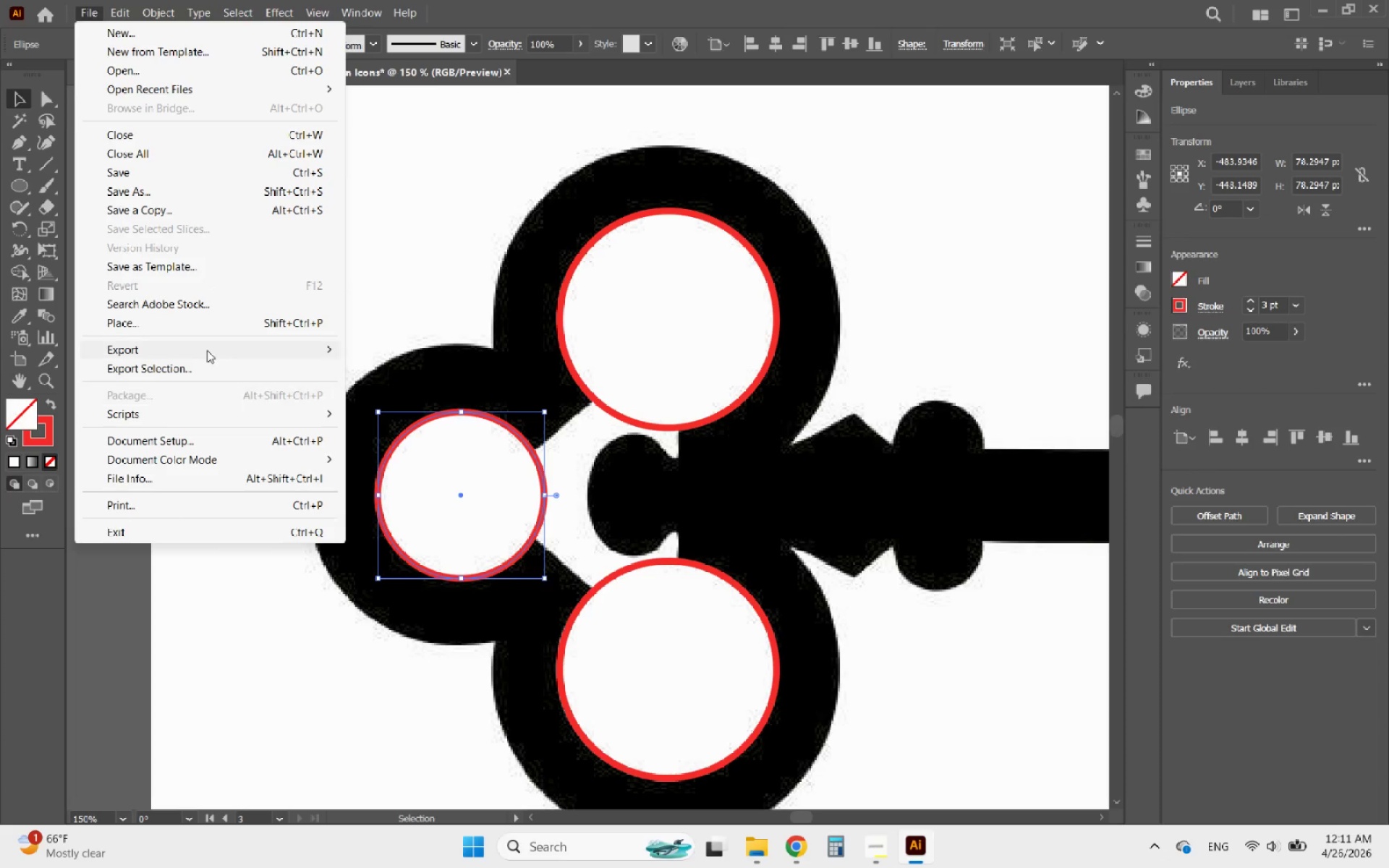 
left_click([197, 347])
 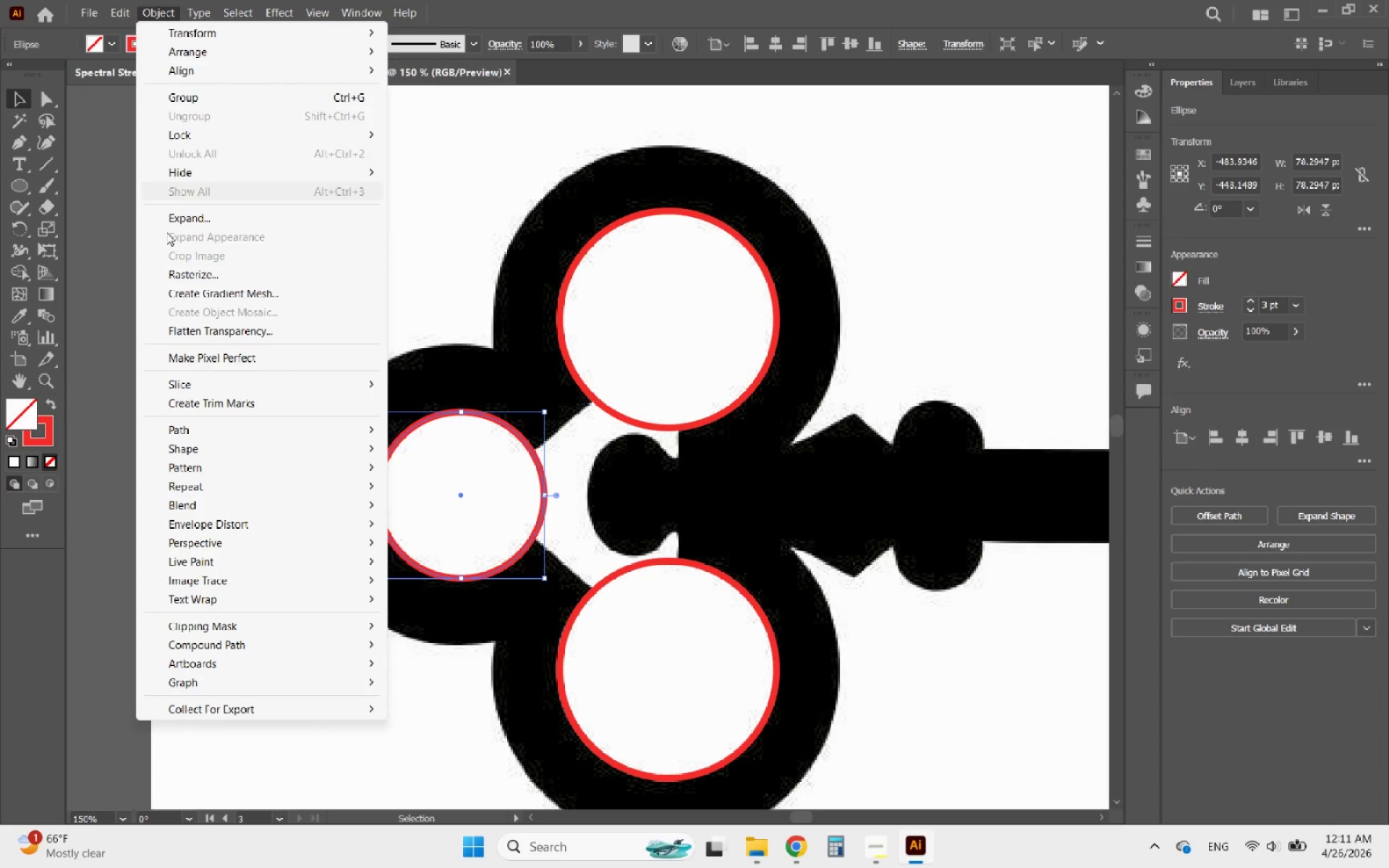 
wait(5.05)
 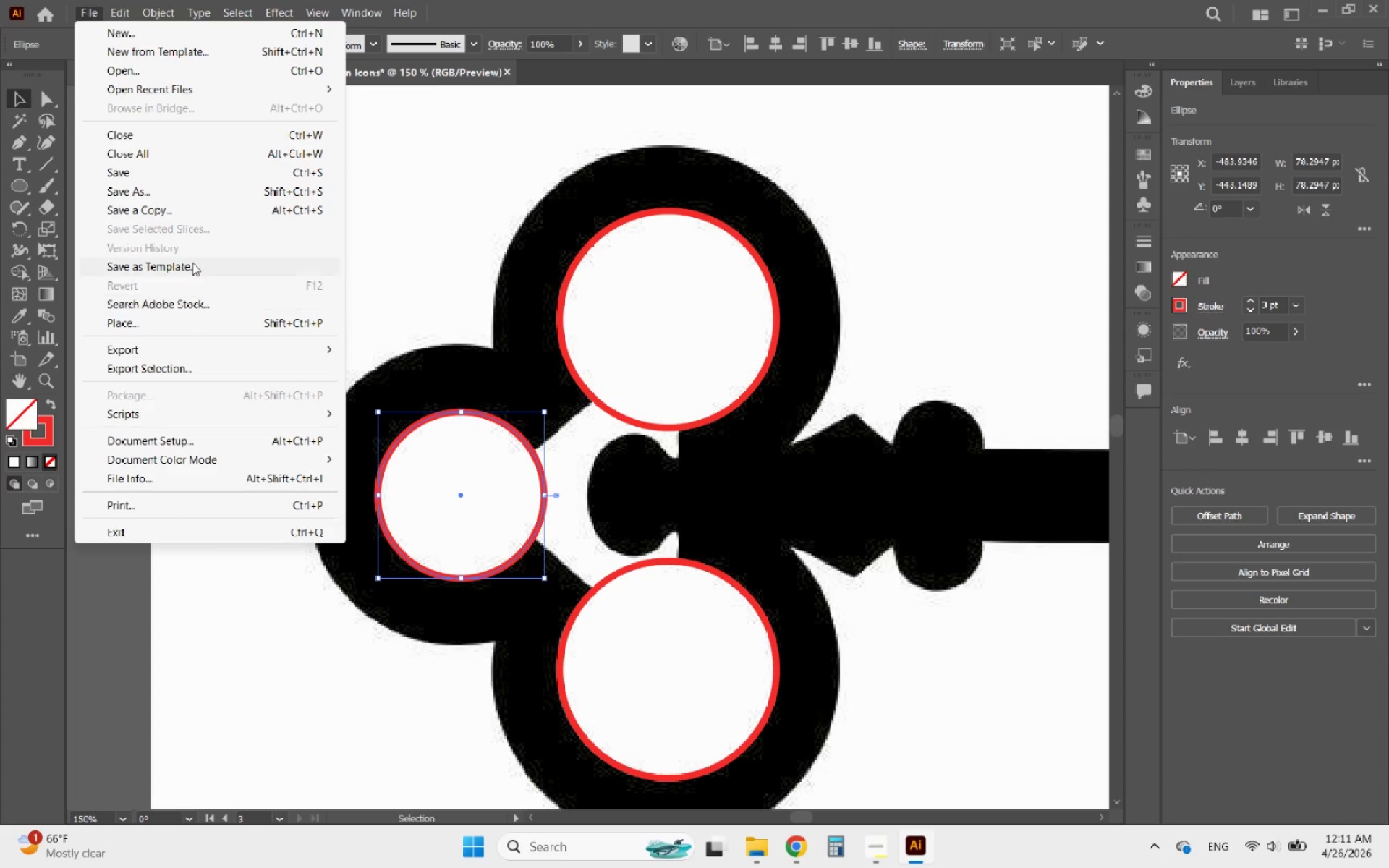 
left_click([218, 433])
 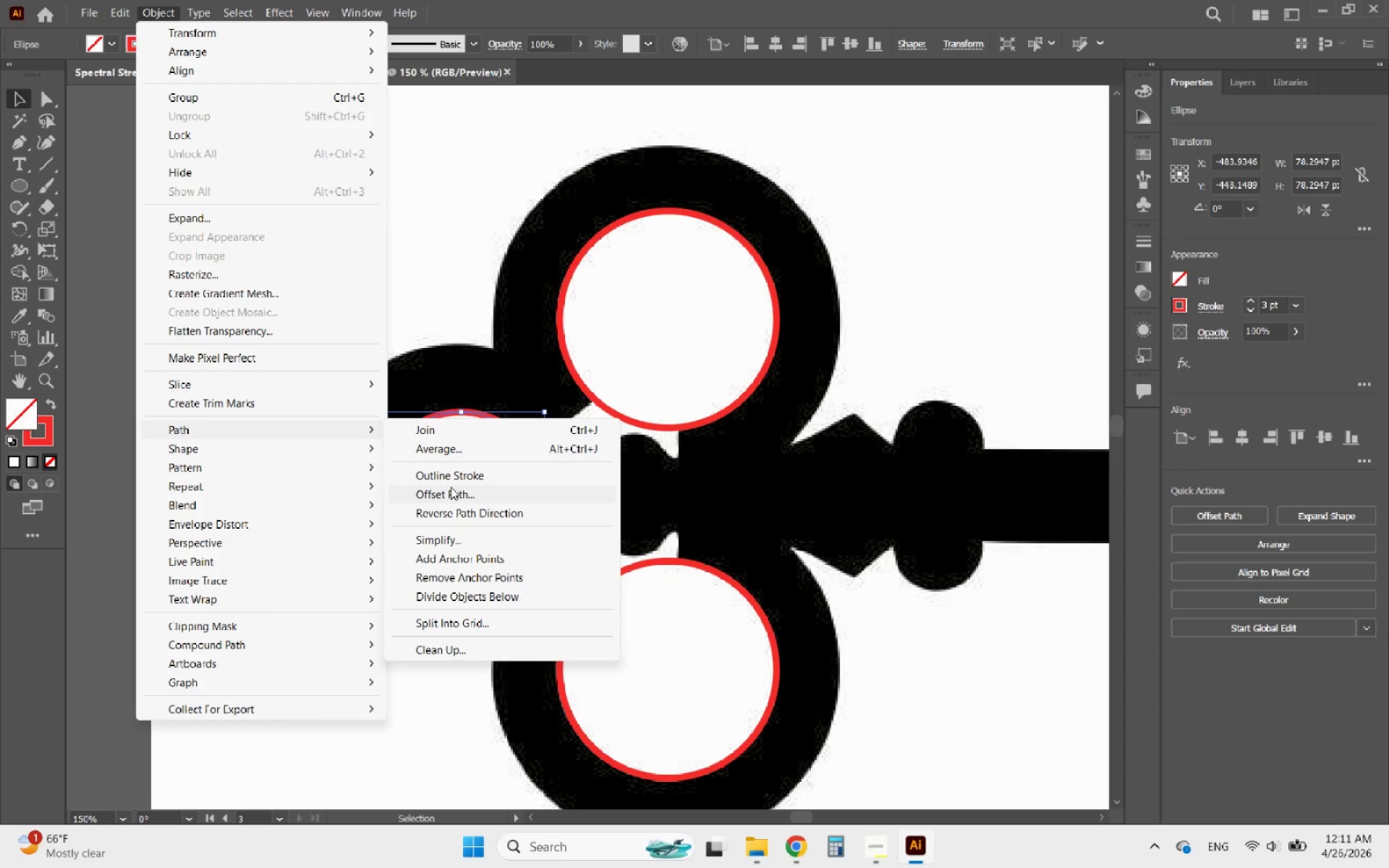 
left_click([441, 490])
 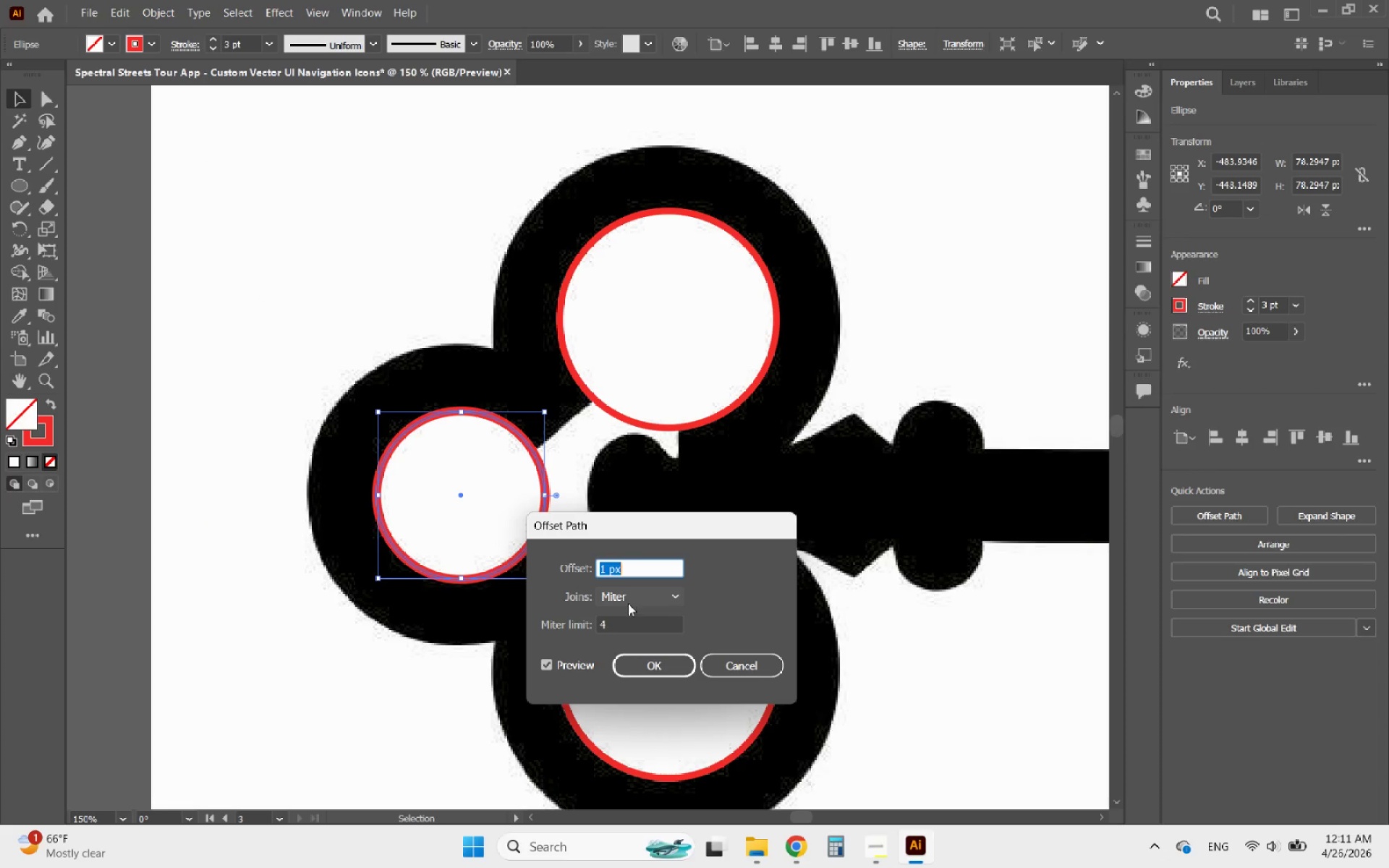 
scroll: coordinate [620, 571], scroll_direction: up, amount: 13.0
 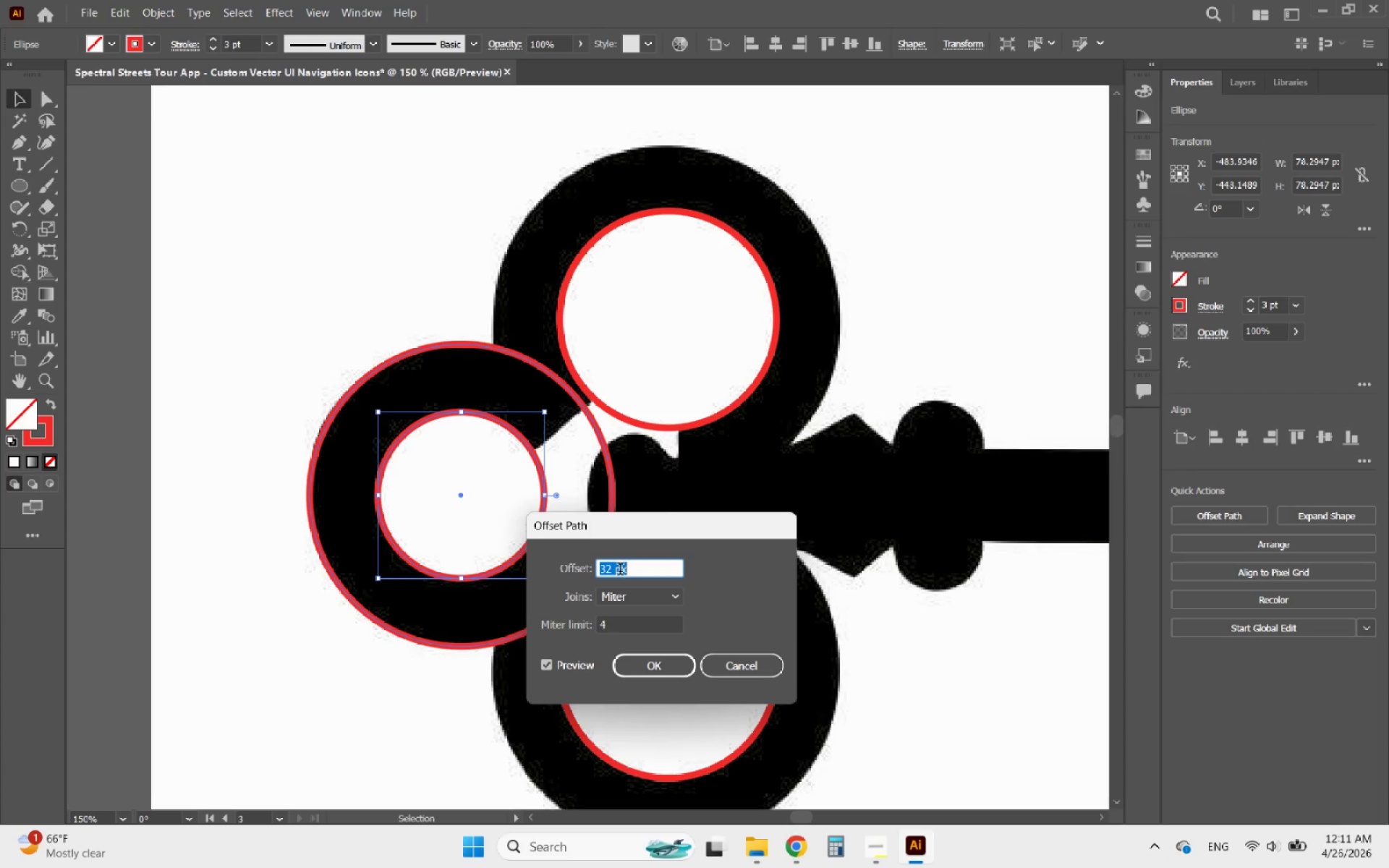 
left_click([645, 668])
 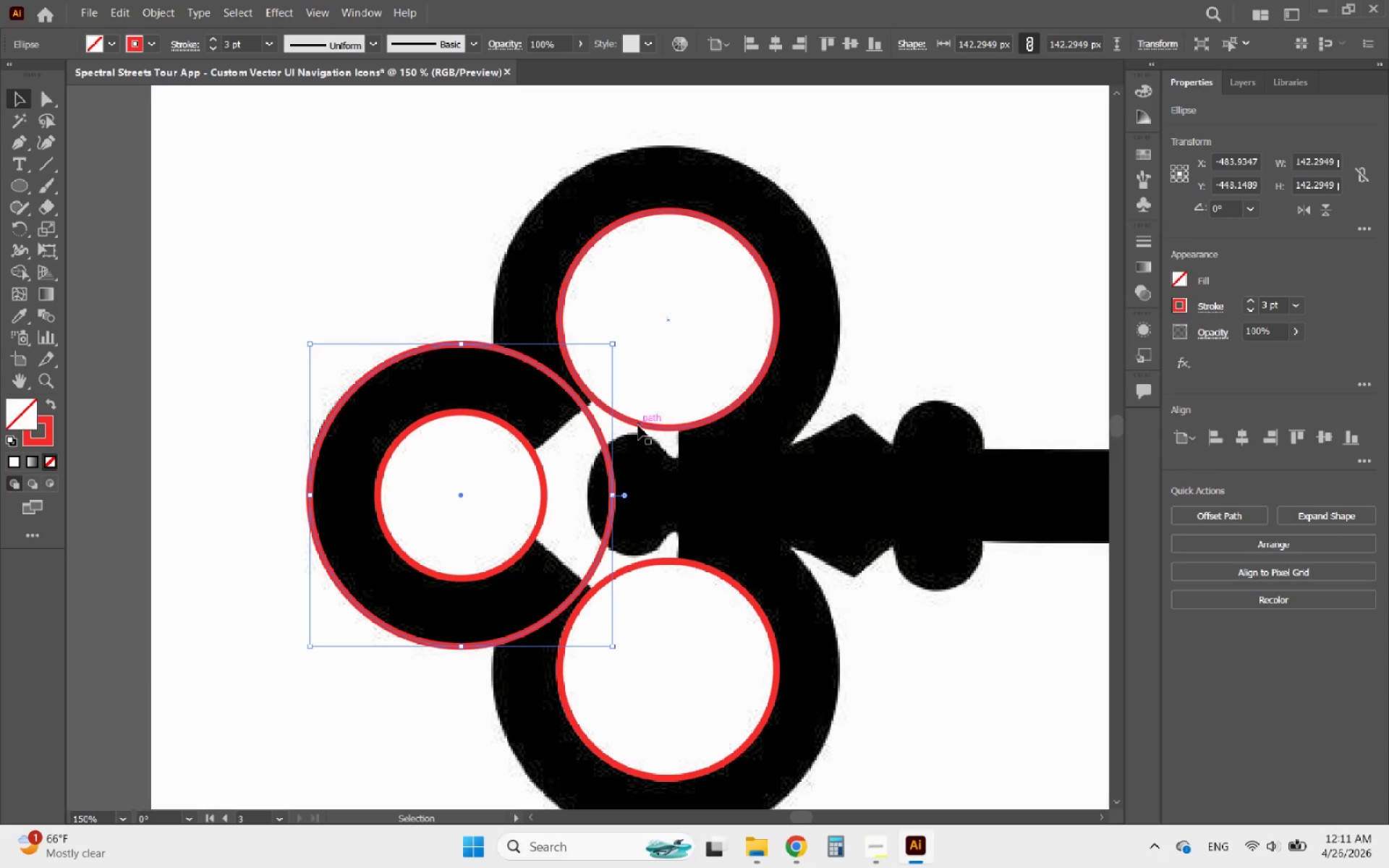 
left_click([638, 422])
 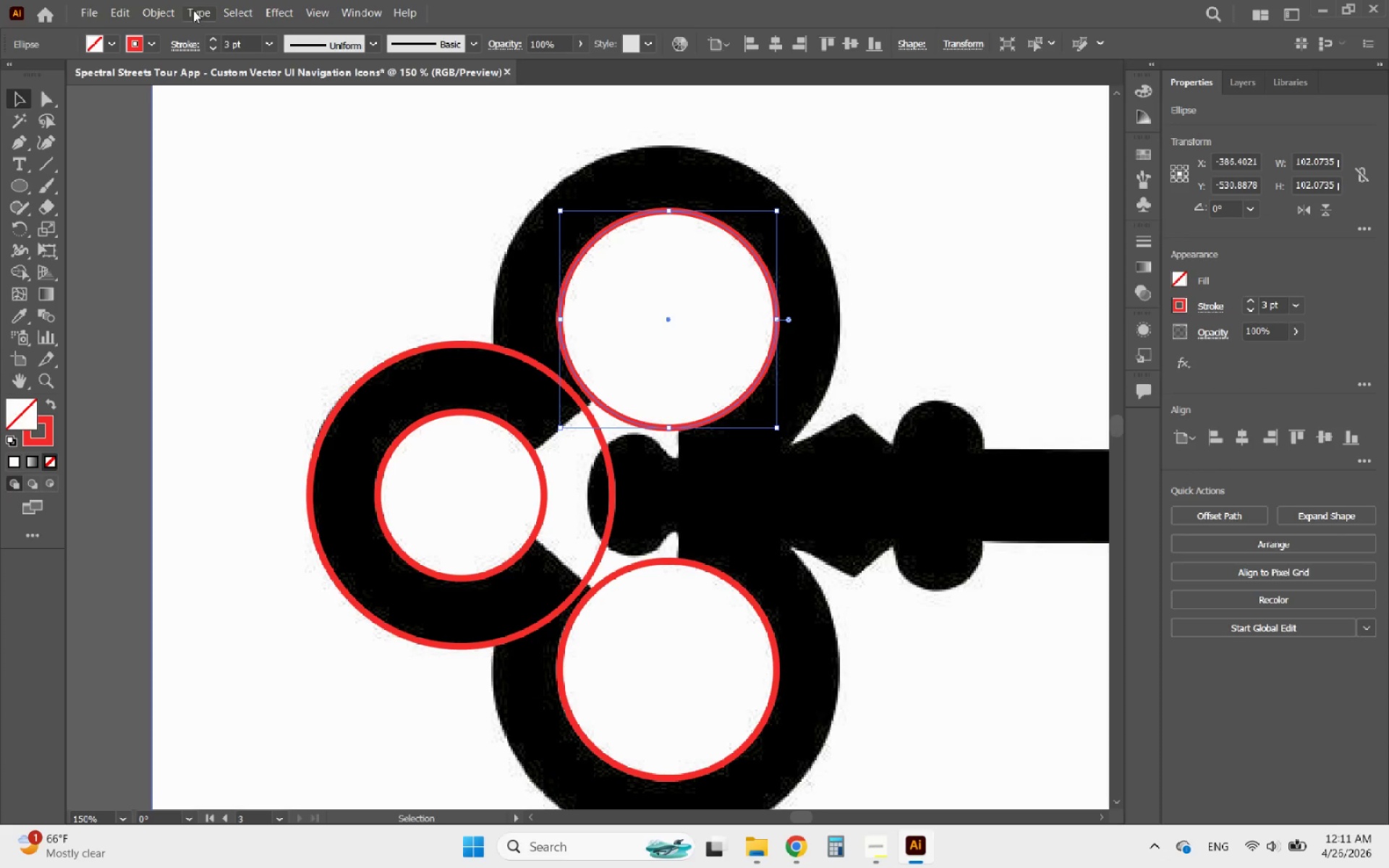 
left_click([170, 10])
 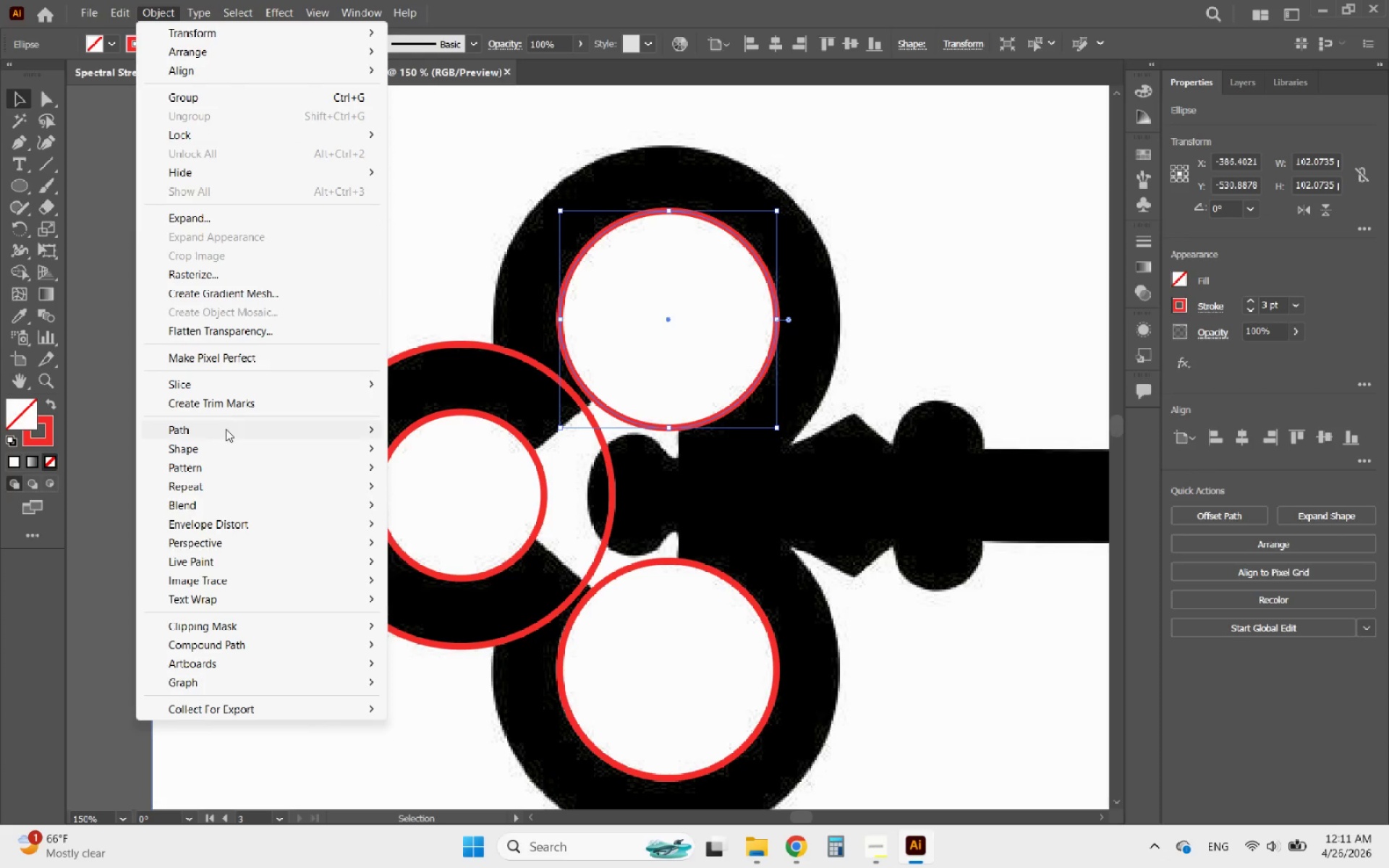 
left_click([225, 430])
 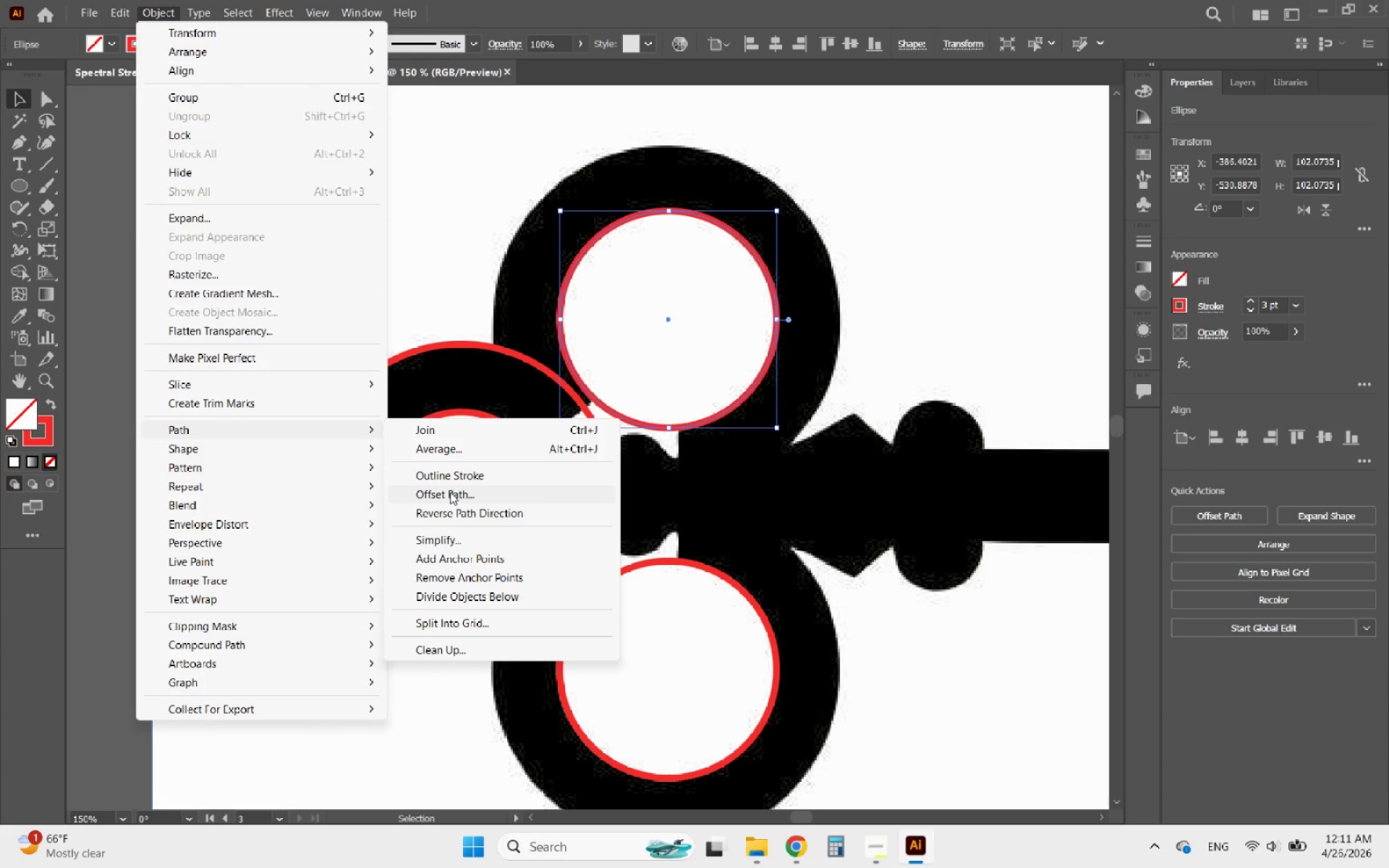 
left_click([450, 492])
 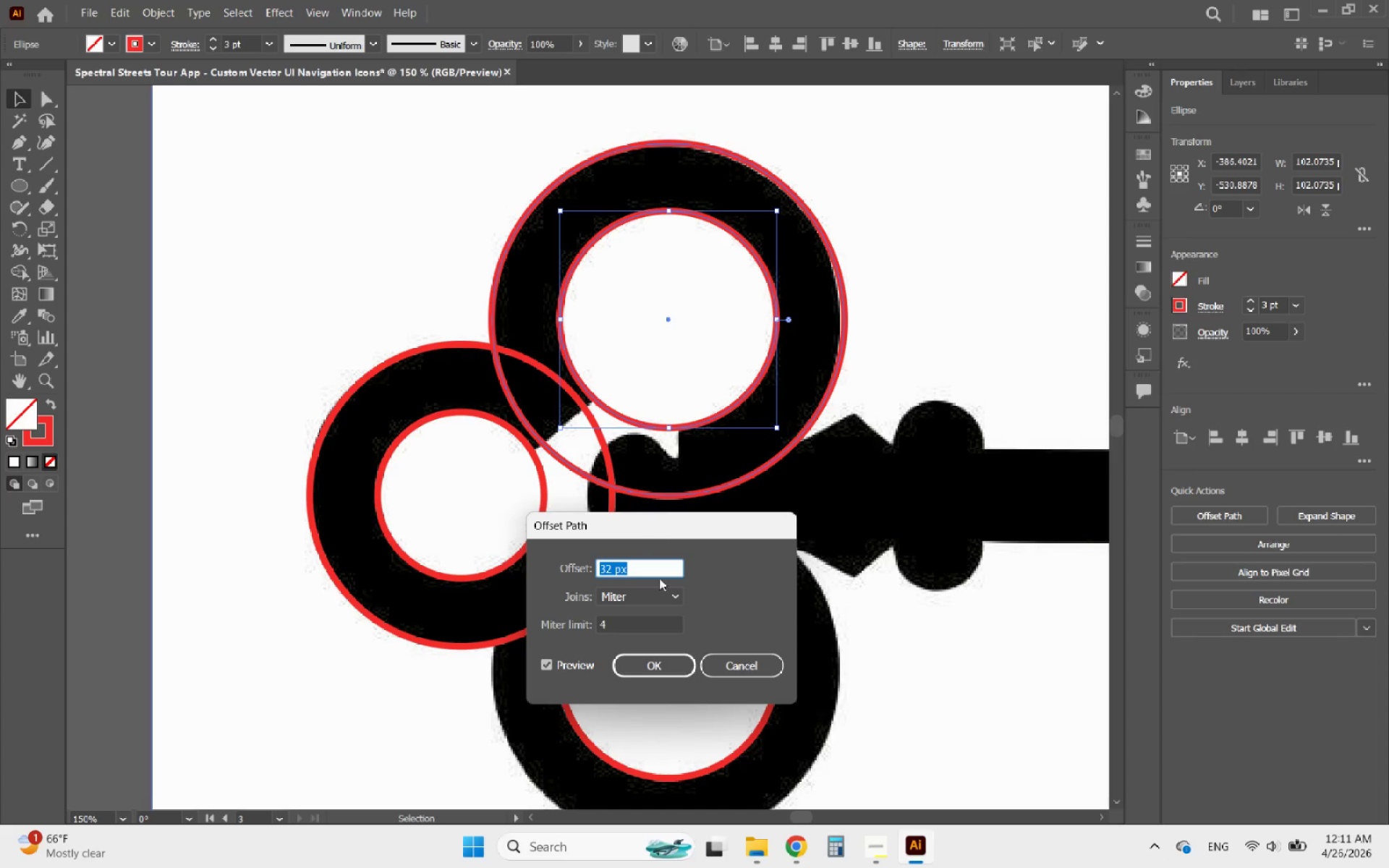 
scroll: coordinate [635, 571], scroll_direction: down, amount: 4.0
 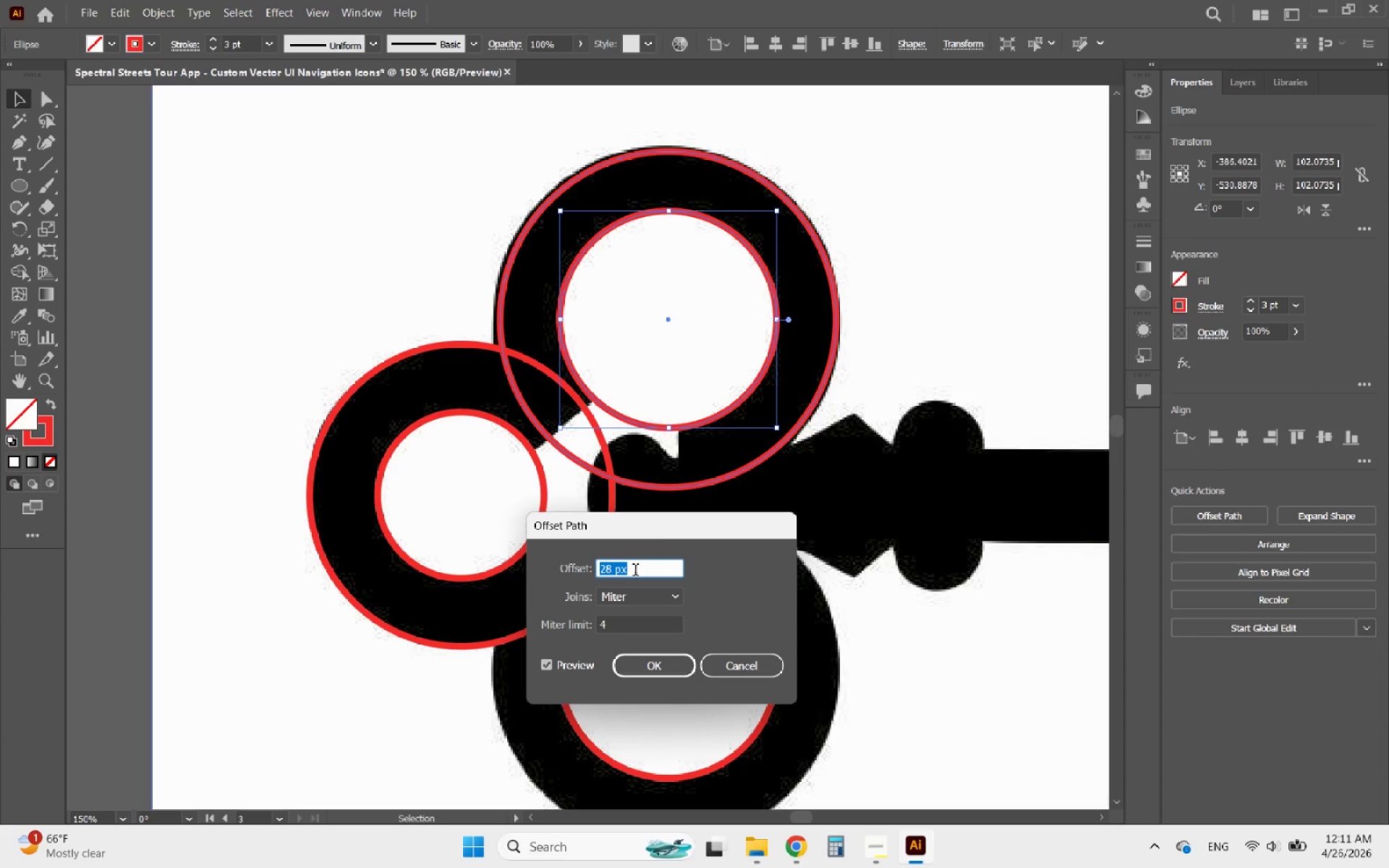 
scroll: coordinate [635, 571], scroll_direction: up, amount: 4.0
 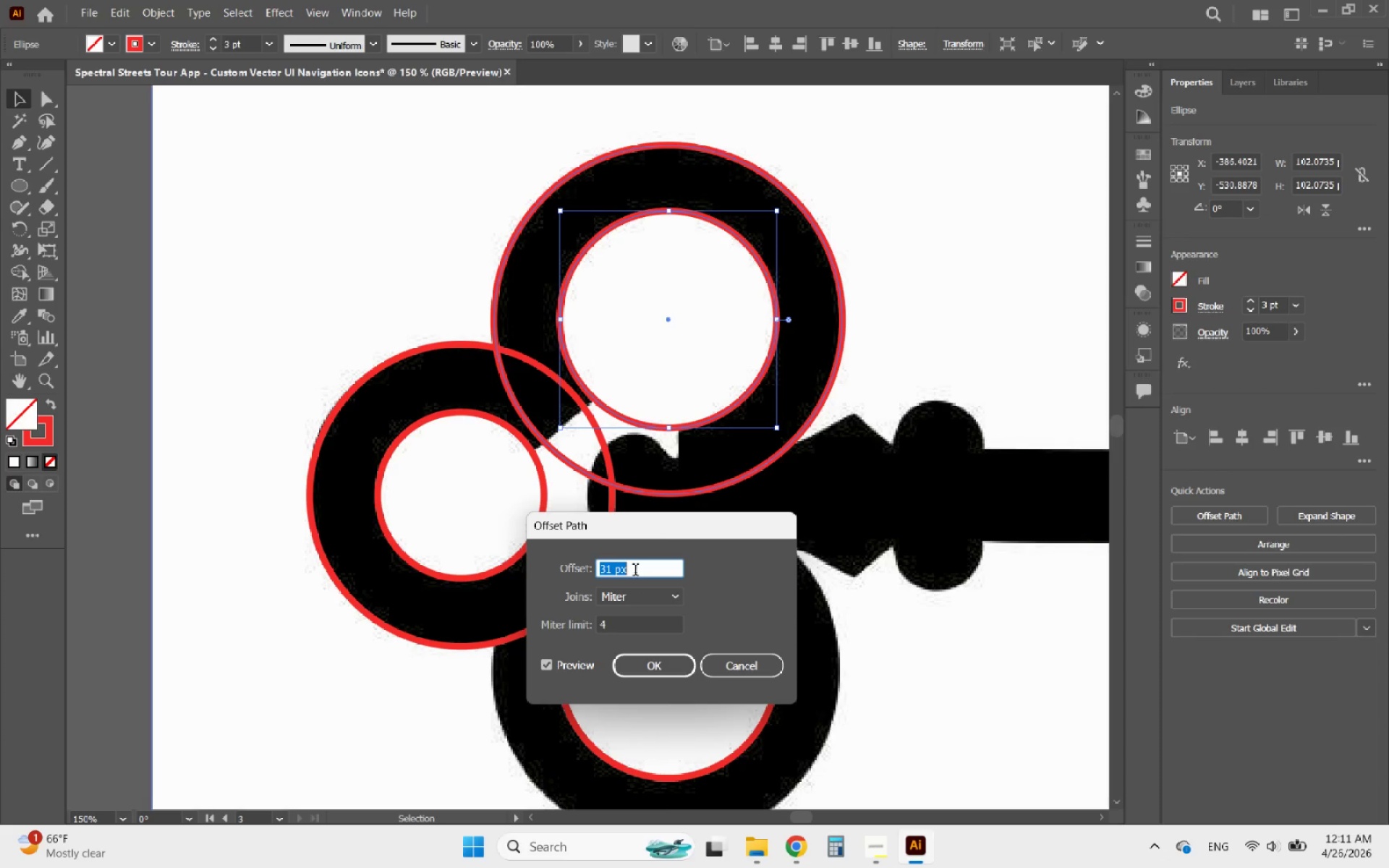 
scroll: coordinate [635, 571], scroll_direction: down, amount: 2.0
 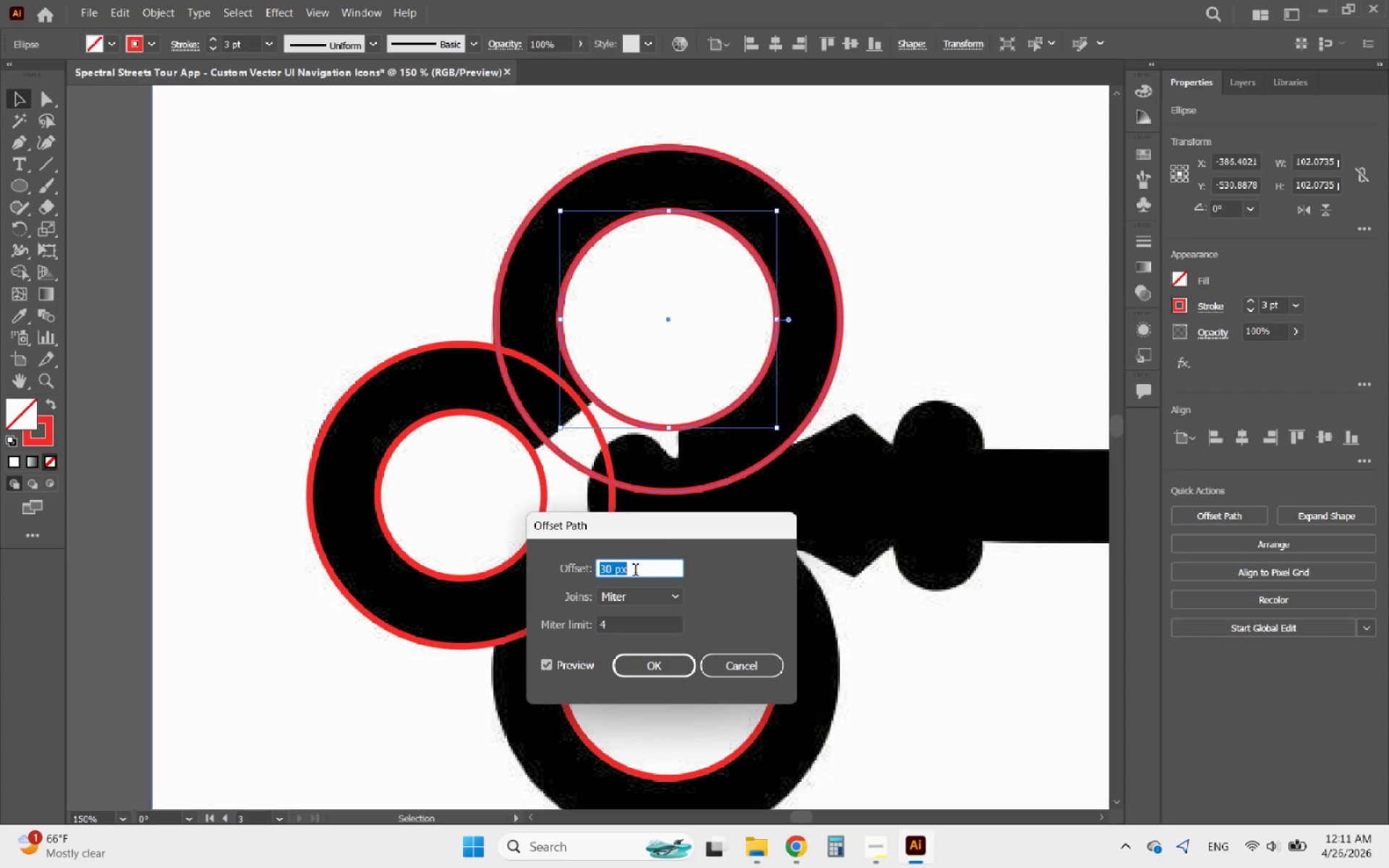 
scroll: coordinate [635, 571], scroll_direction: none, amount: 0.0
 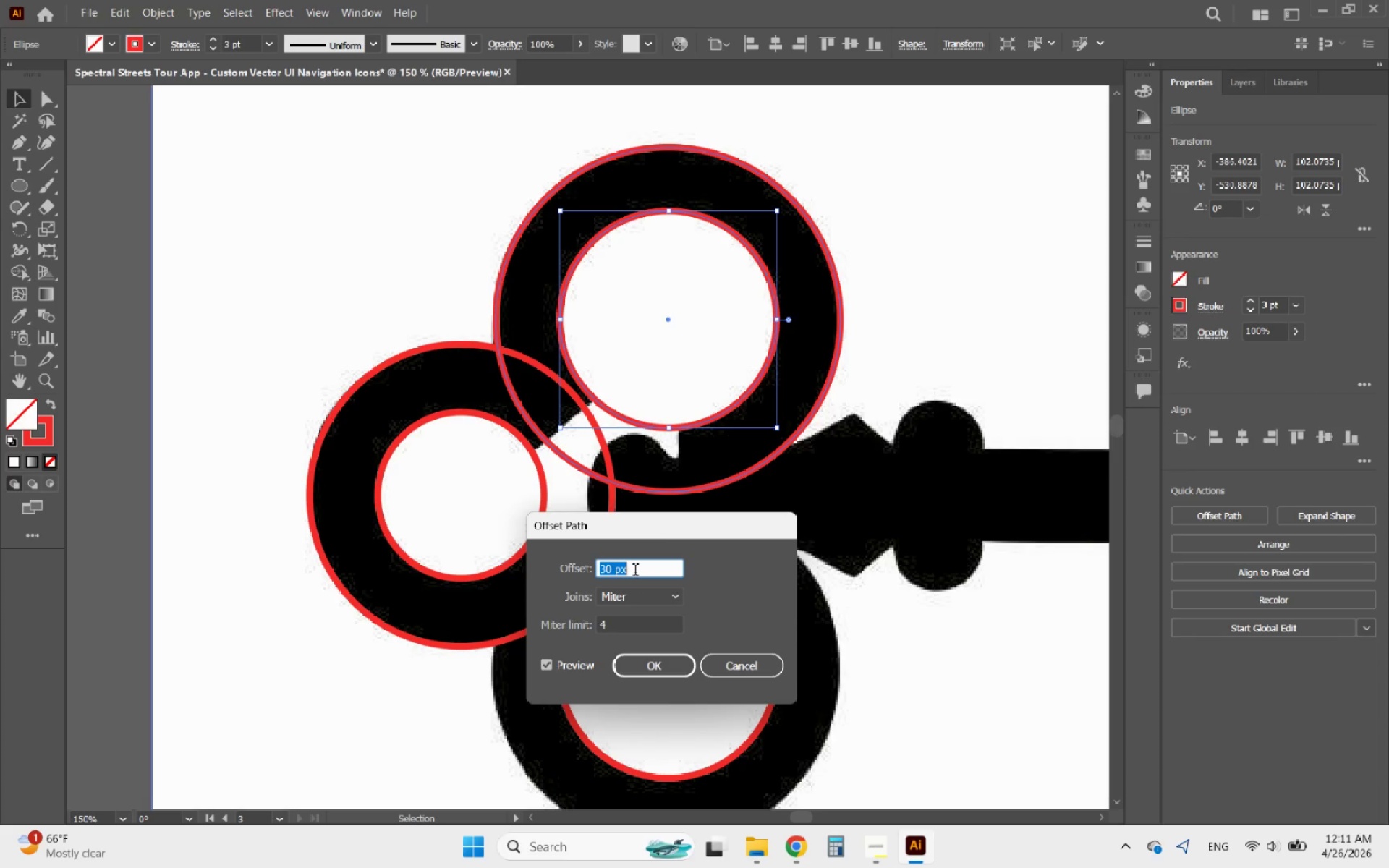 
scroll: coordinate [635, 571], scroll_direction: down, amount: 1.0
 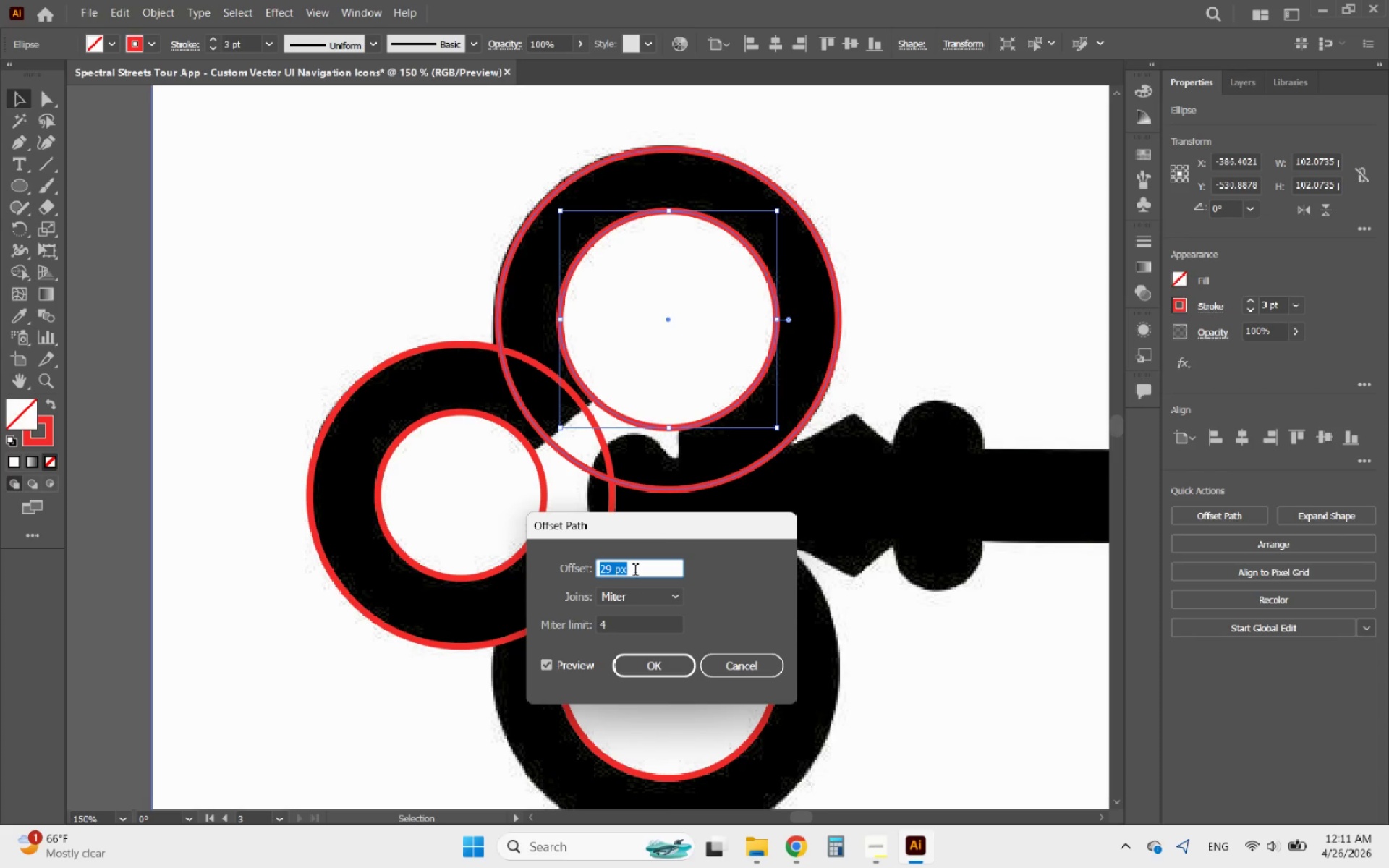 
scroll: coordinate [635, 571], scroll_direction: up, amount: 1.0
 